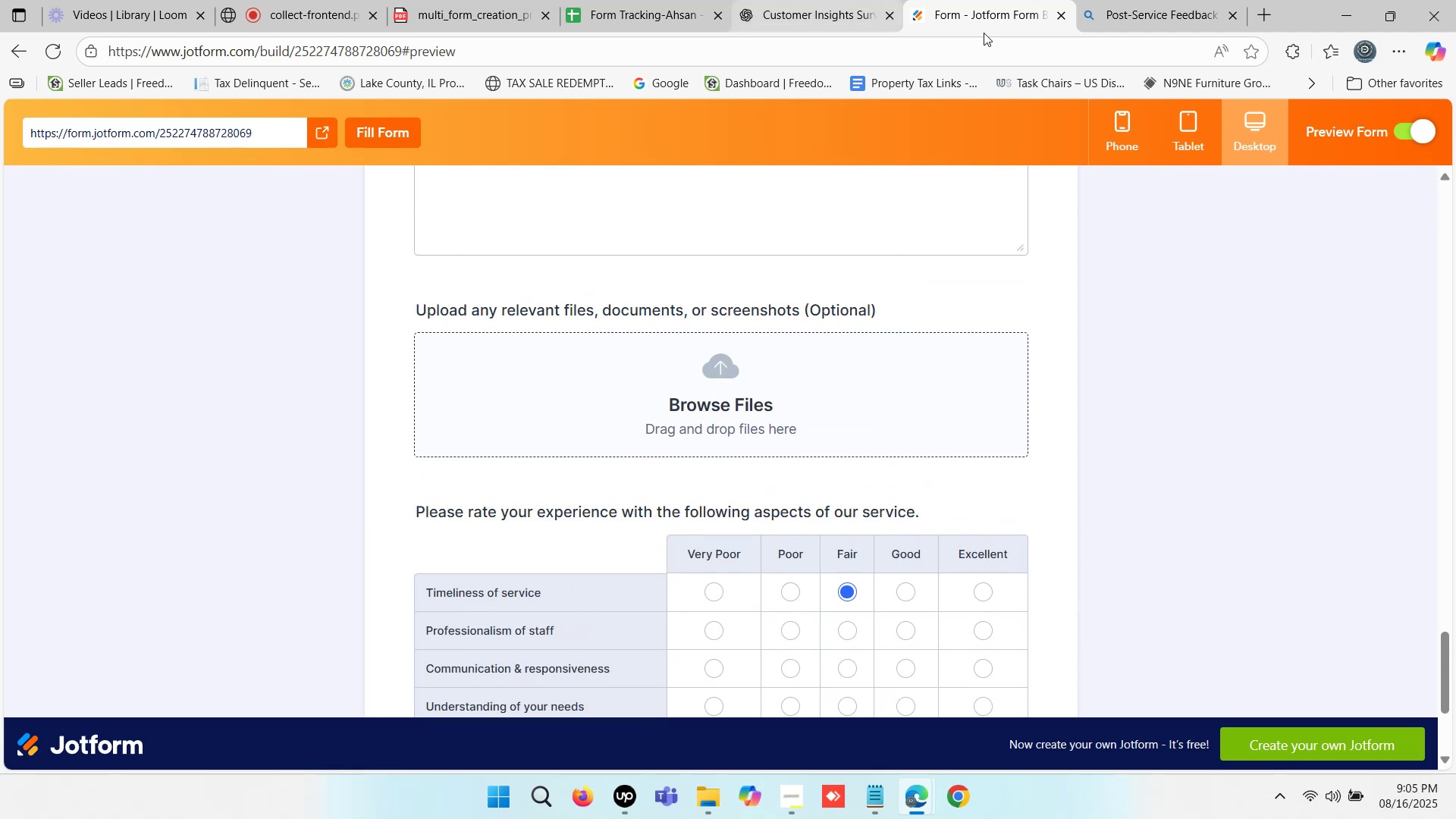 
left_click([1420, 130])
 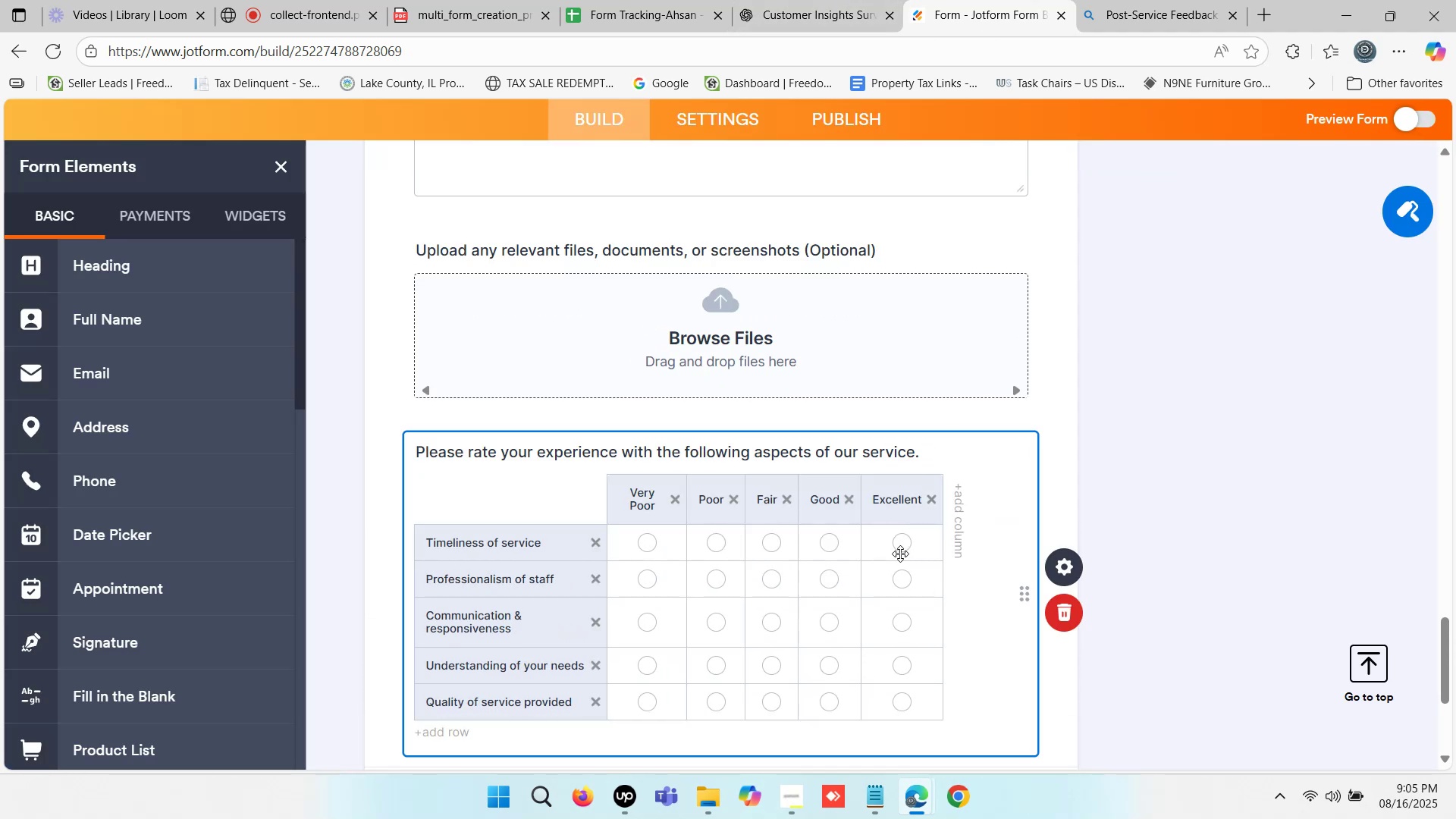 
left_click_drag(start_coordinate=[995, 512], to_coordinate=[993, 286])
 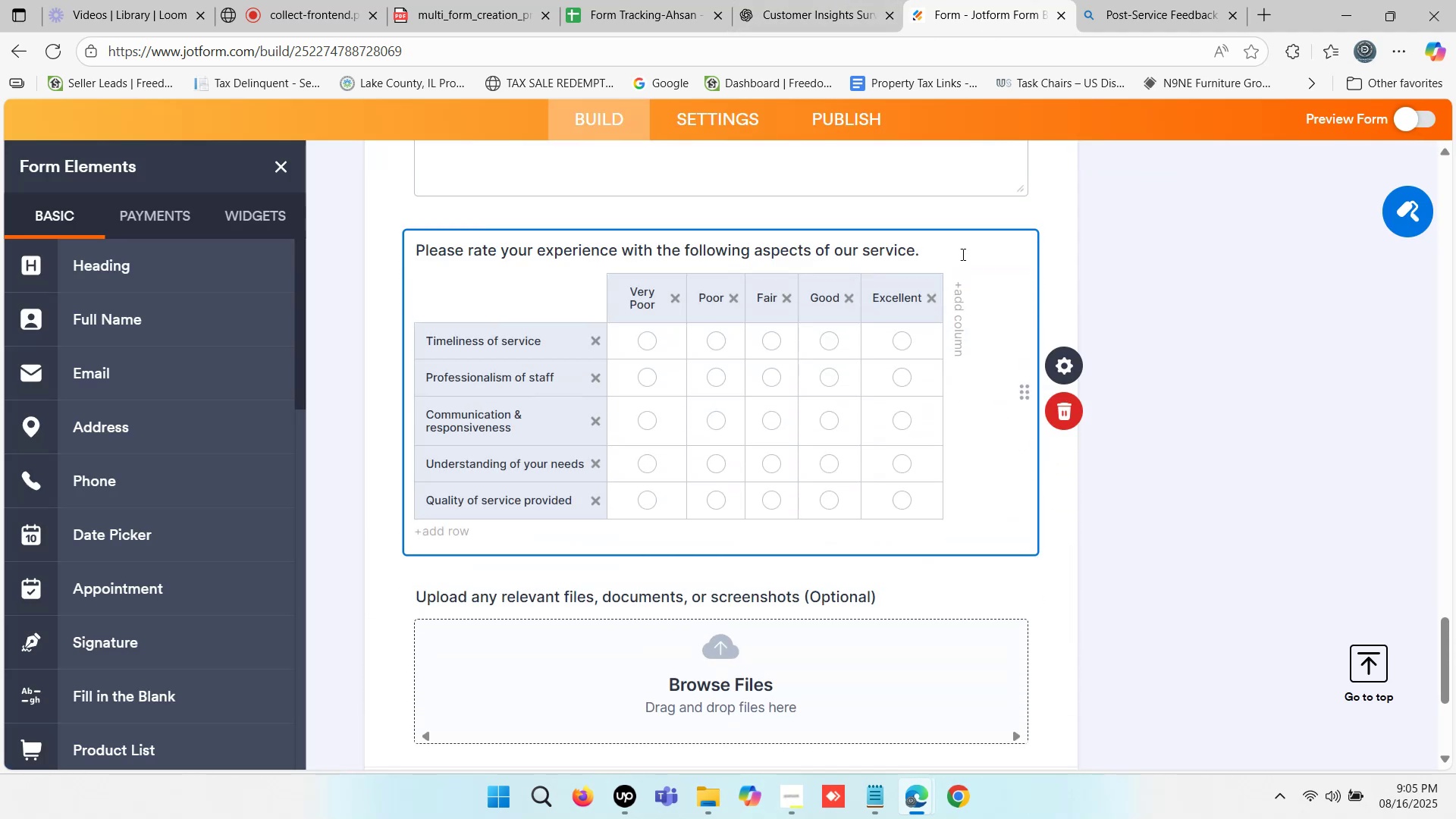 
scroll: coordinate [1047, 330], scroll_direction: up, amount: 2.0
 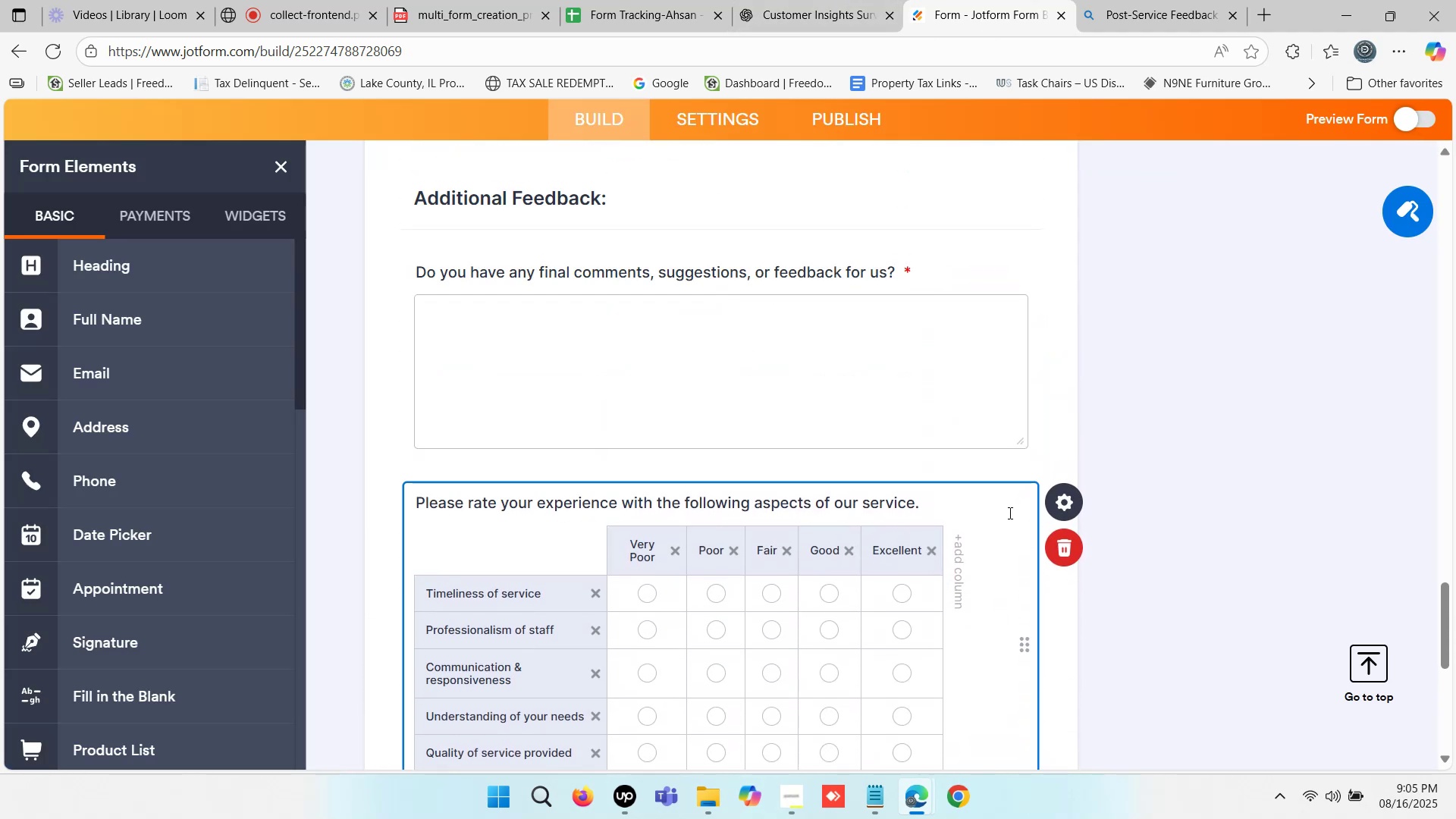 
left_click_drag(start_coordinate=[1007, 517], to_coordinate=[945, 231])
 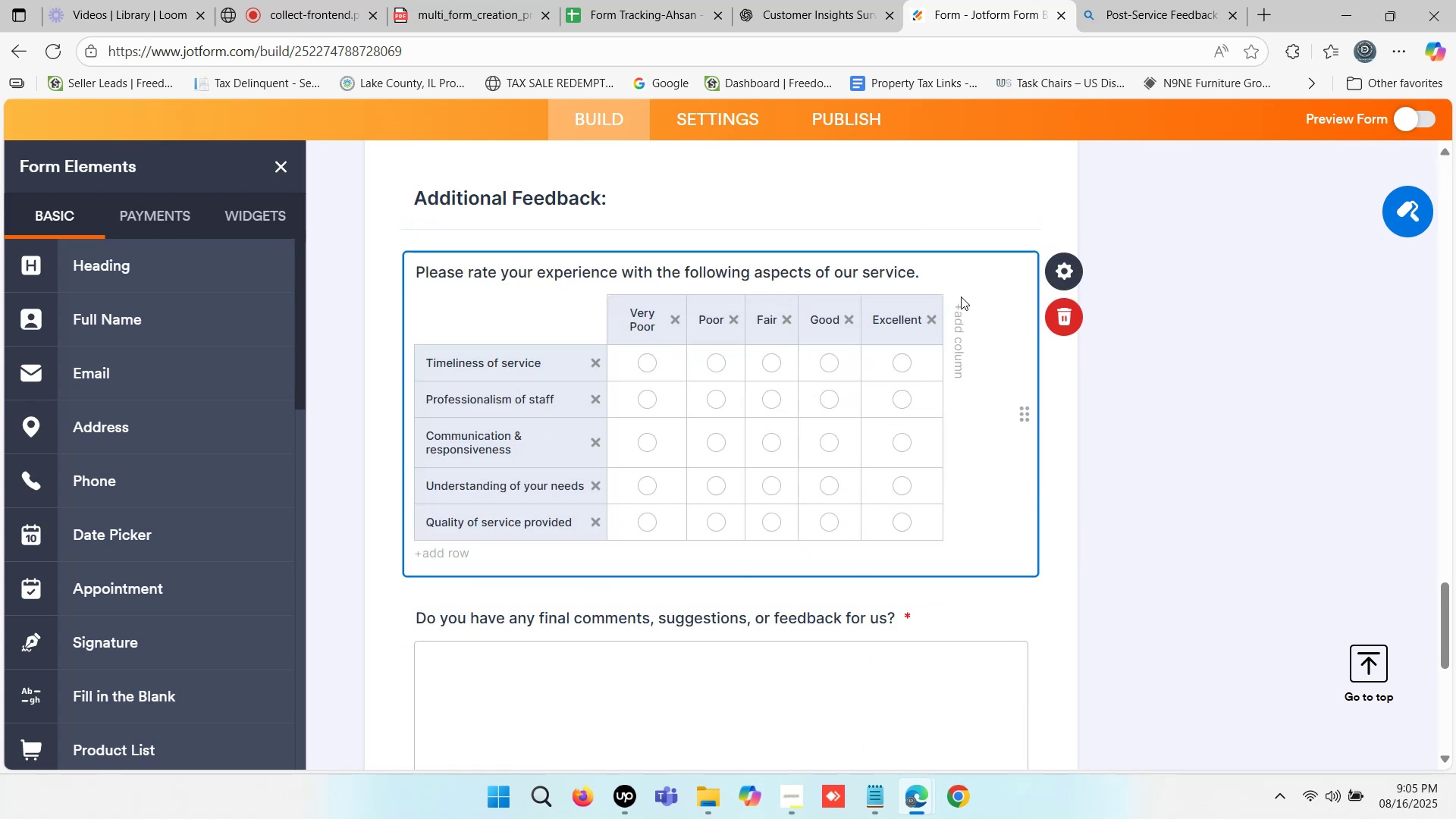 
scroll: coordinate [974, 344], scroll_direction: up, amount: 1.0
 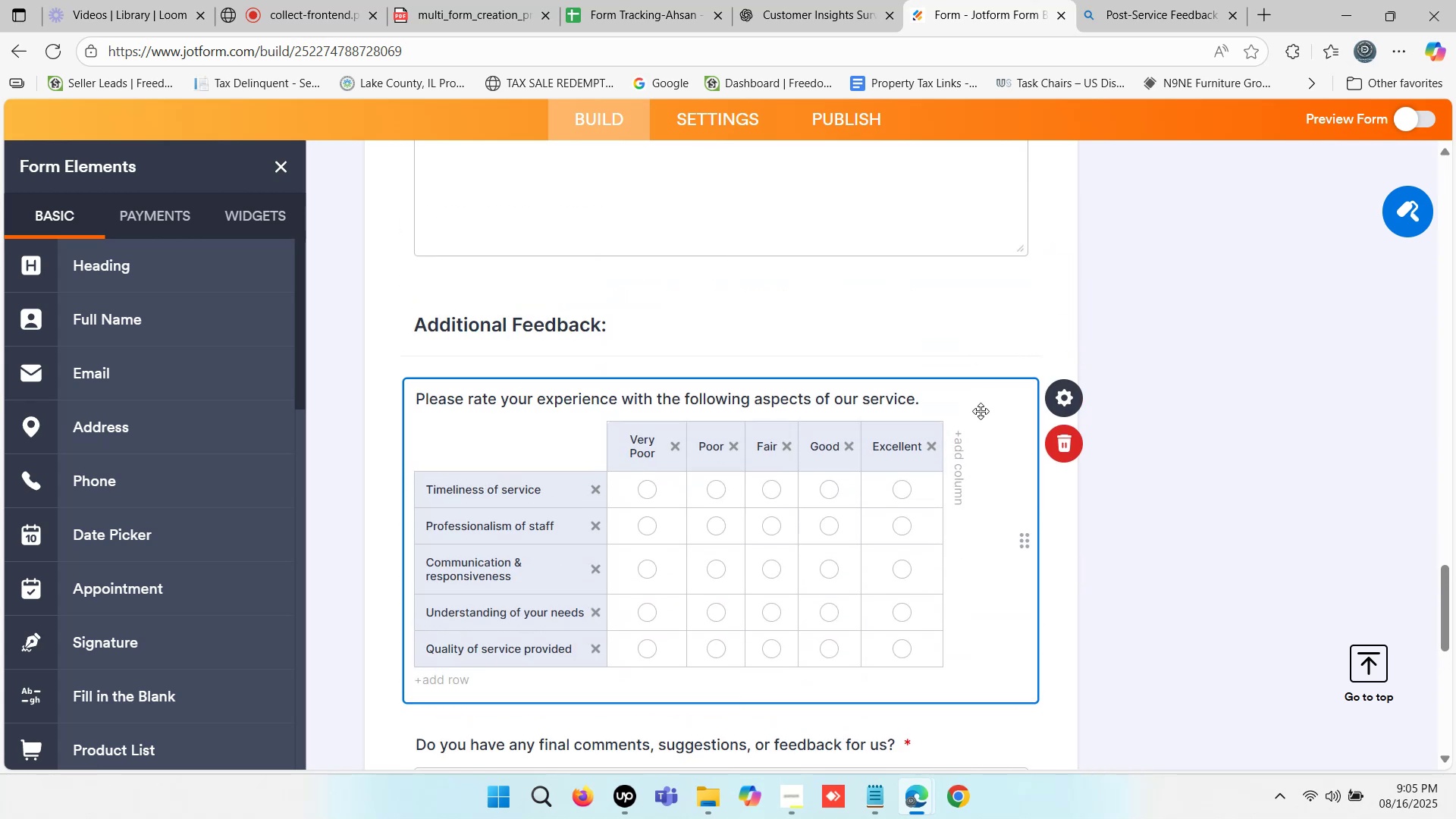 
left_click_drag(start_coordinate=[983, 424], to_coordinate=[949, 209])
 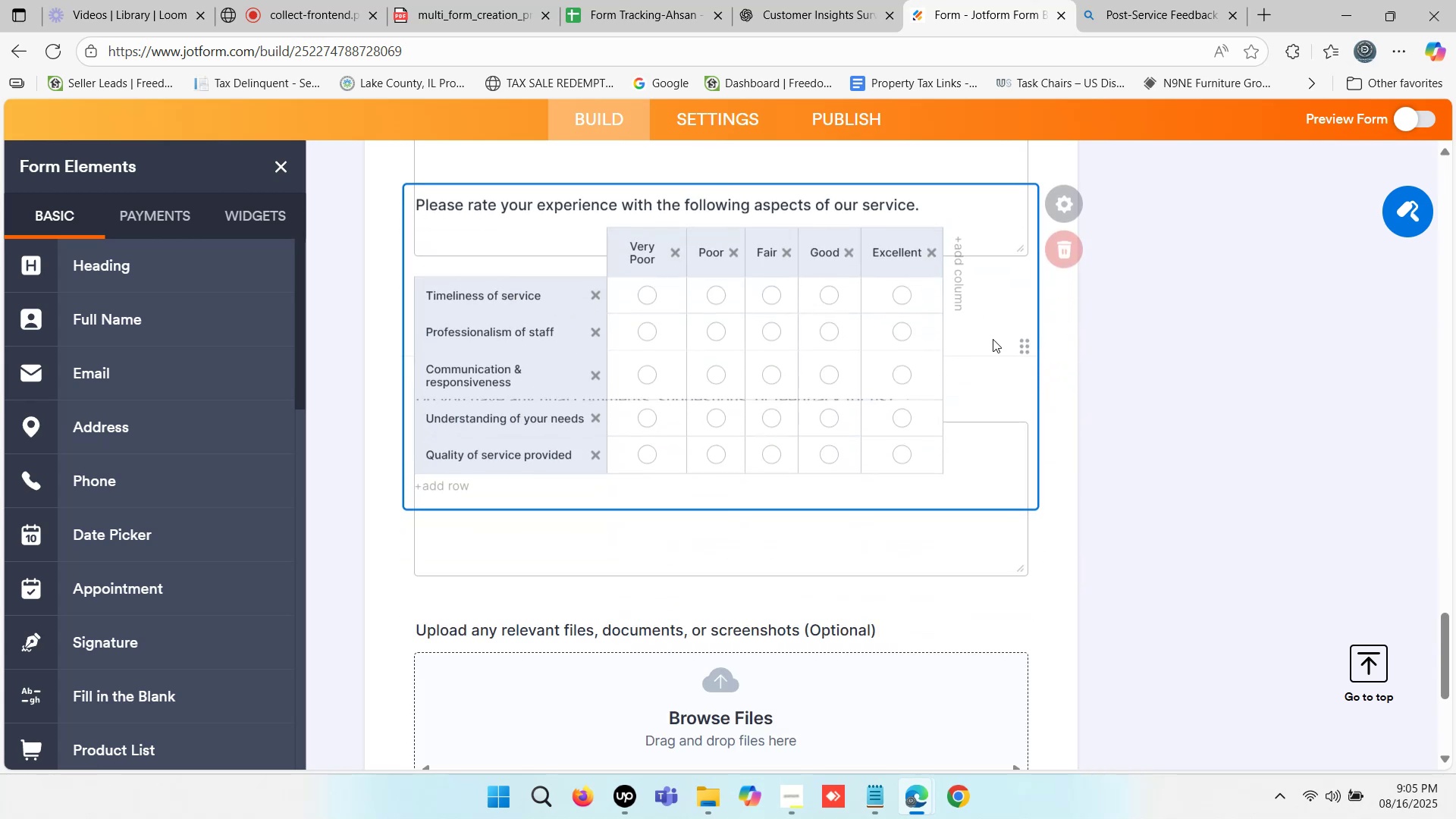 
scroll: coordinate [996, 344], scroll_direction: up, amount: 1.0
 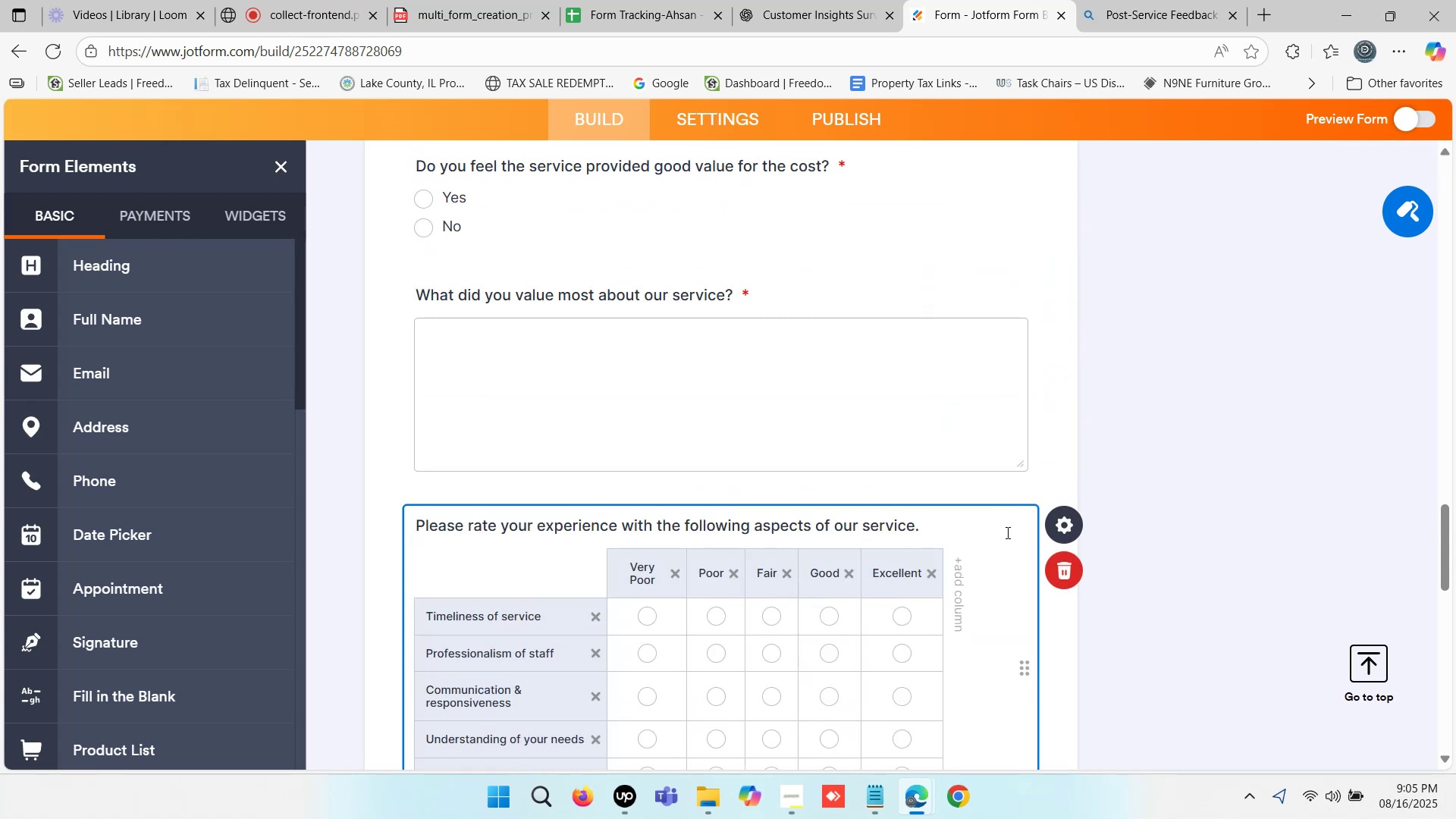 
left_click([1004, 531])
 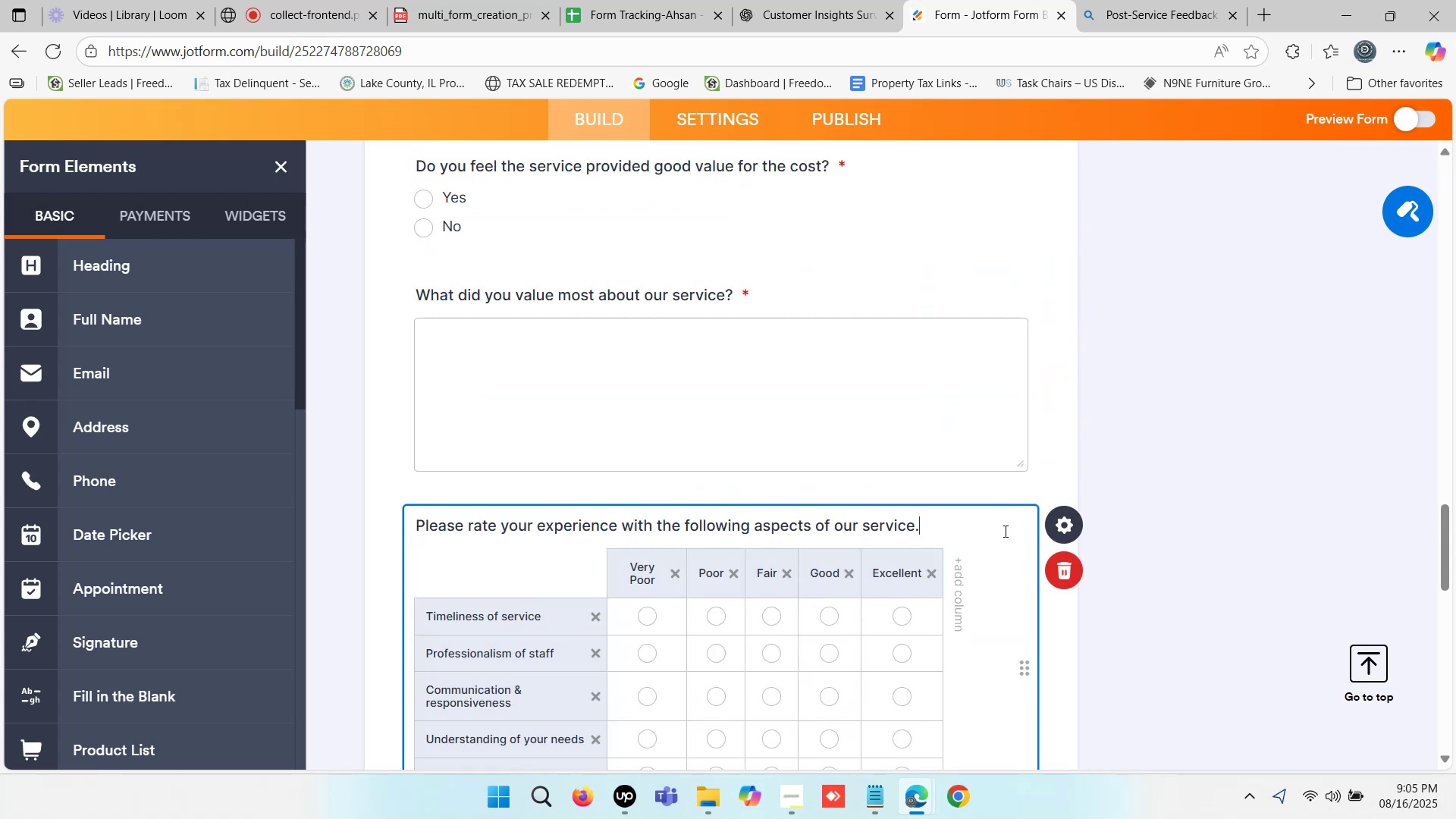 
scroll: coordinate [1003, 531], scroll_direction: down, amount: 1.0
 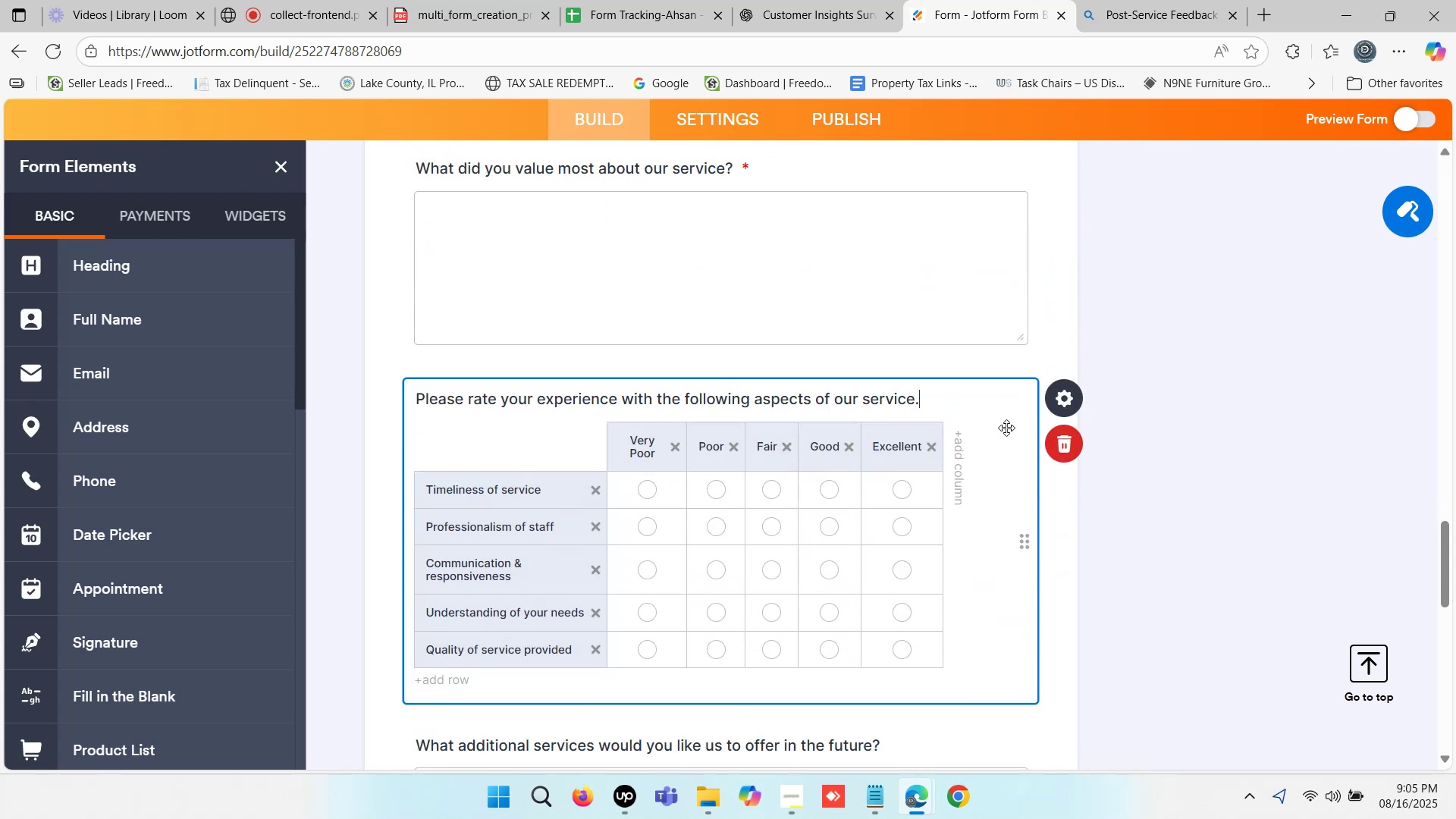 
left_click_drag(start_coordinate=[1006, 419], to_coordinate=[969, 249])
 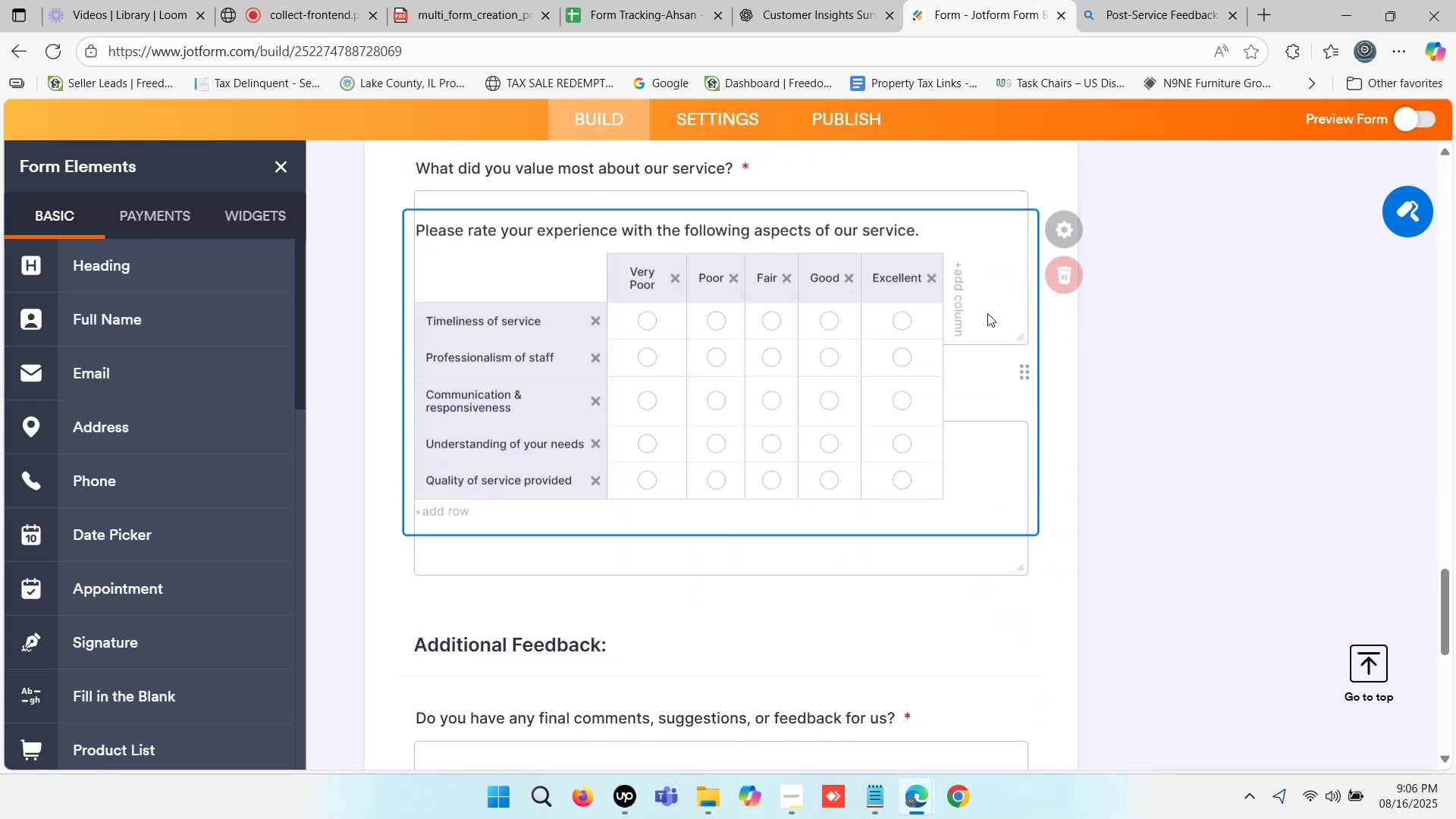 
mouse_move([983, 406])
 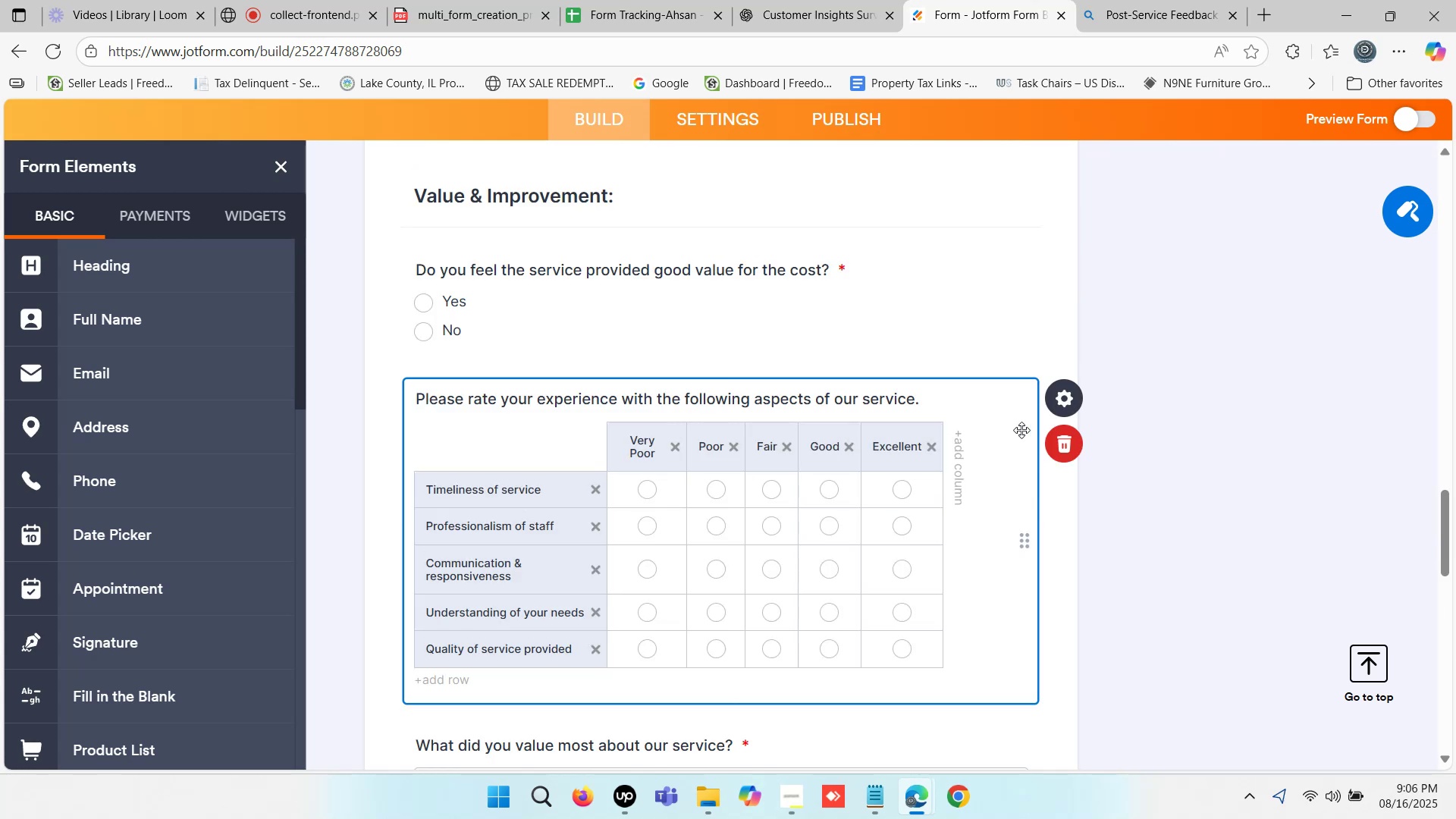 
left_click_drag(start_coordinate=[1005, 428], to_coordinate=[940, 253])
 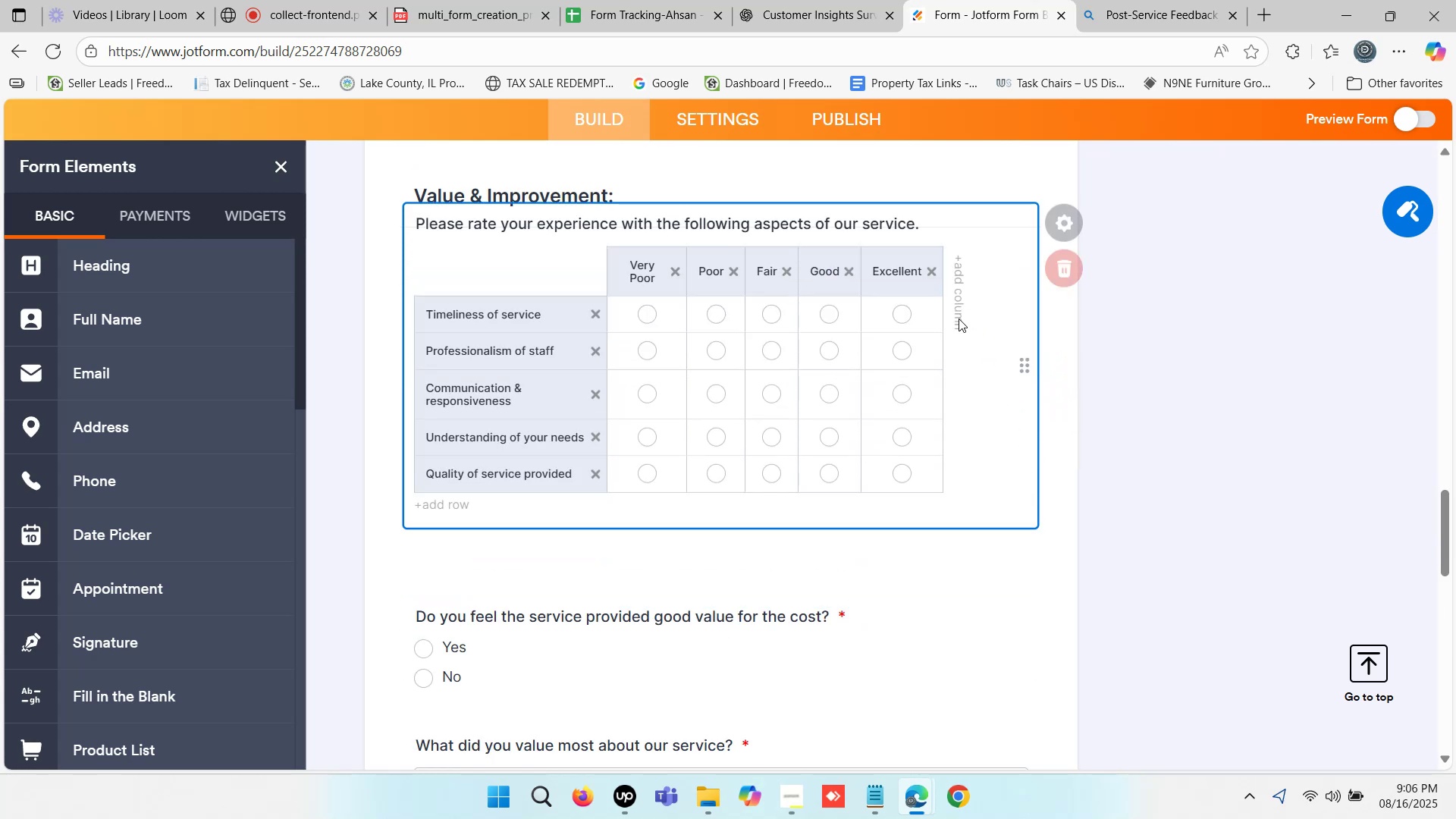 
scroll: coordinate [988, 424], scroll_direction: up, amount: 2.0
 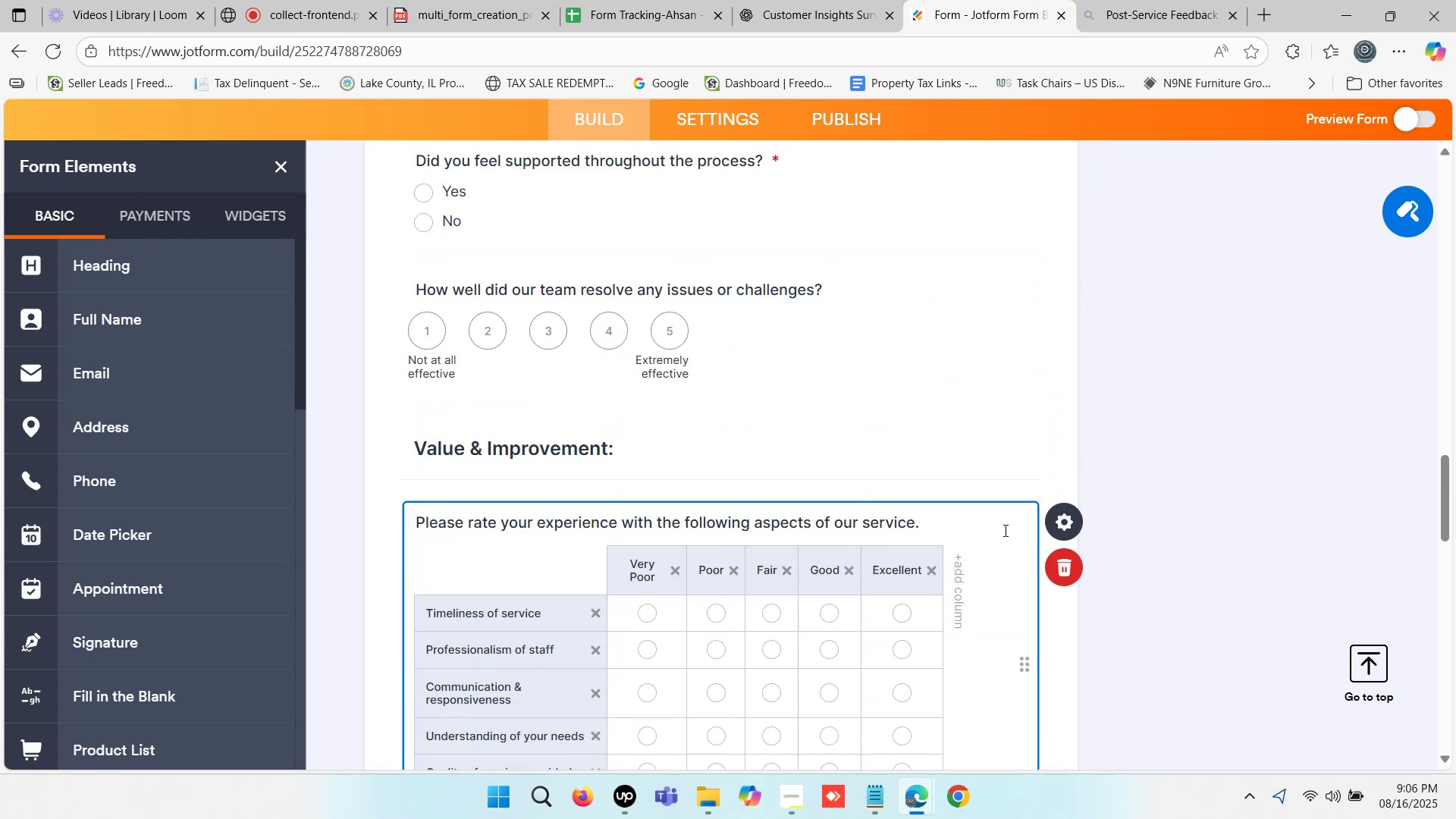 
left_click_drag(start_coordinate=[992, 532], to_coordinate=[918, 230])
 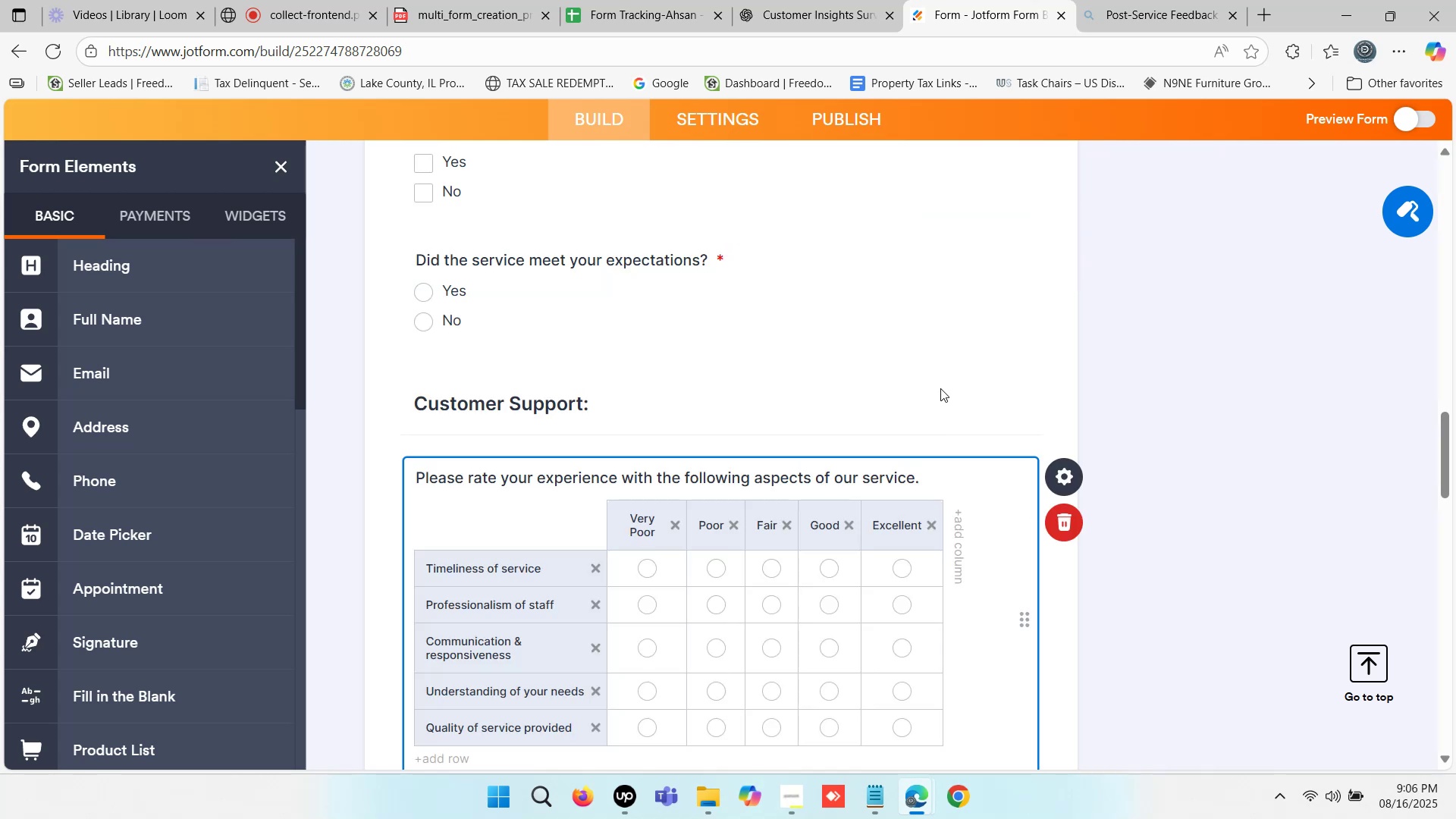 
scroll: coordinate [938, 390], scroll_direction: down, amount: 1.0
 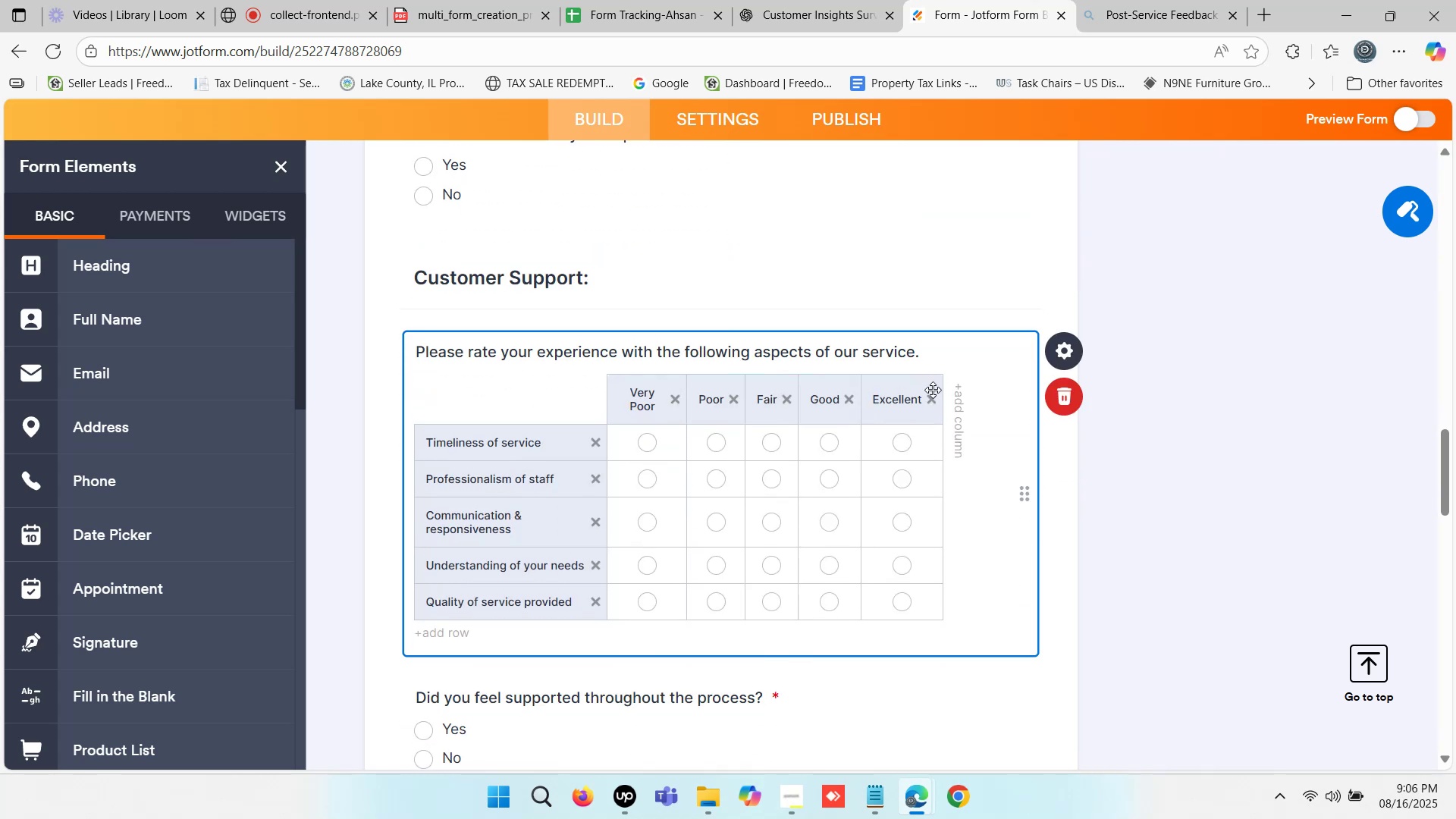 
scroll: coordinate [958, 402], scroll_direction: up, amount: 5.0
 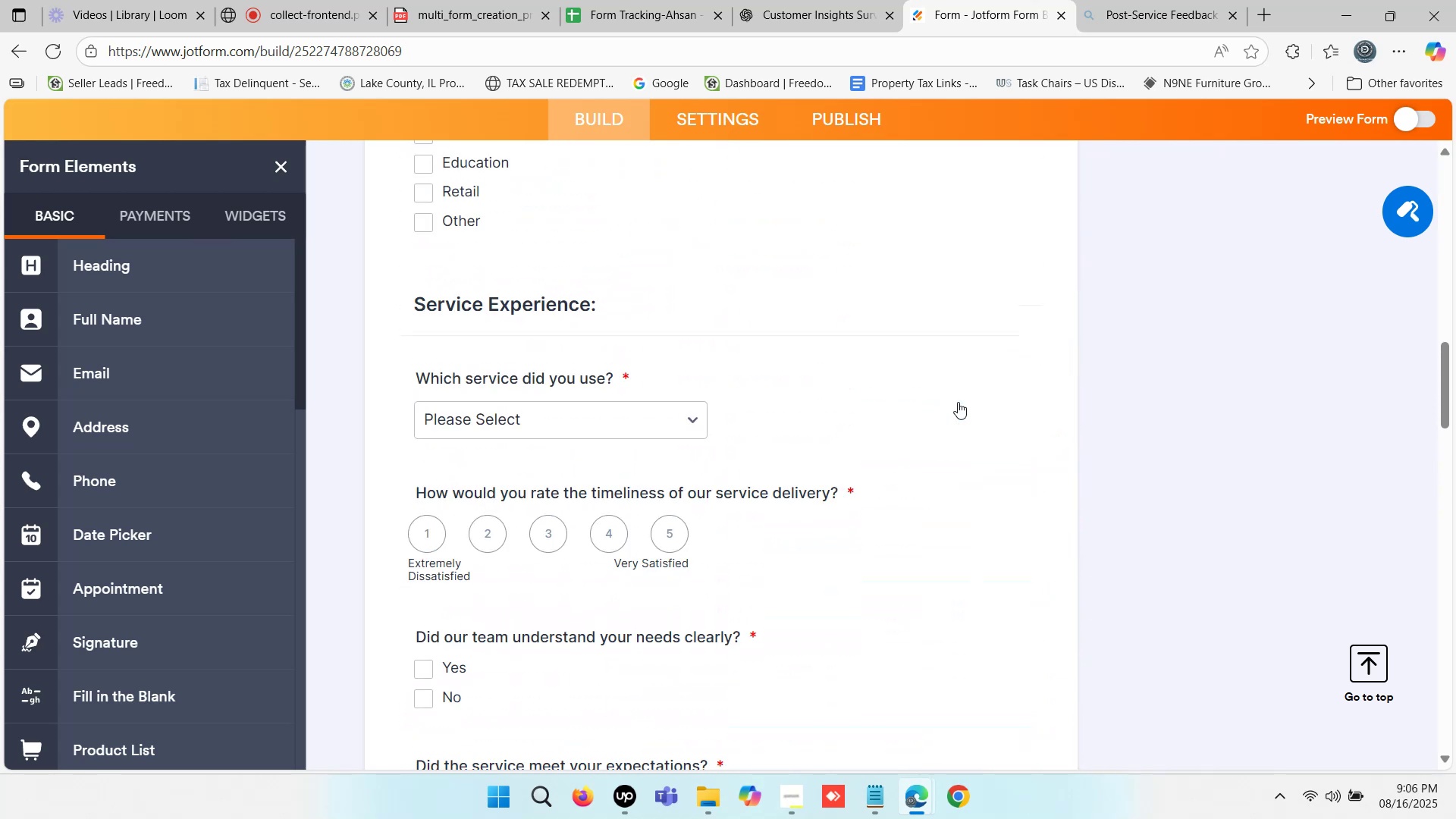 
scroll: coordinate [969, 439], scroll_direction: down, amount: 3.0
 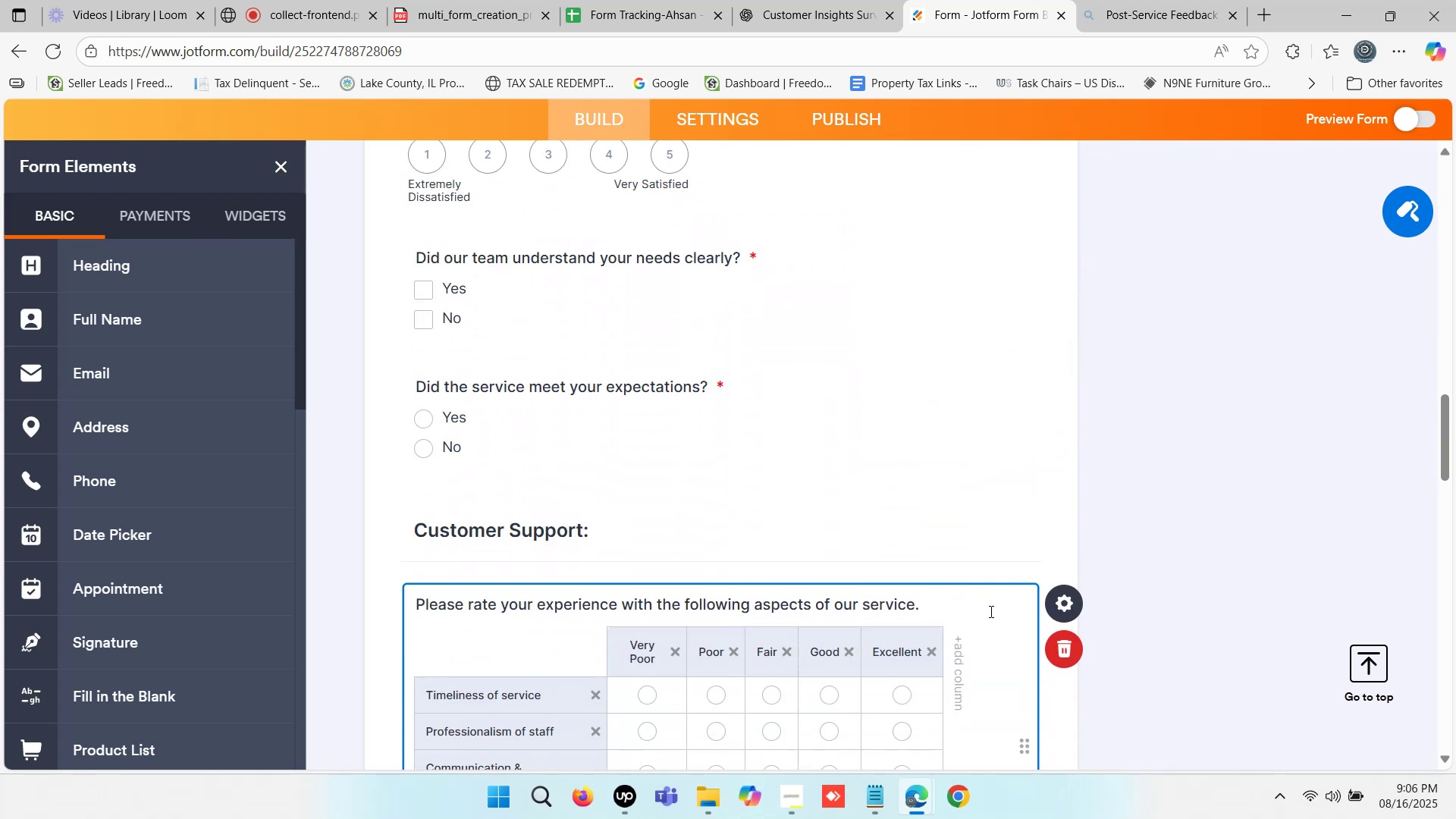 
left_click_drag(start_coordinate=[1006, 618], to_coordinate=[900, 247])
 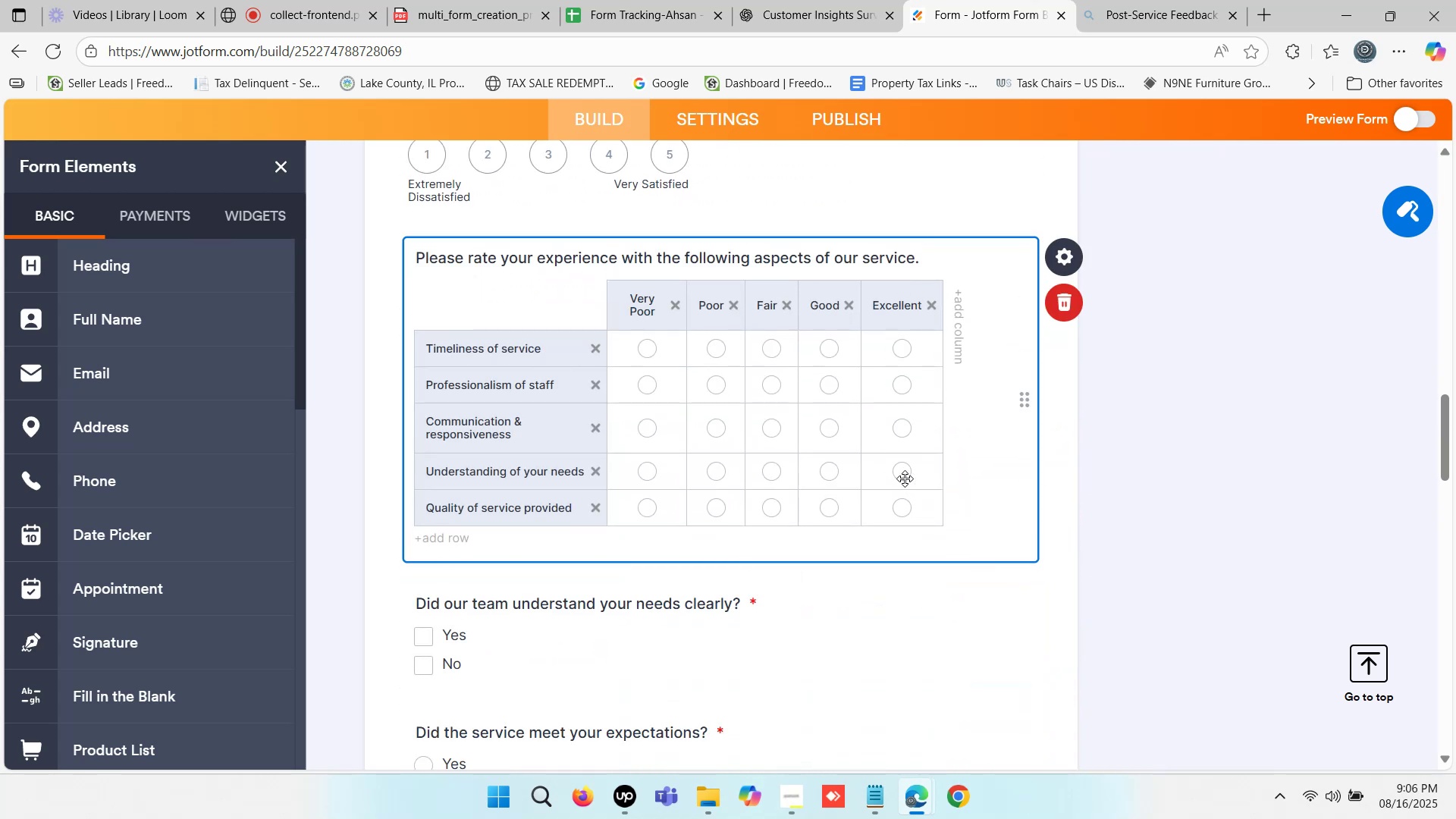 
scroll: coordinate [871, 370], scroll_direction: up, amount: 2.0
 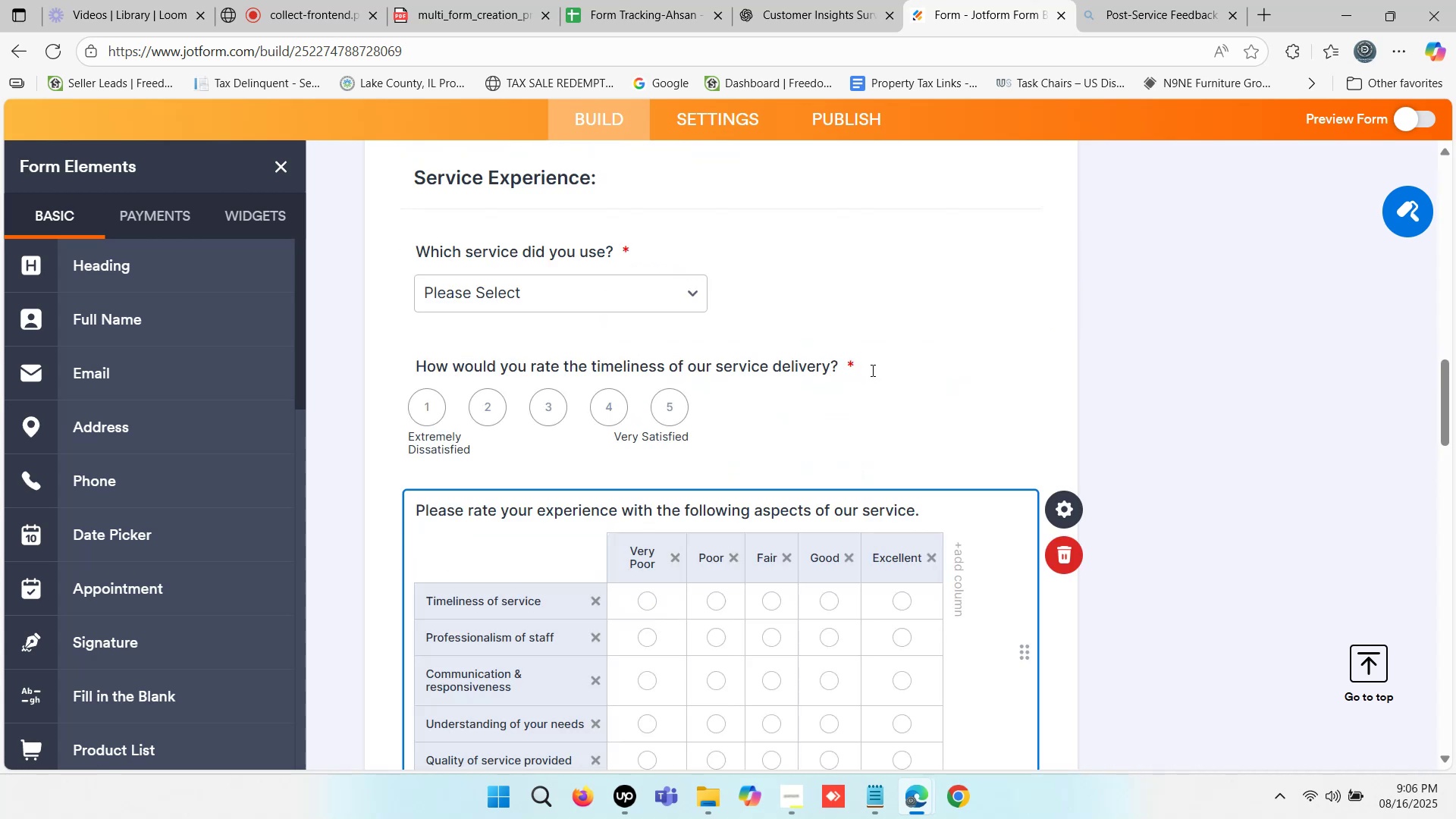 
left_click([968, 310])
 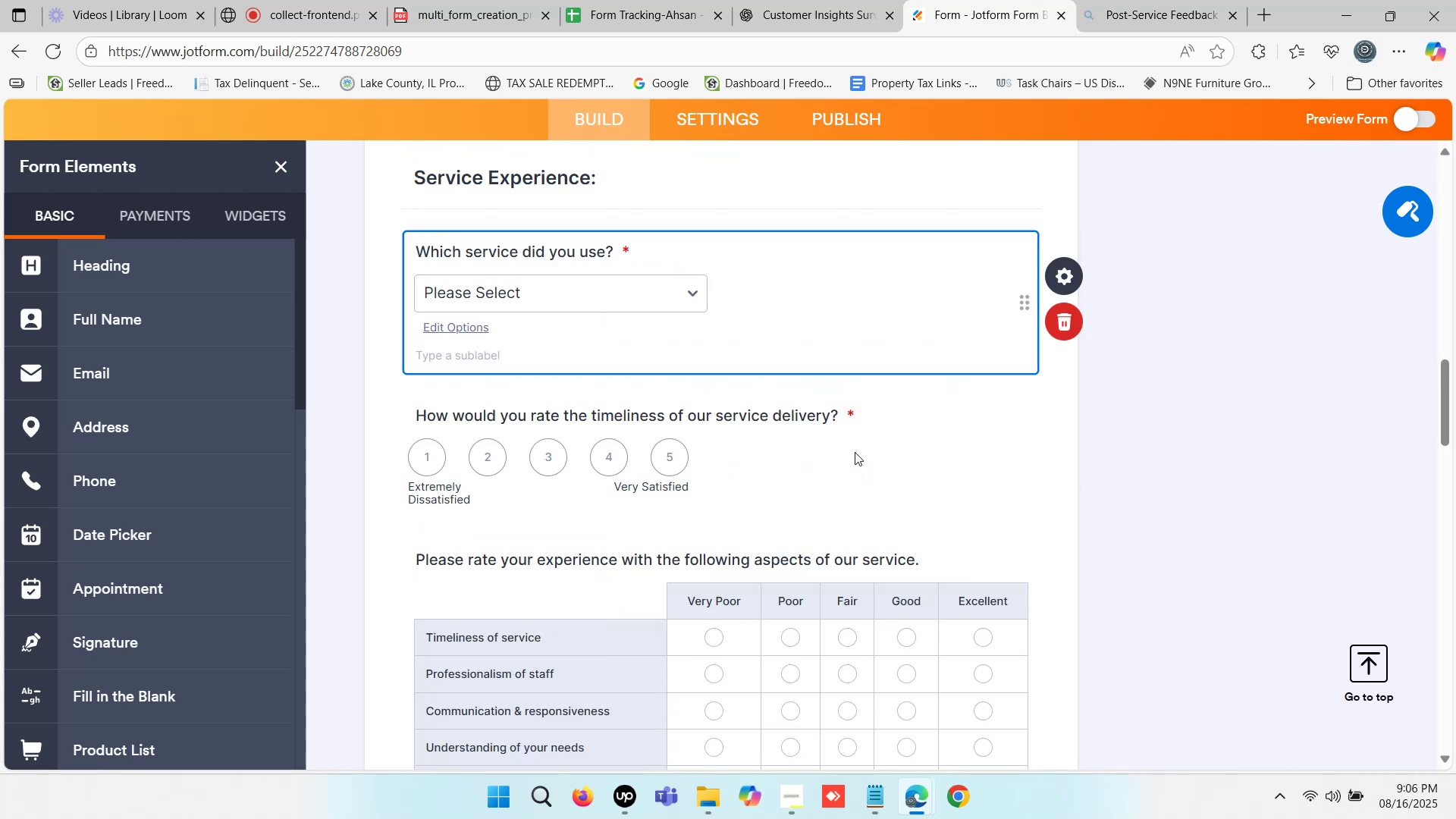 
wait(5.36)
 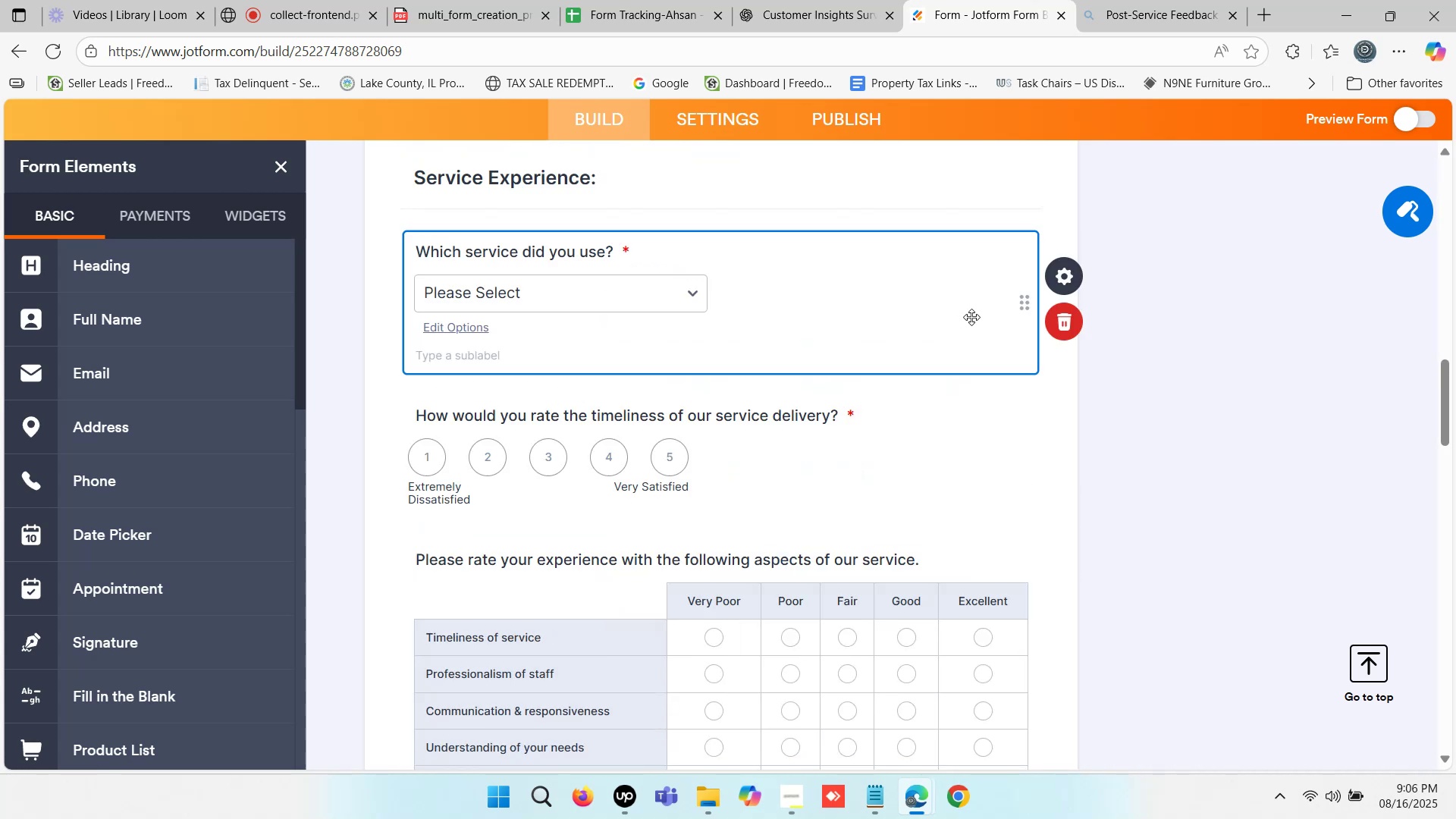 
left_click([860, 419])
 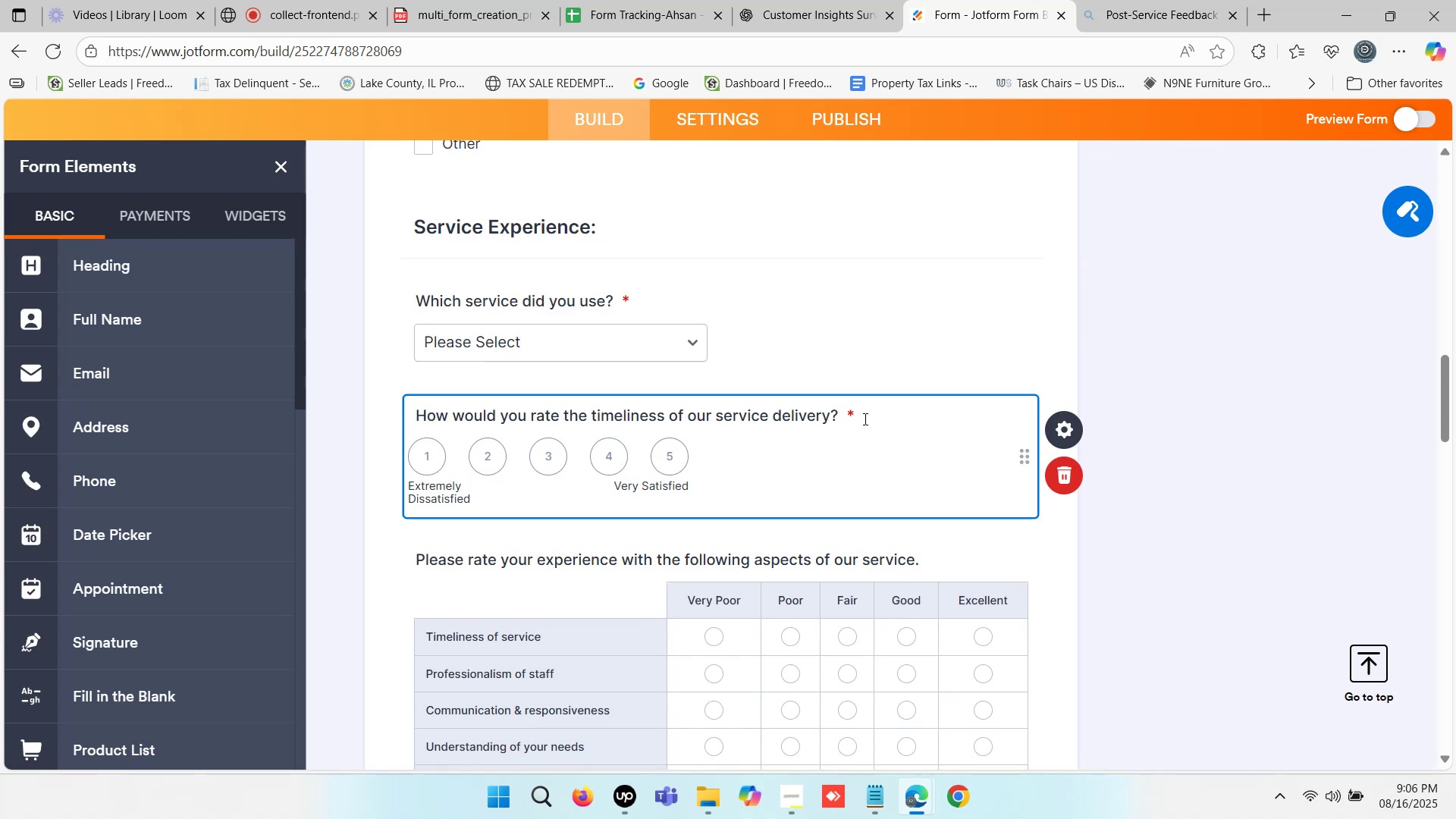 
scroll: coordinate [864, 419], scroll_direction: down, amount: 3.0
 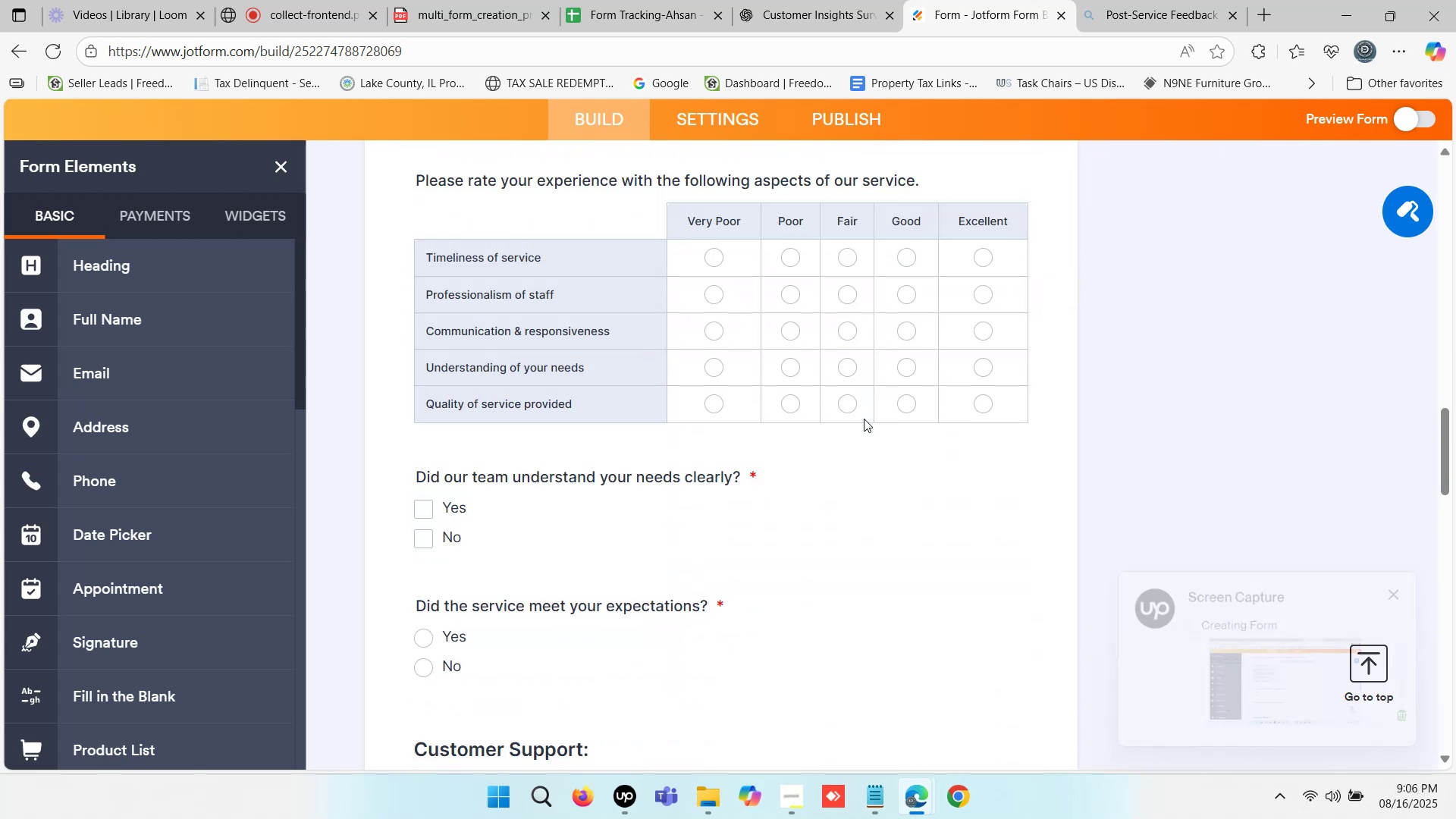 
wait(5.34)
 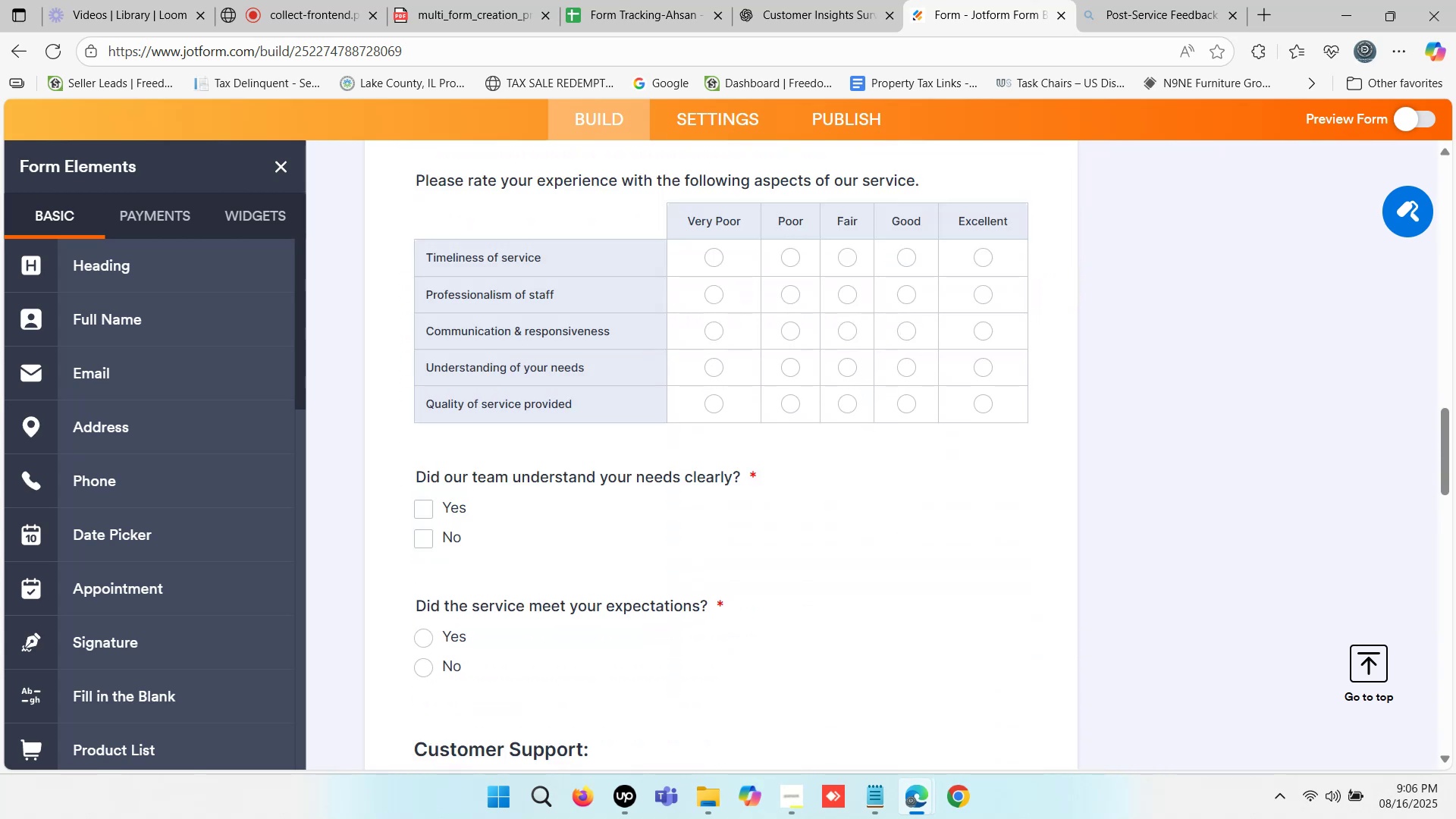 
scroll: coordinate [830, 447], scroll_direction: up, amount: 2.0
 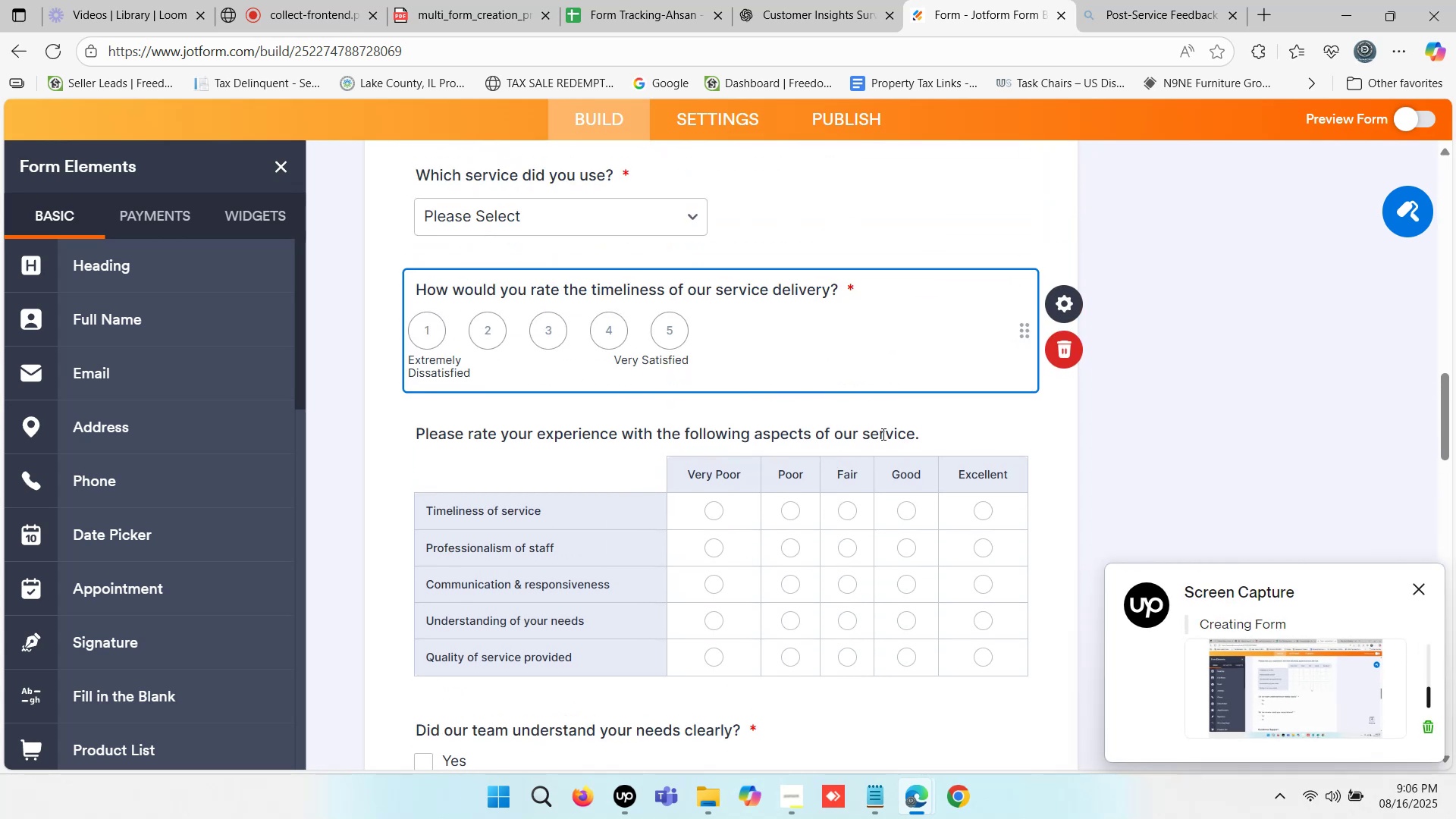 
left_click([883, 432])
 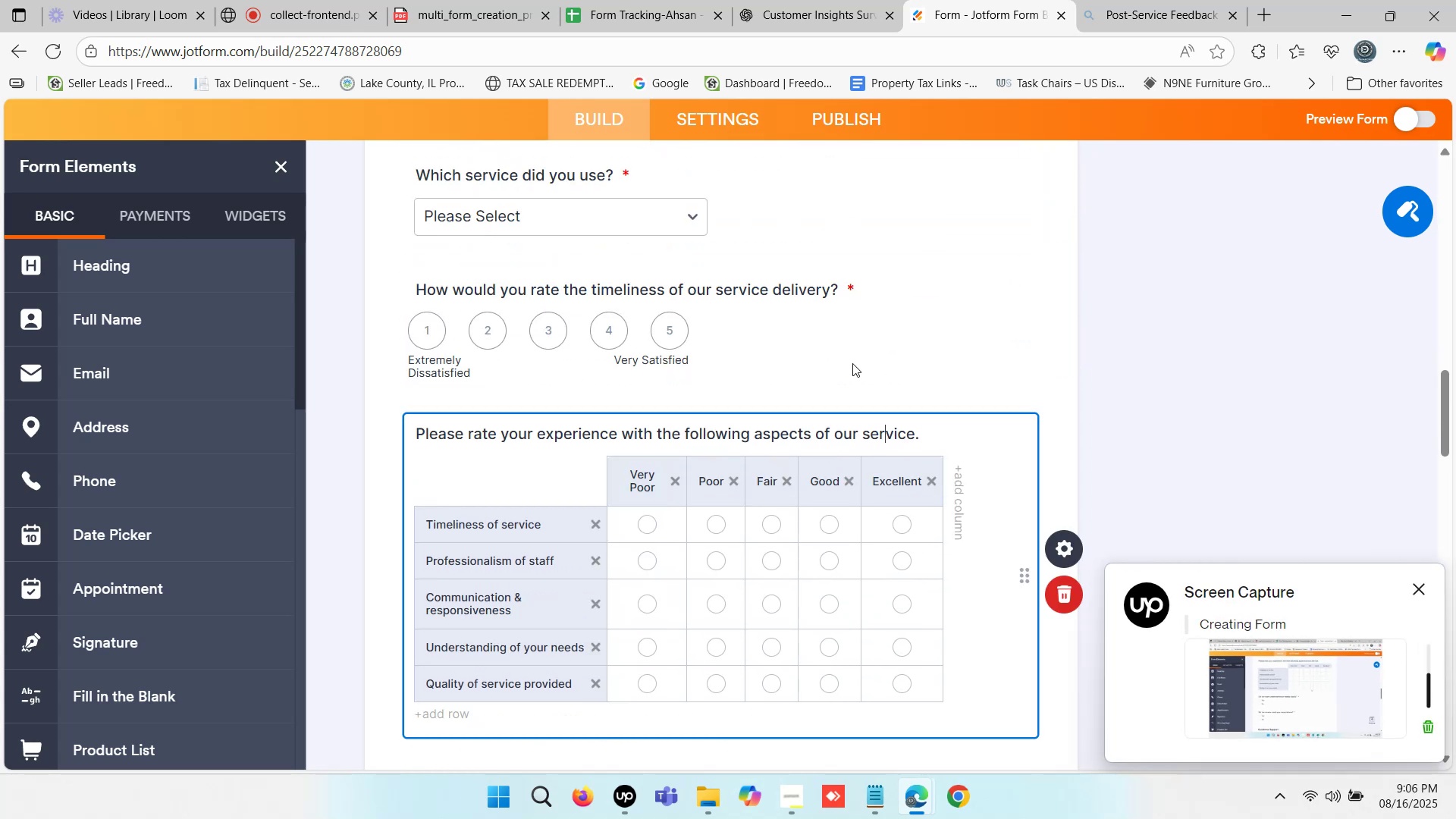 
left_click([802, 319])
 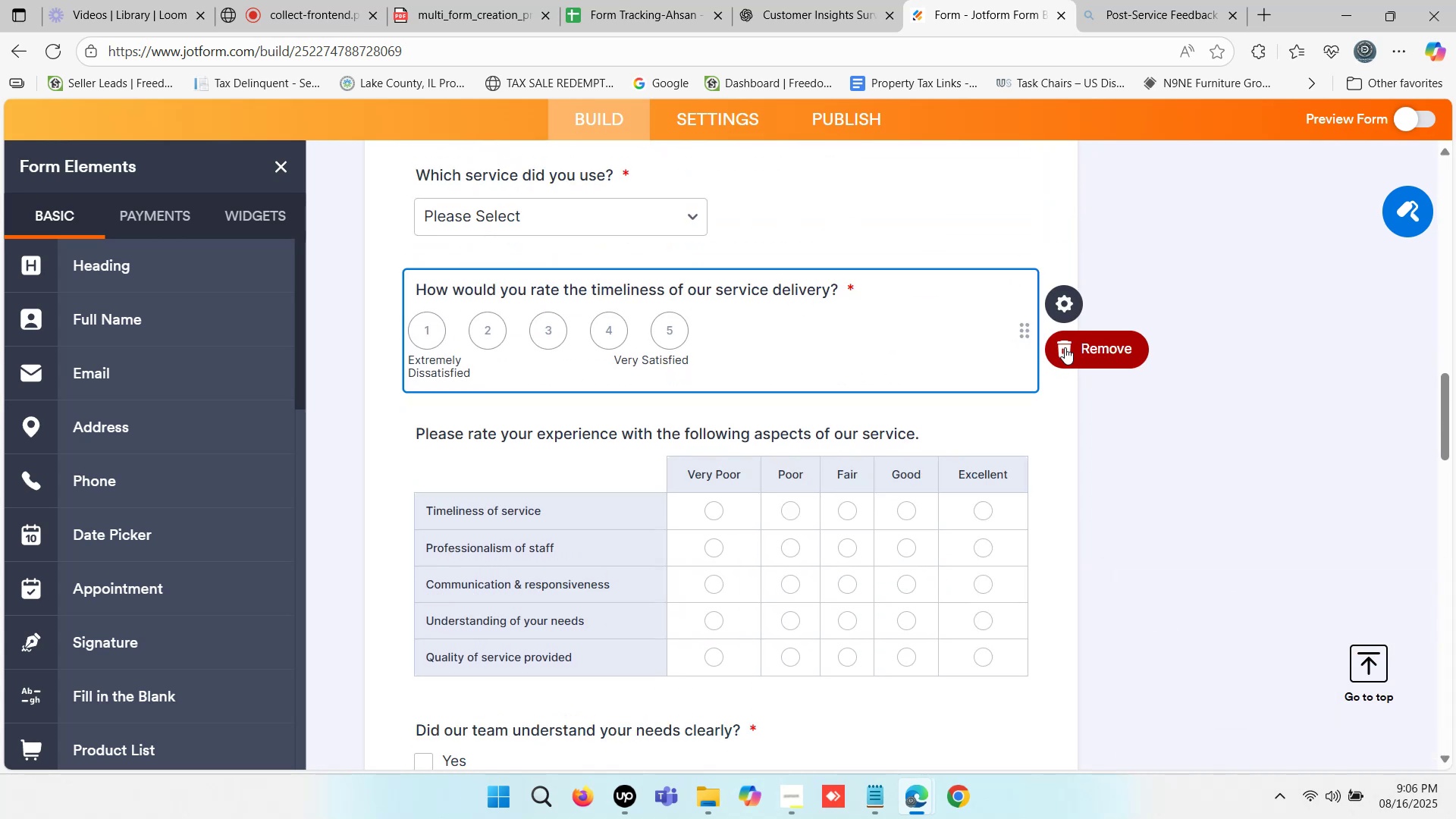 
left_click([1065, 347])
 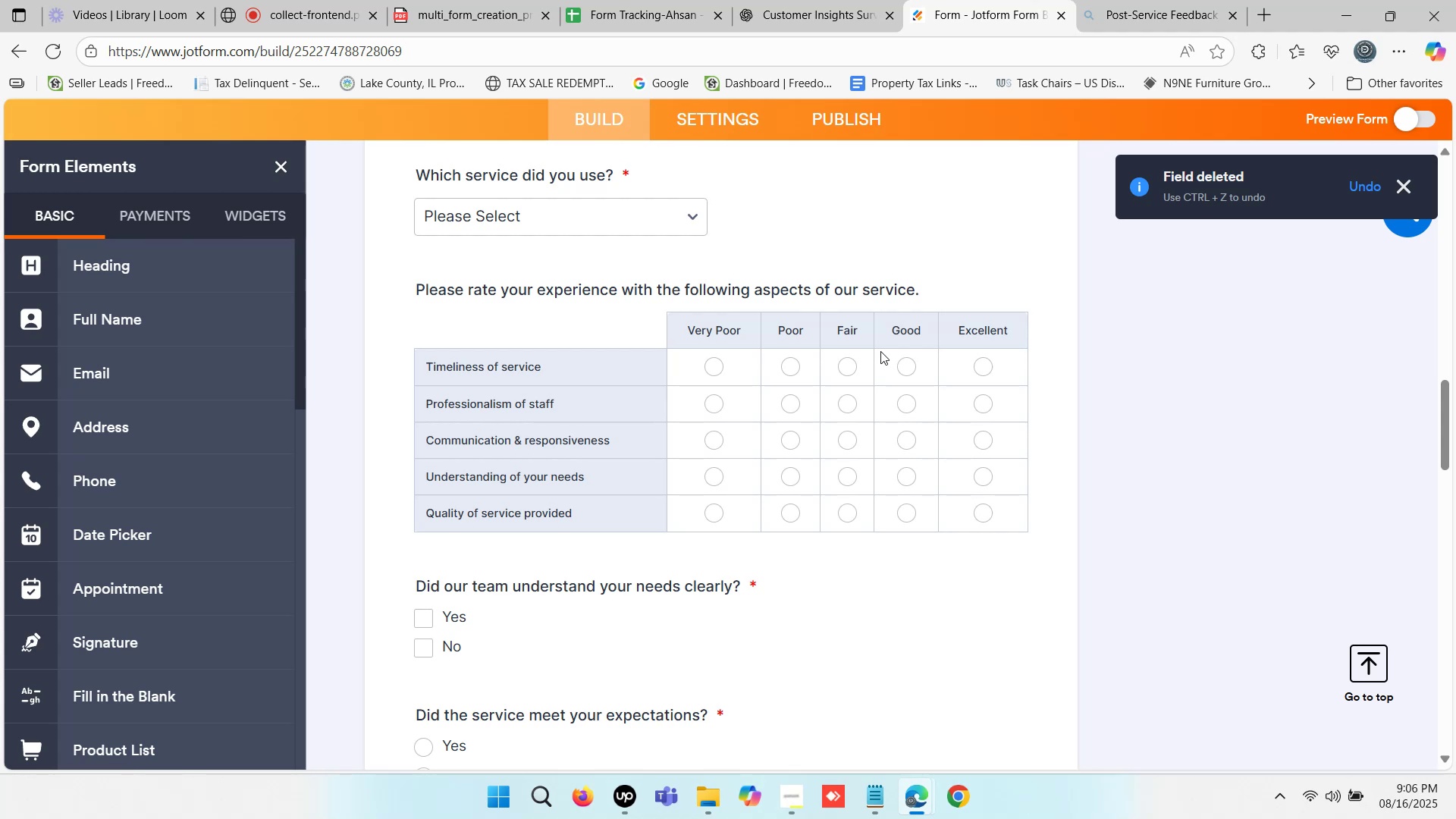 
scroll: coordinate [844, 391], scroll_direction: up, amount: 1.0
 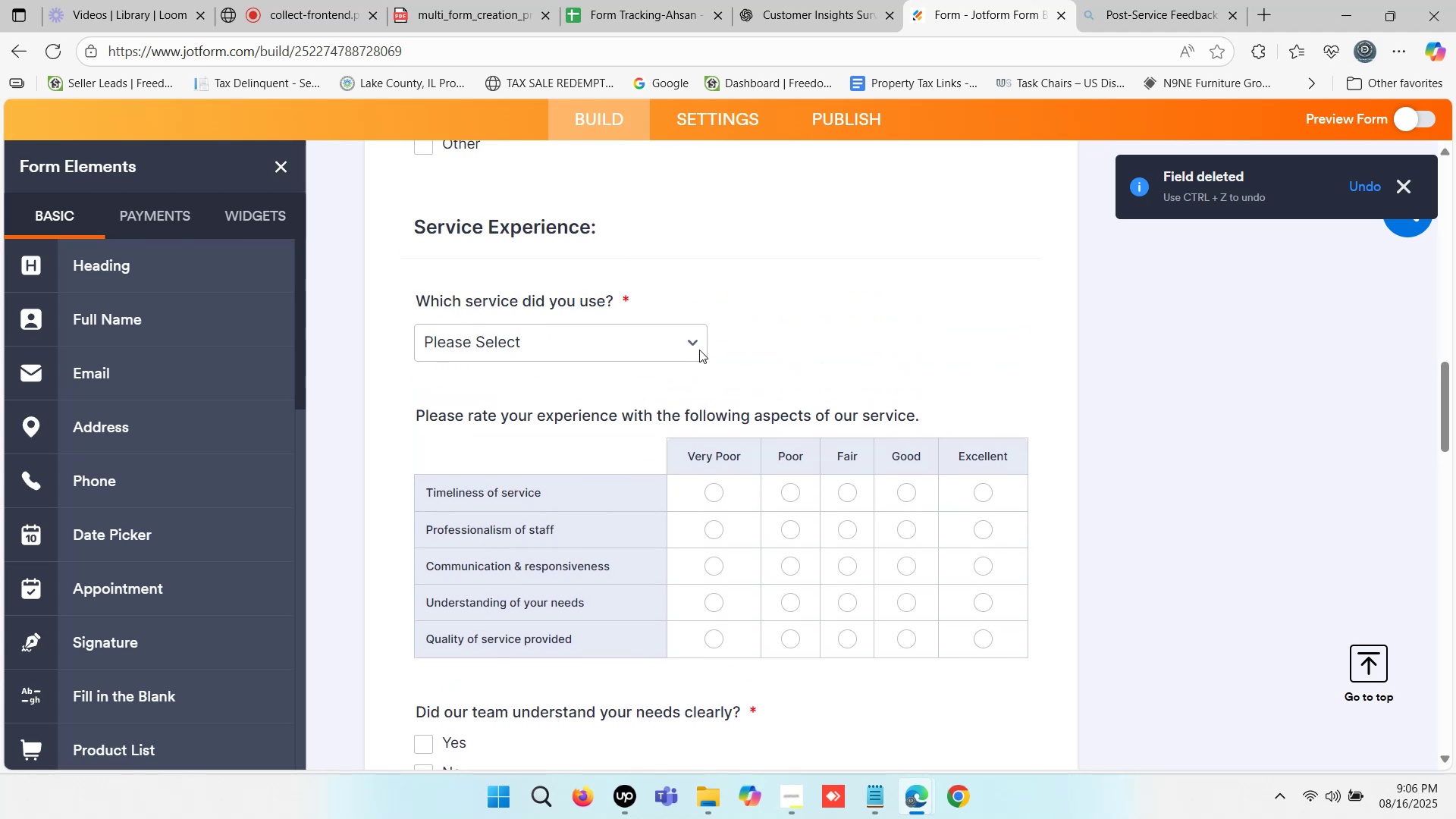 
left_click([599, 336])
 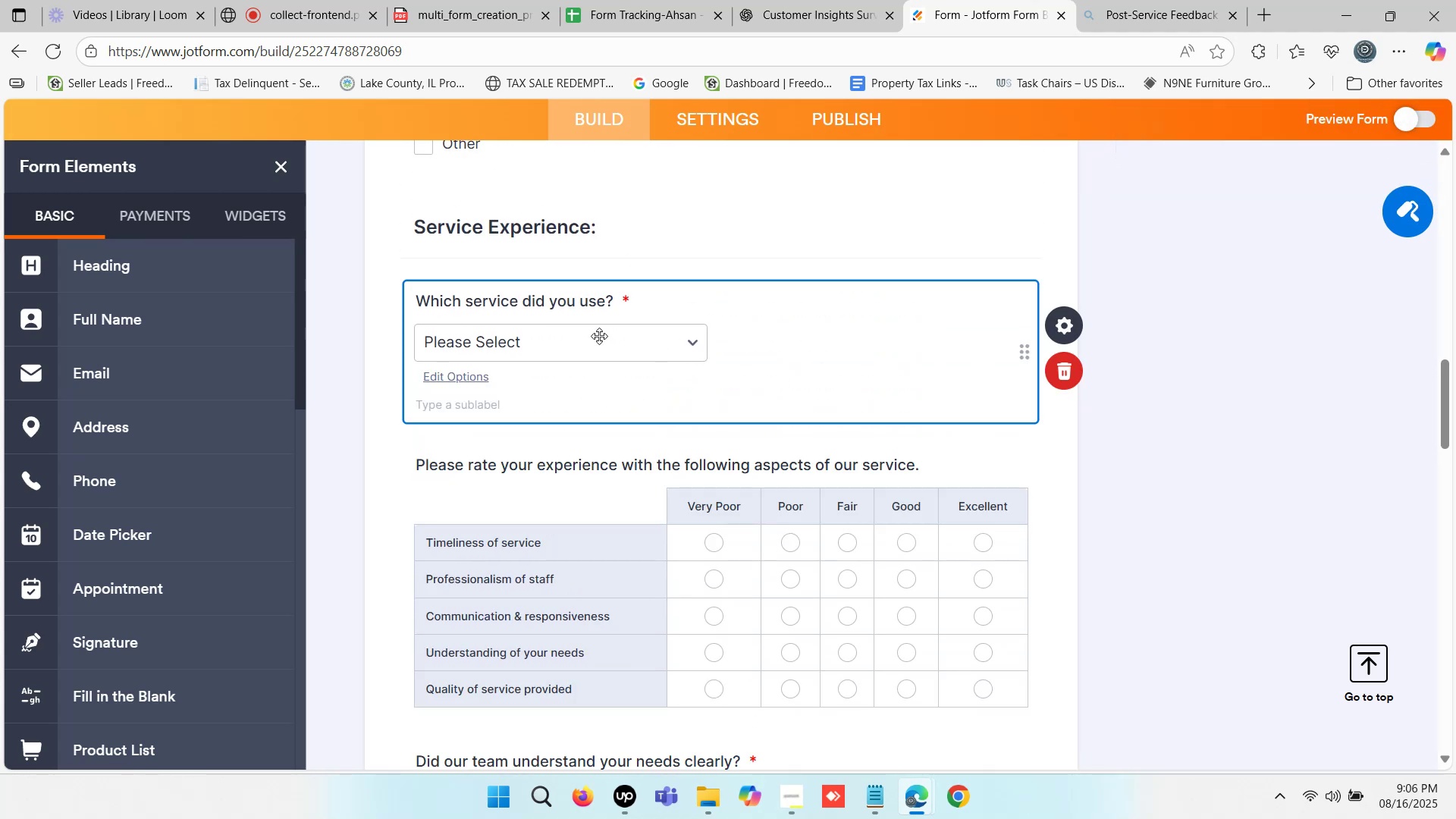 
wait(7.82)
 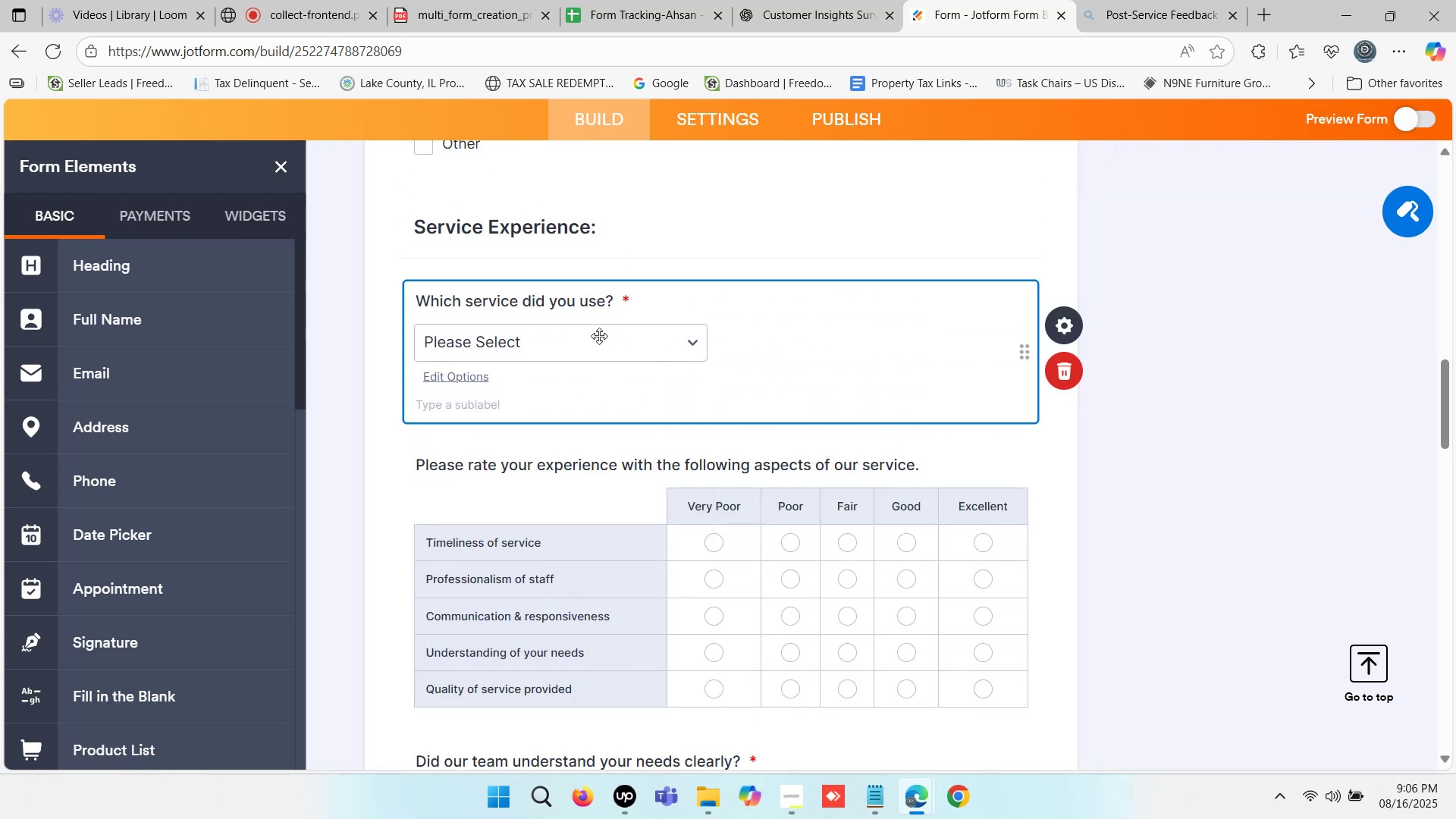 
left_click([384, 313])
 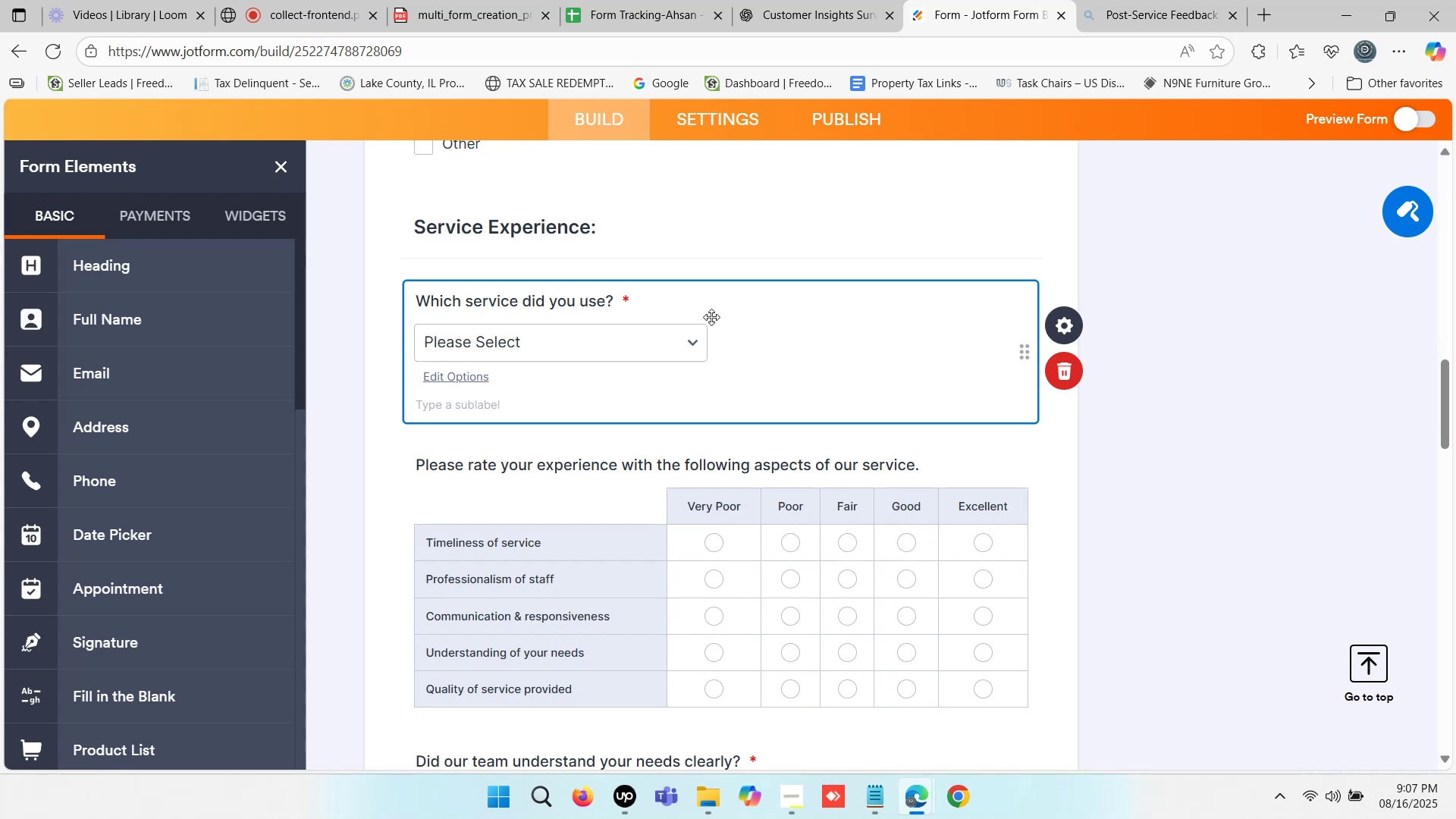 
scroll: coordinate [711, 317], scroll_direction: up, amount: 9.0
 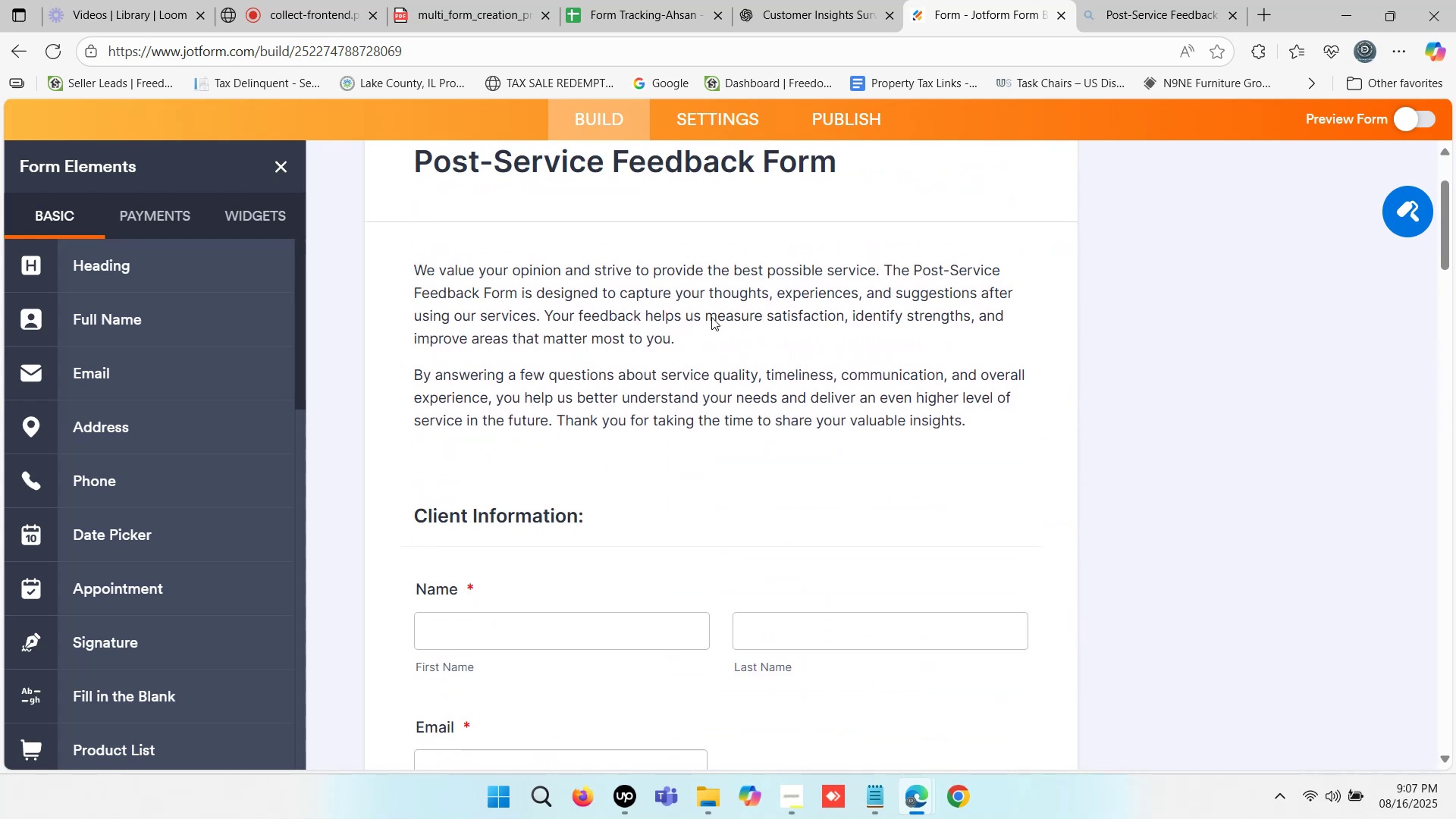 
scroll: coordinate [711, 317], scroll_direction: down, amount: 17.0
 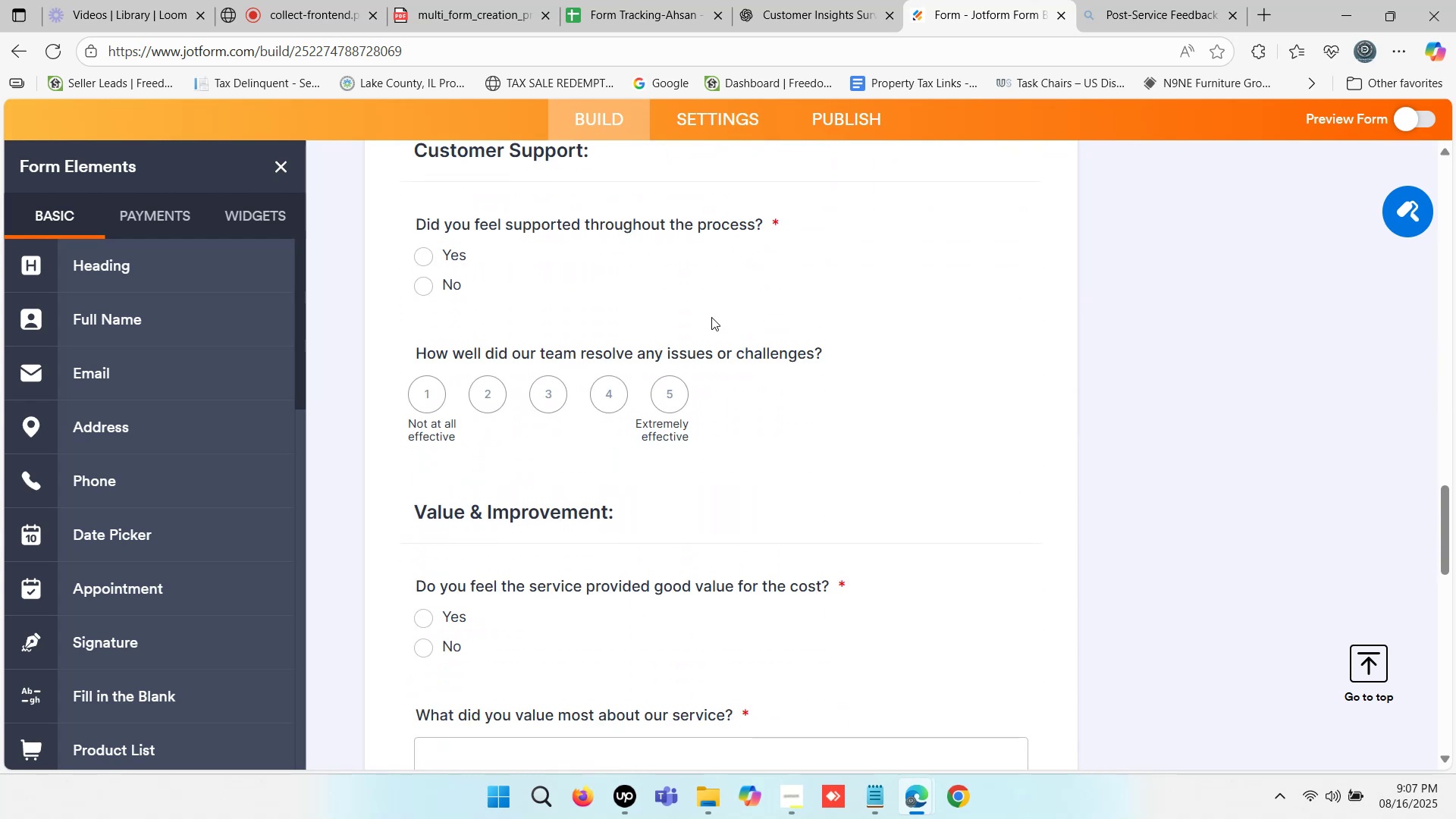 
scroll: coordinate [711, 317], scroll_direction: down, amount: 6.0
 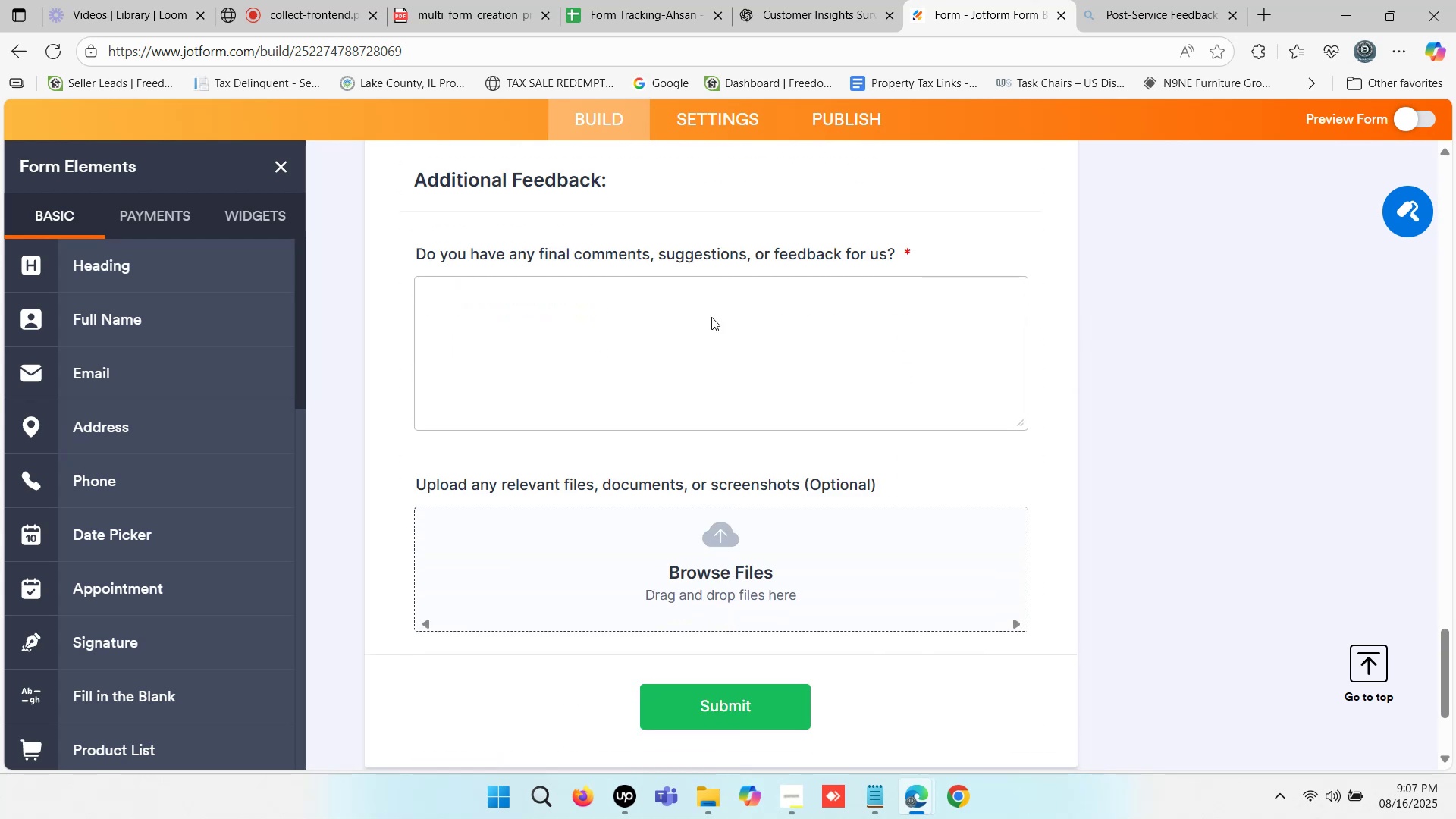 
left_click([711, 317])
 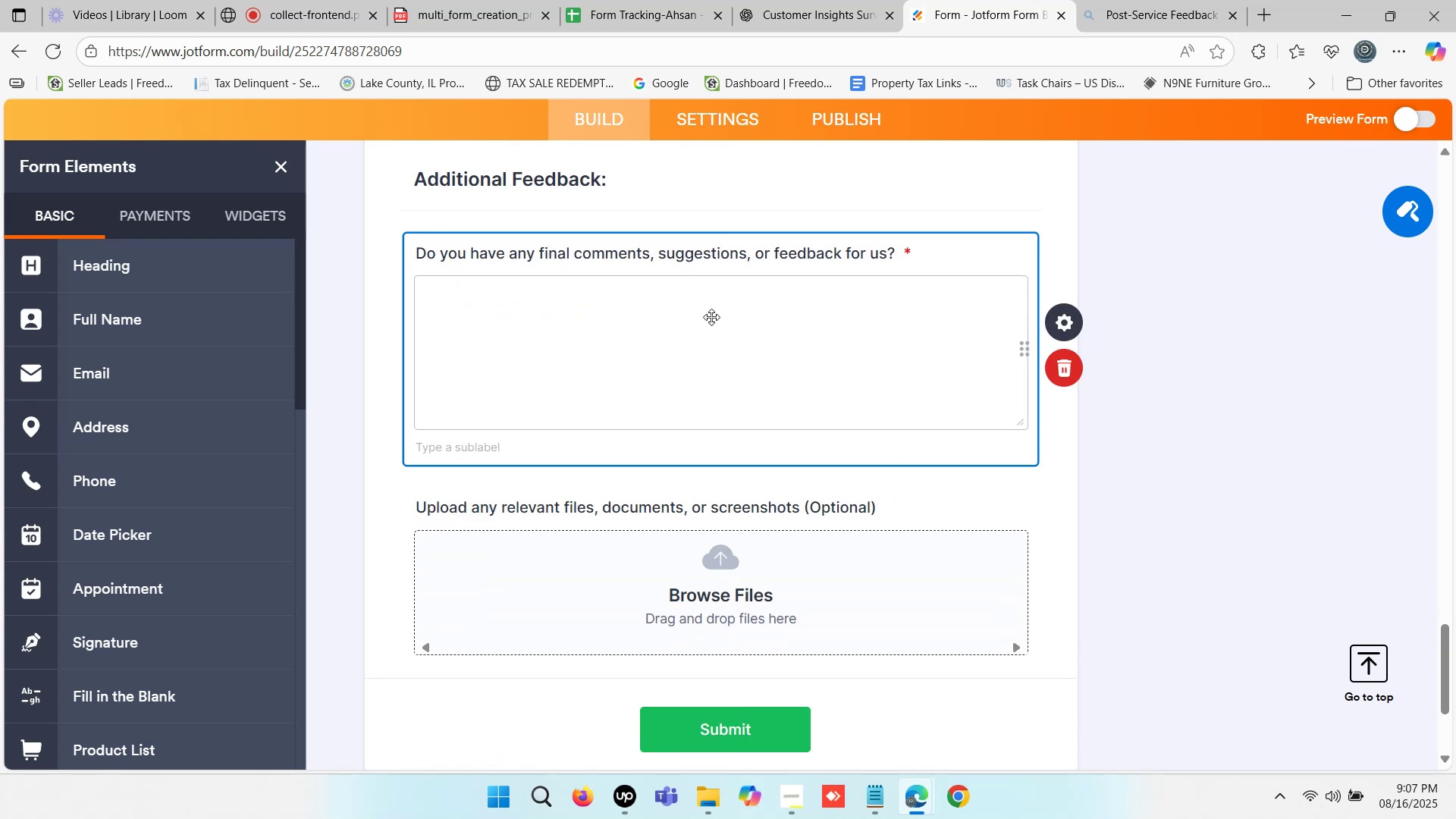 
scroll: coordinate [711, 317], scroll_direction: down, amount: 1.0
 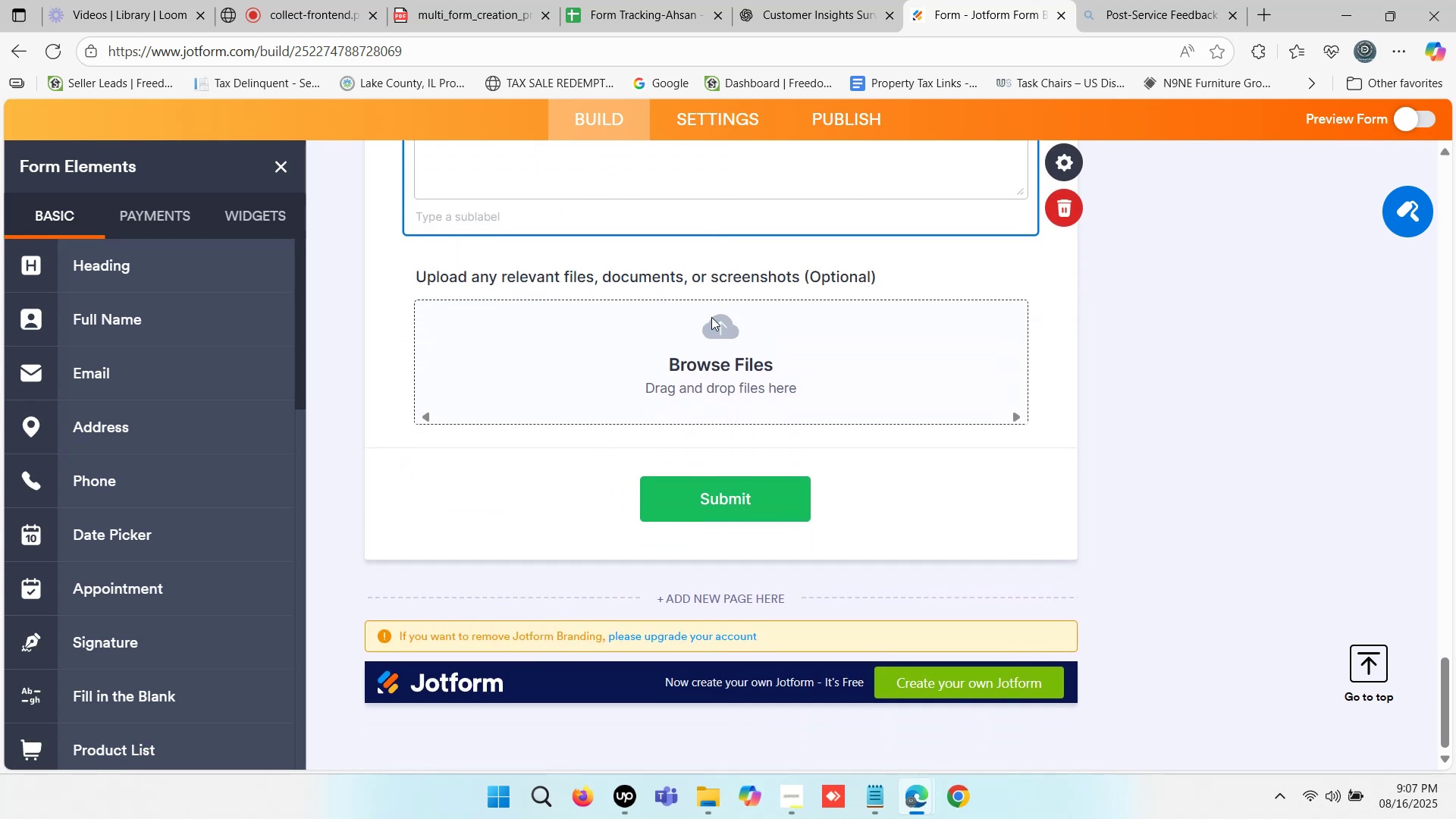 
scroll: coordinate [729, 326], scroll_direction: up, amount: 21.0
 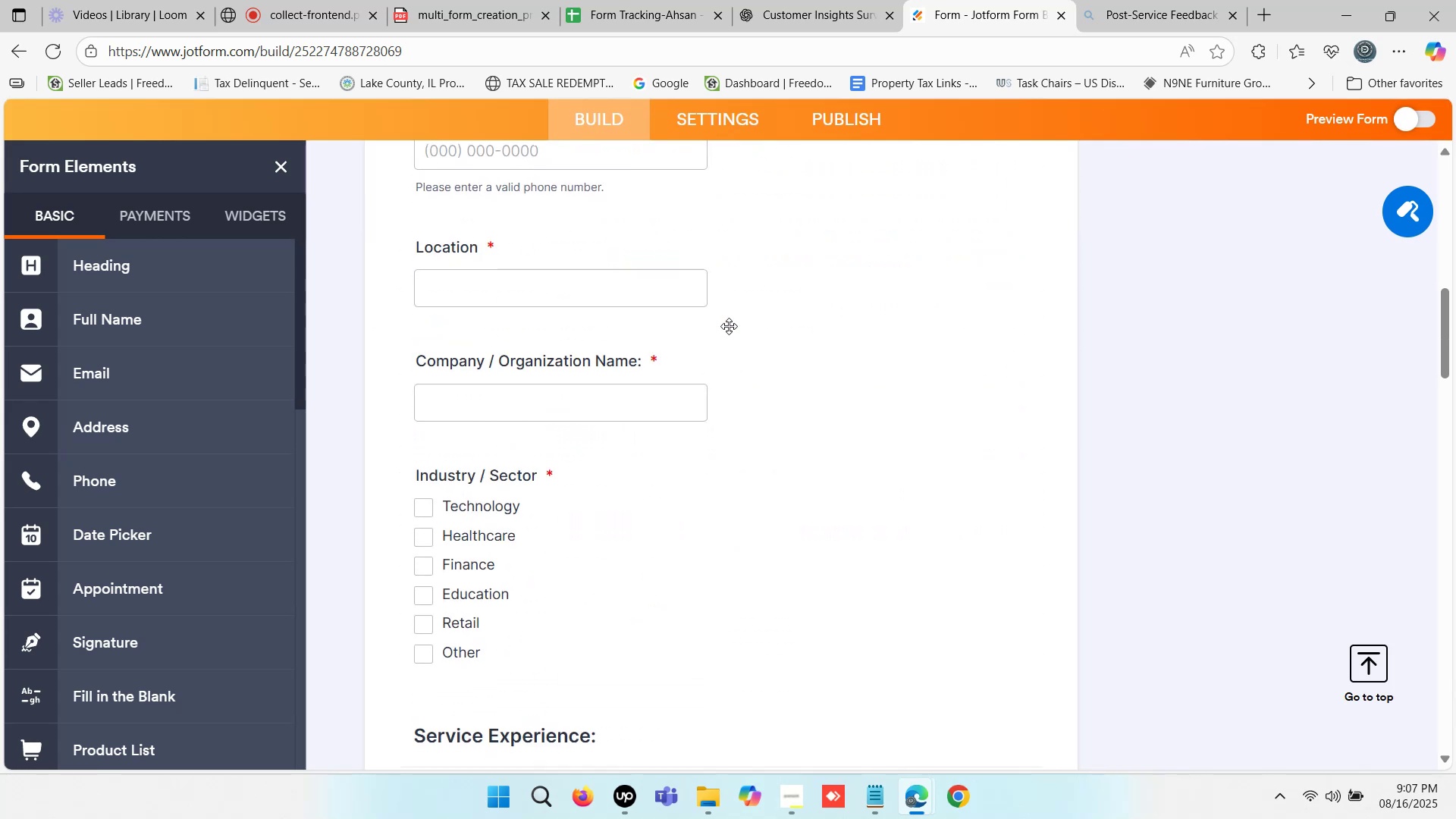 
scroll: coordinate [169, 508], scroll_direction: down, amount: 14.0
 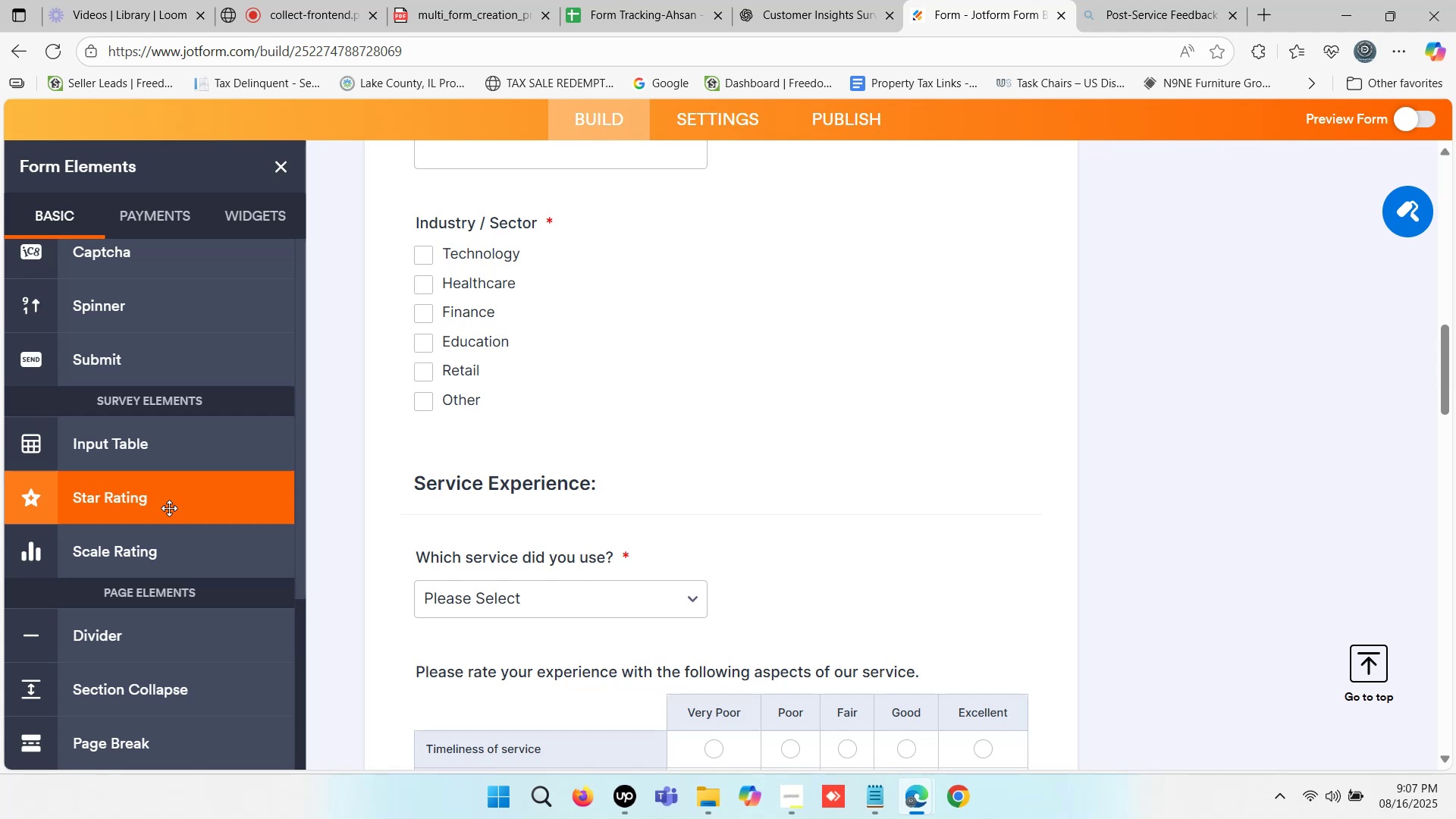 
scroll: coordinate [169, 508], scroll_direction: up, amount: 1.0
 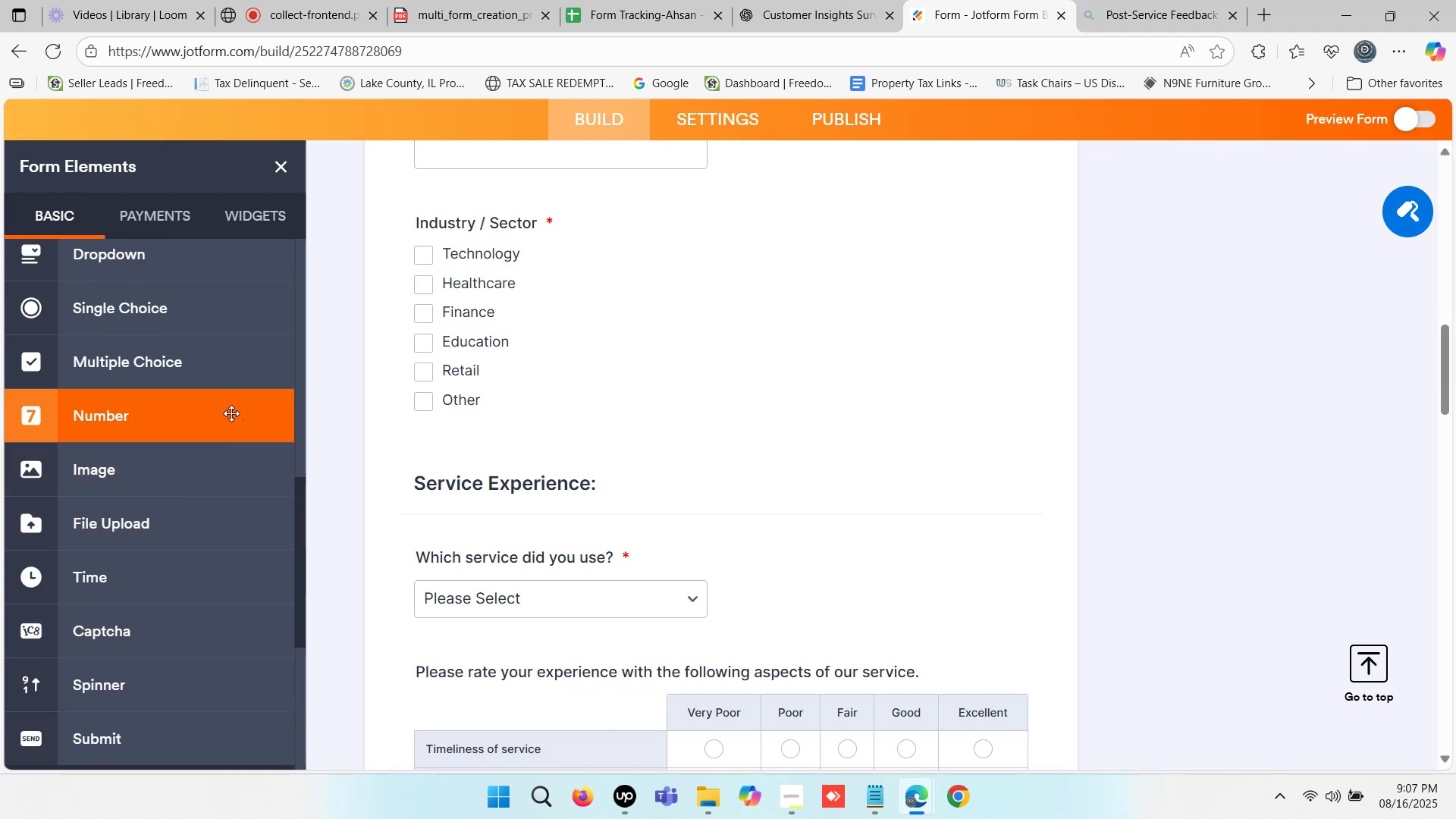 
wait(5.72)
 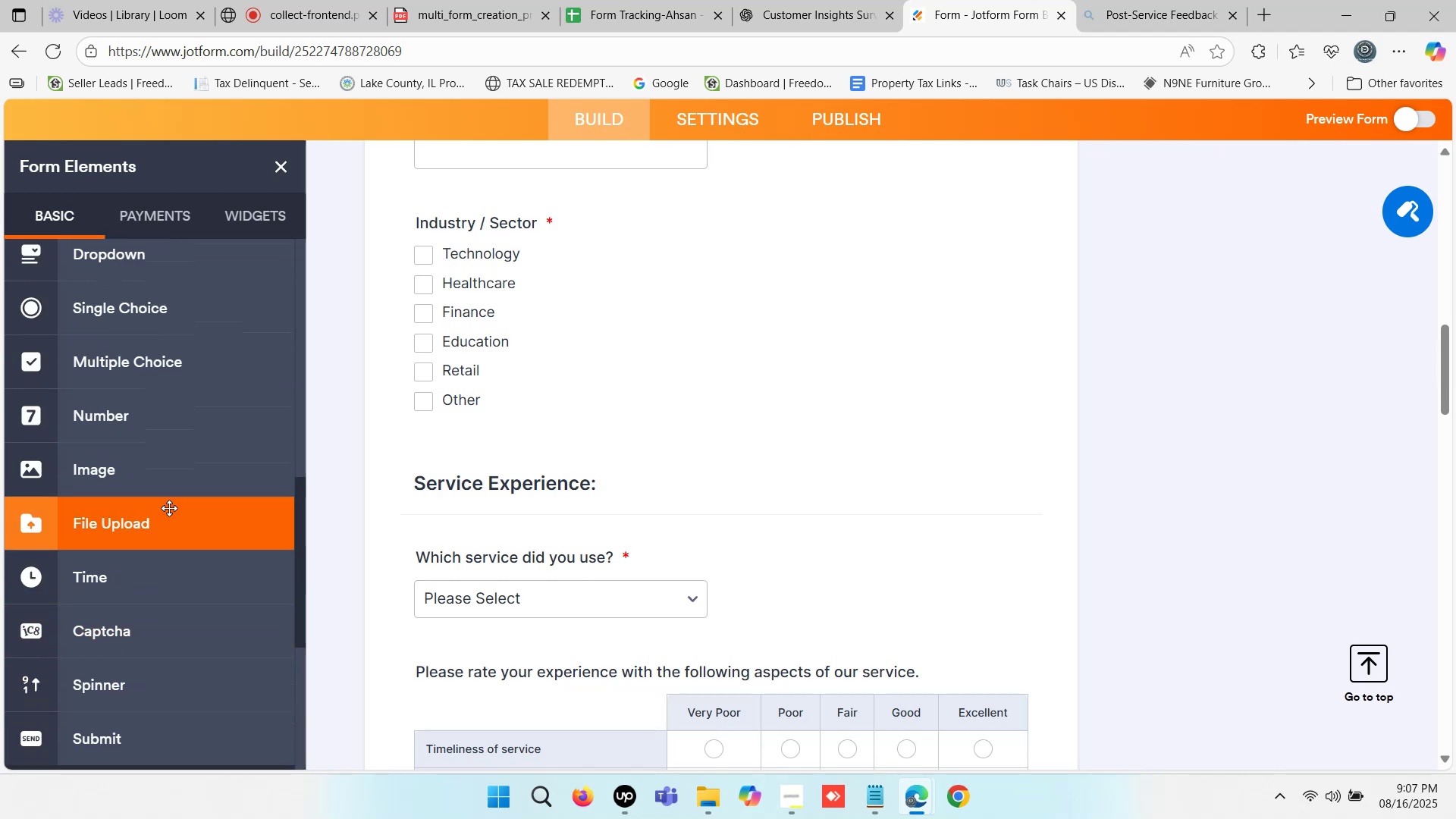 
left_click([164, 458])
 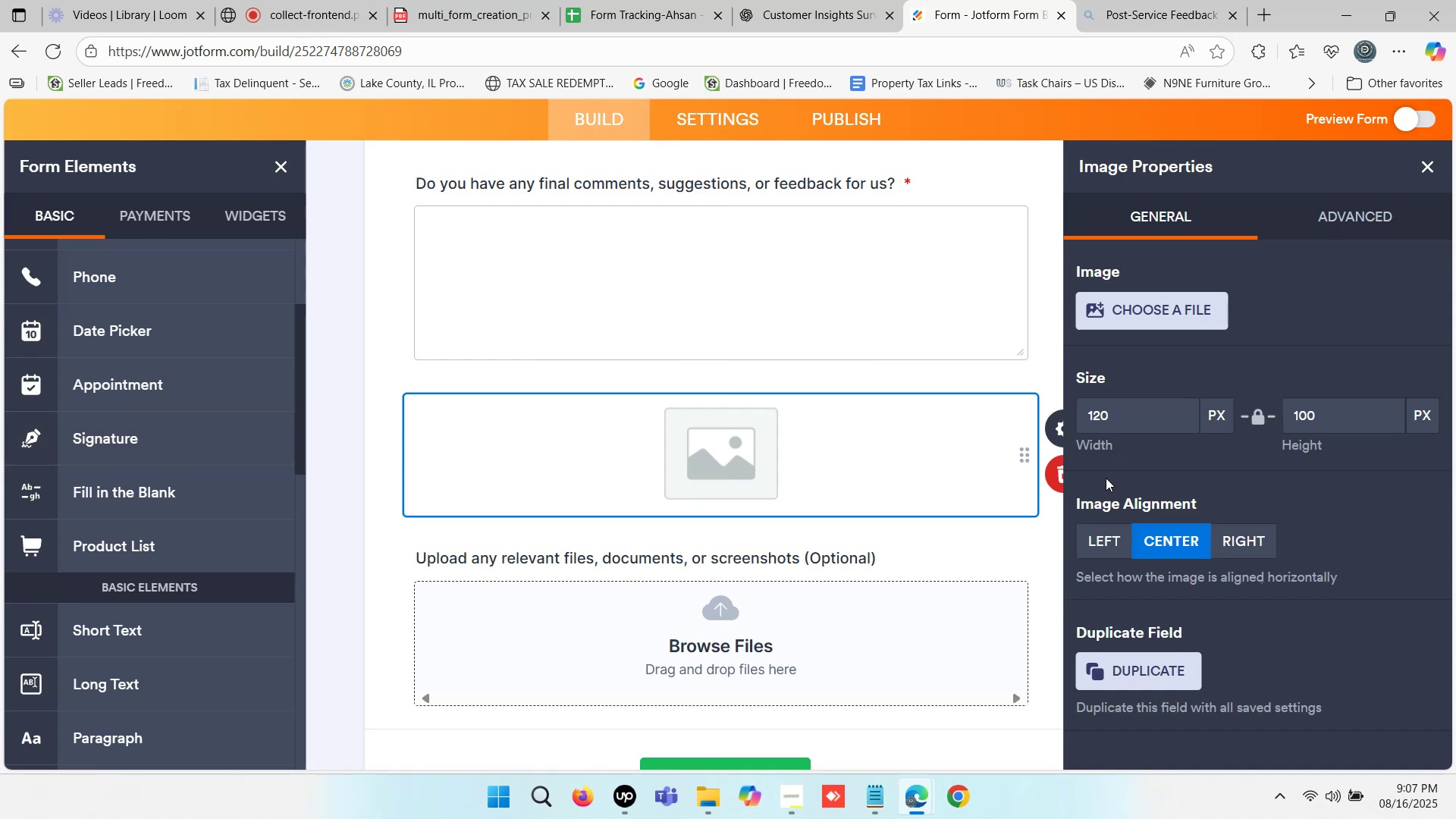 
left_click([1432, 169])
 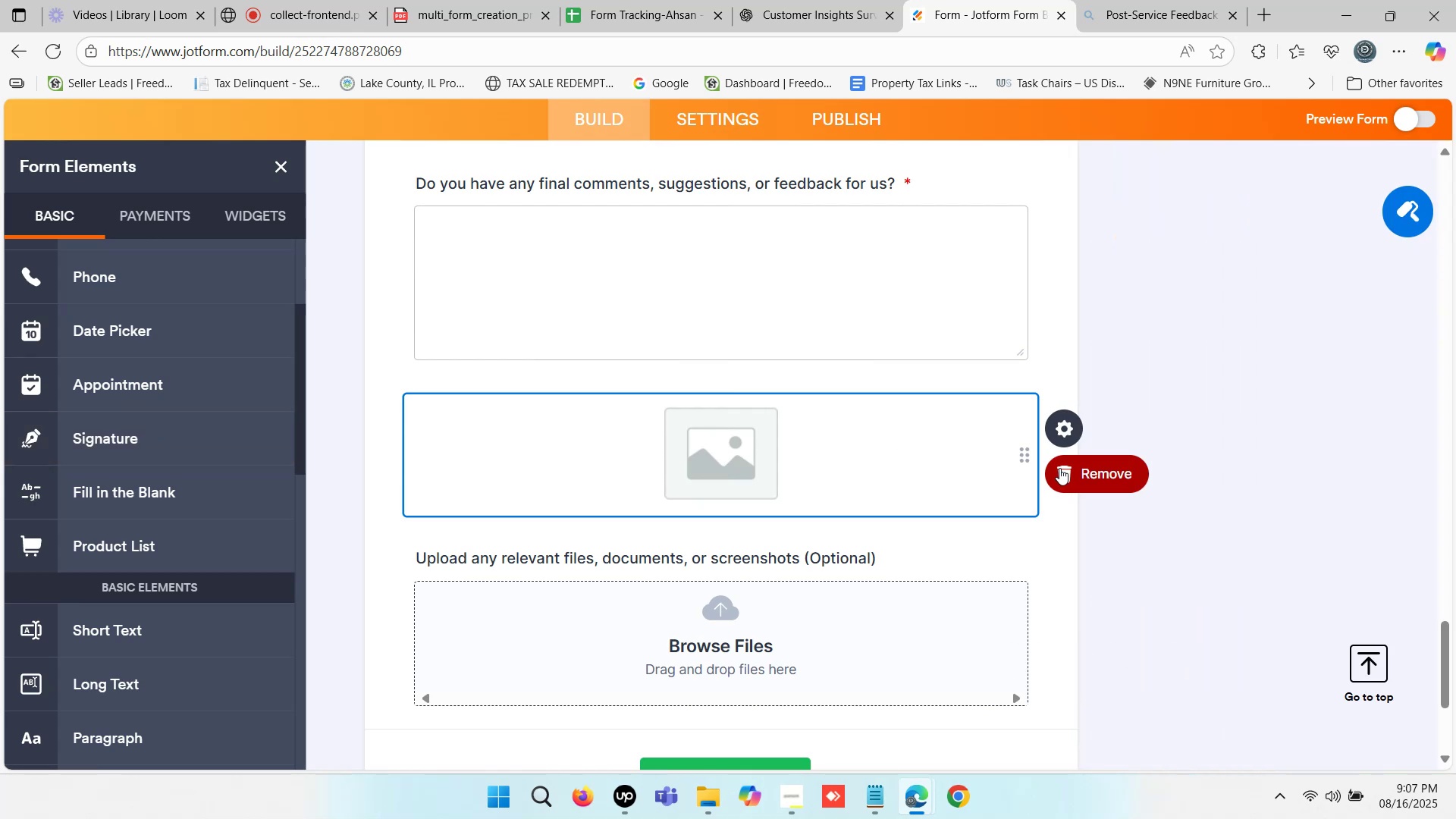 
left_click([1059, 468])
 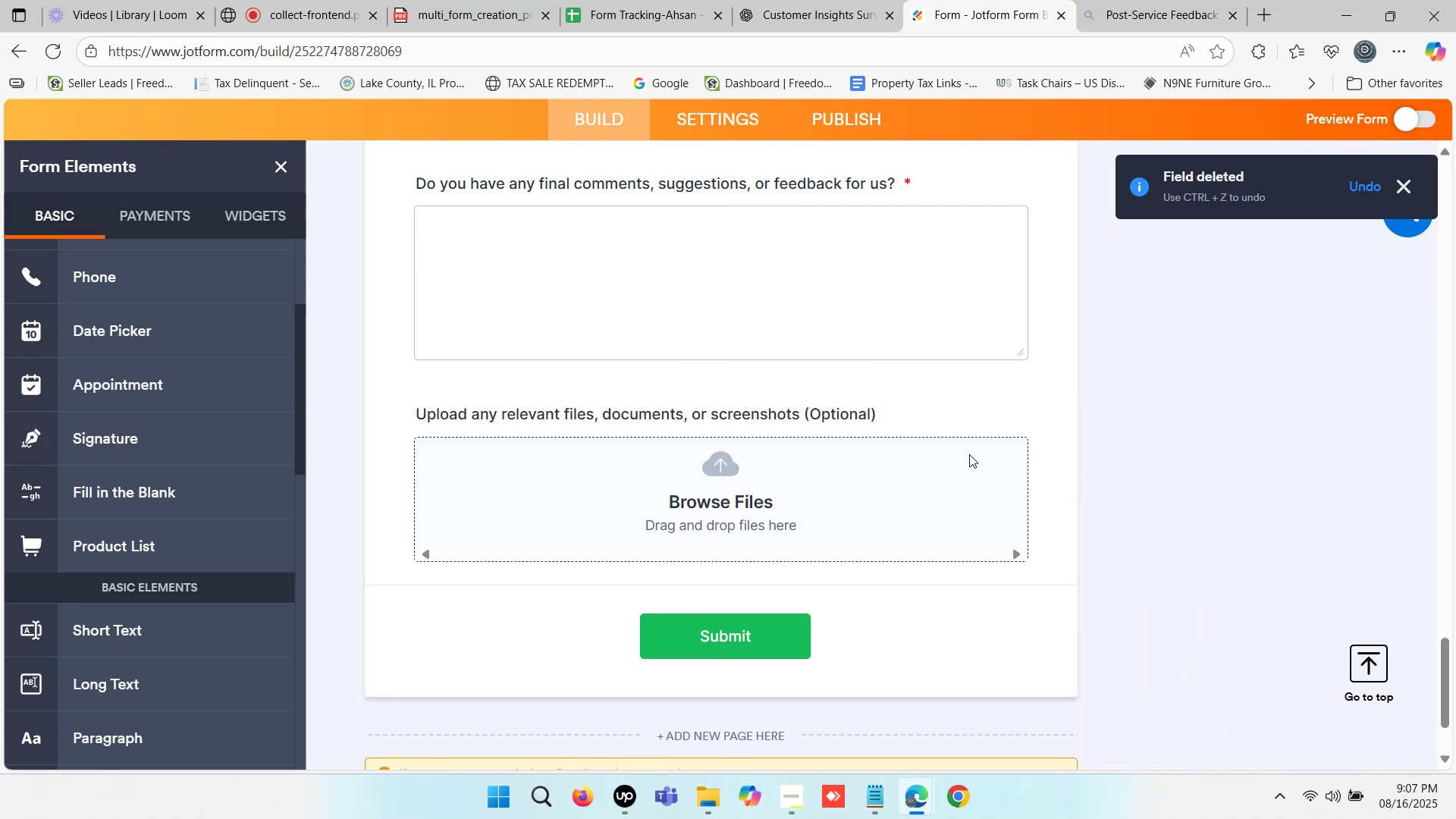 
scroll: coordinate [185, 517], scroll_direction: down, amount: 2.0
 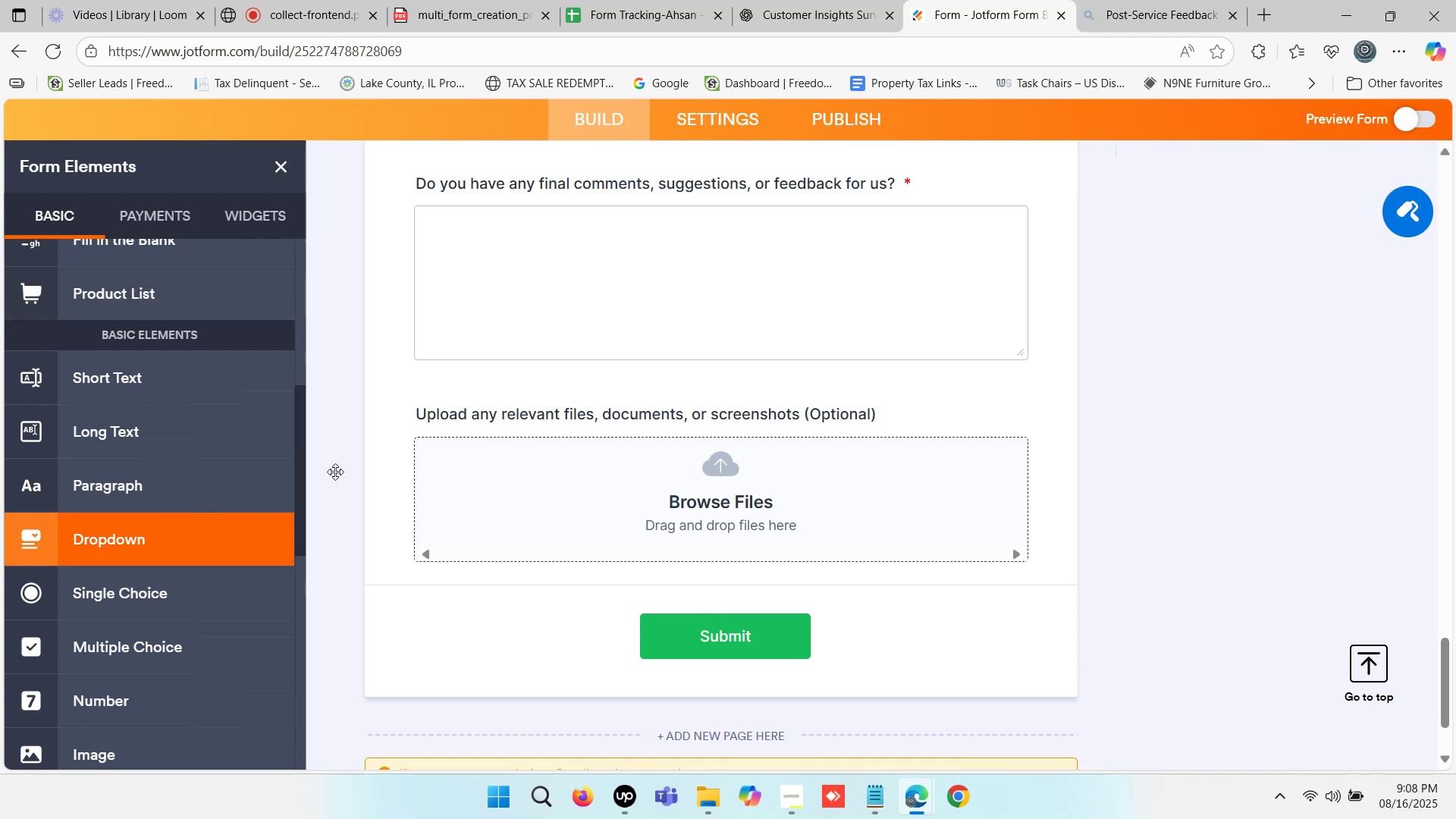 
wait(5.7)
 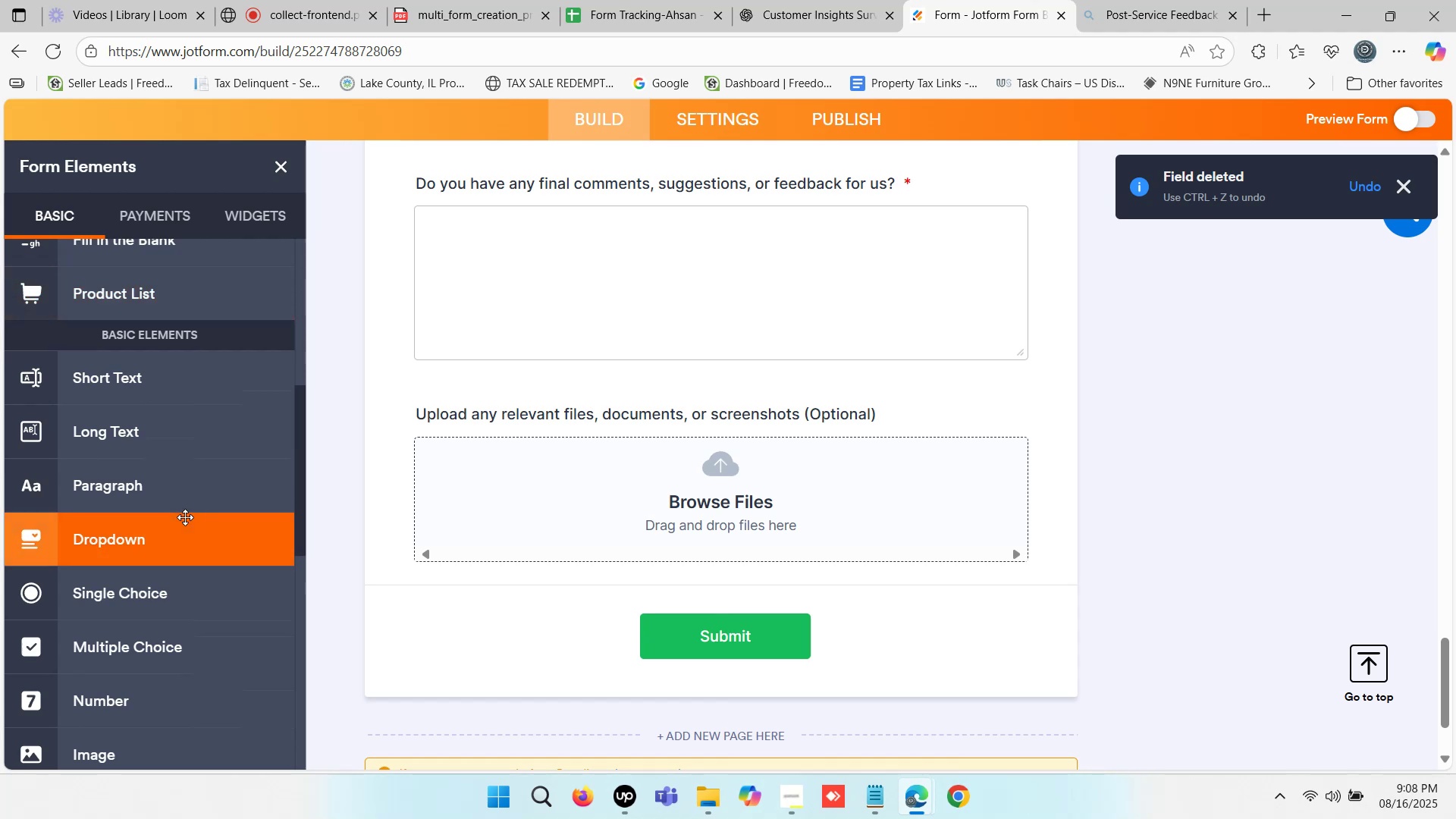 
left_click([611, 315])
 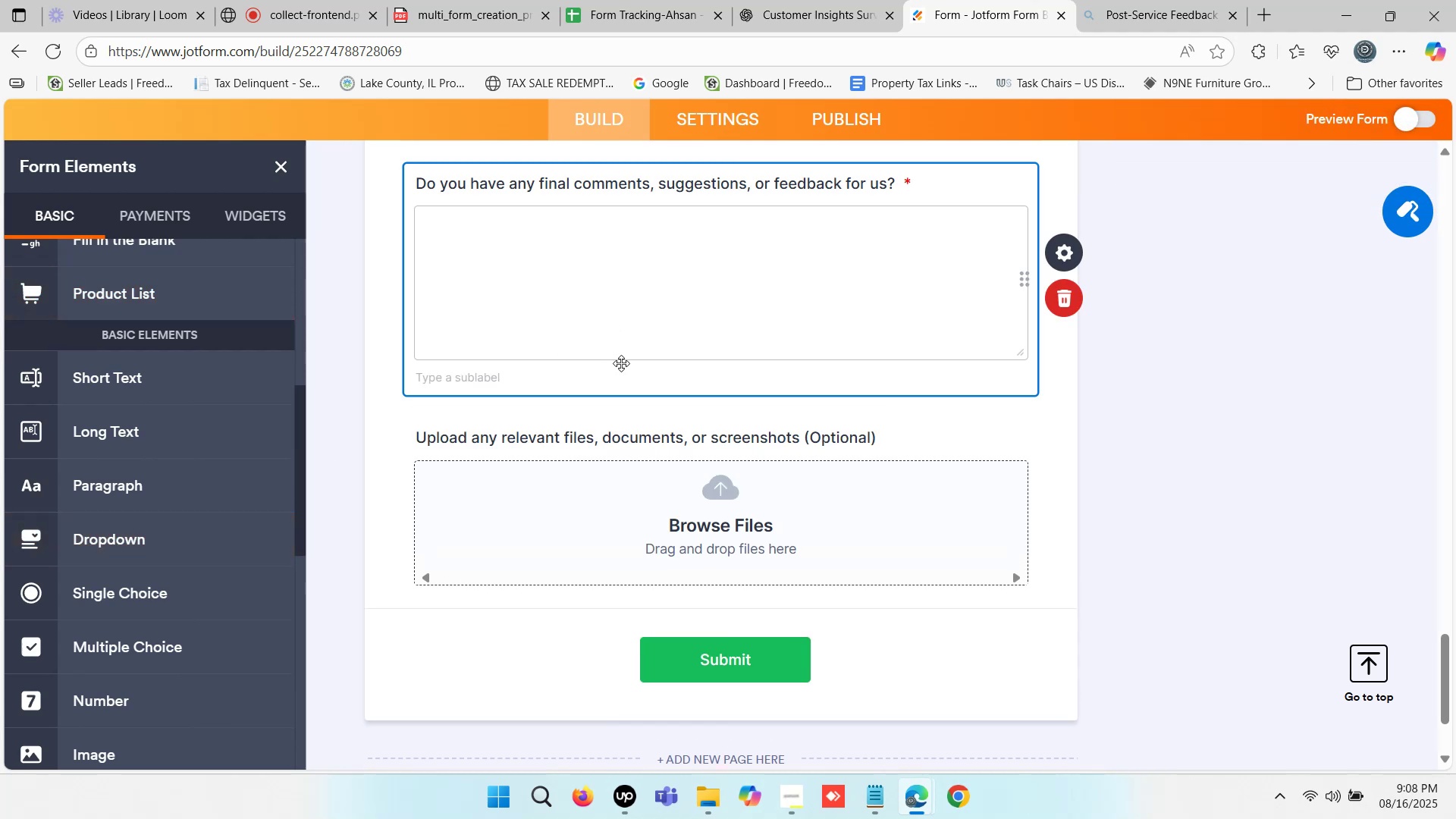 
scroll: coordinate [621, 363], scroll_direction: up, amount: 20.0
 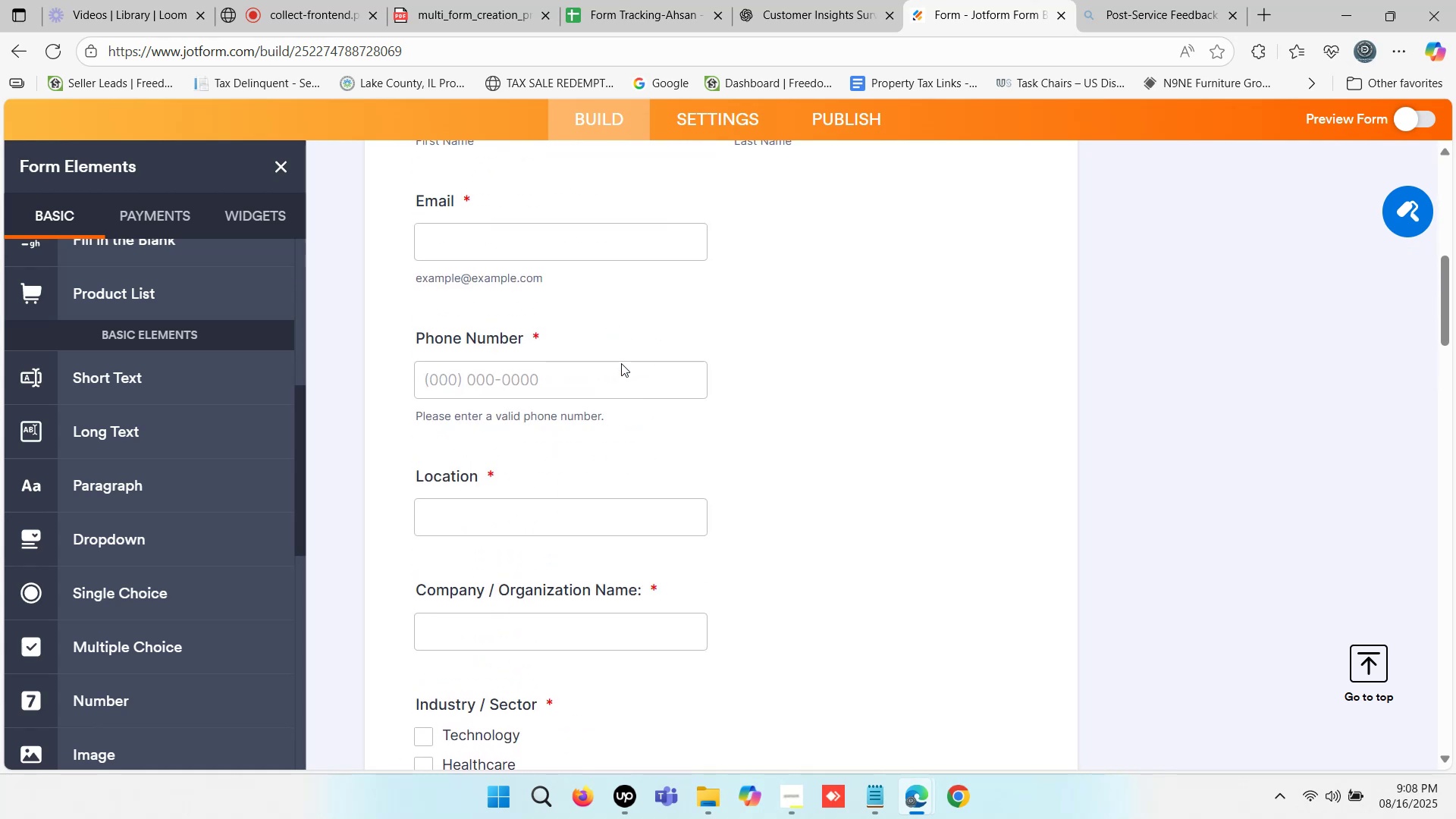 
scroll: coordinate [621, 363], scroll_direction: down, amount: 4.0
 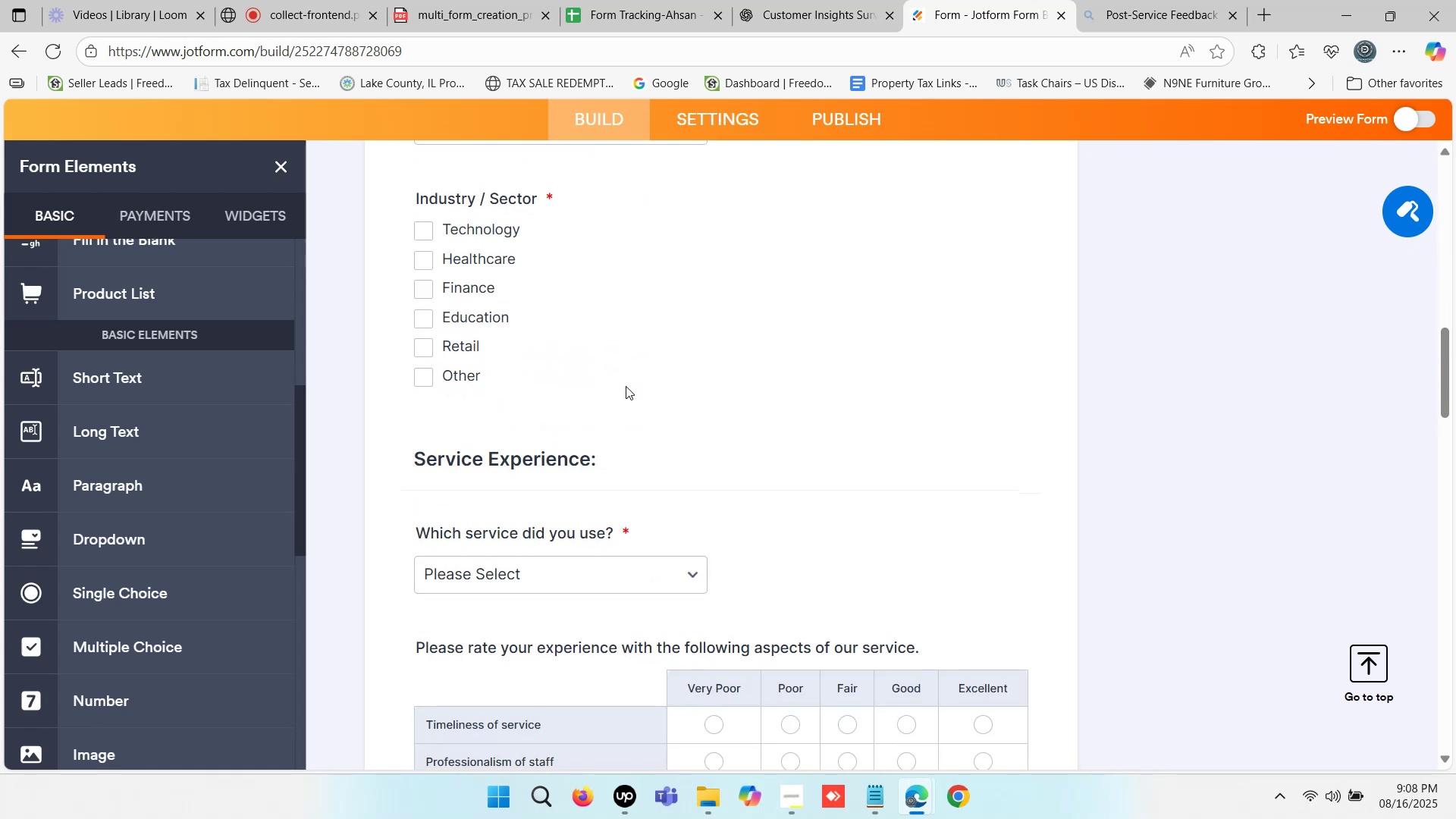 
left_click([625, 388])
 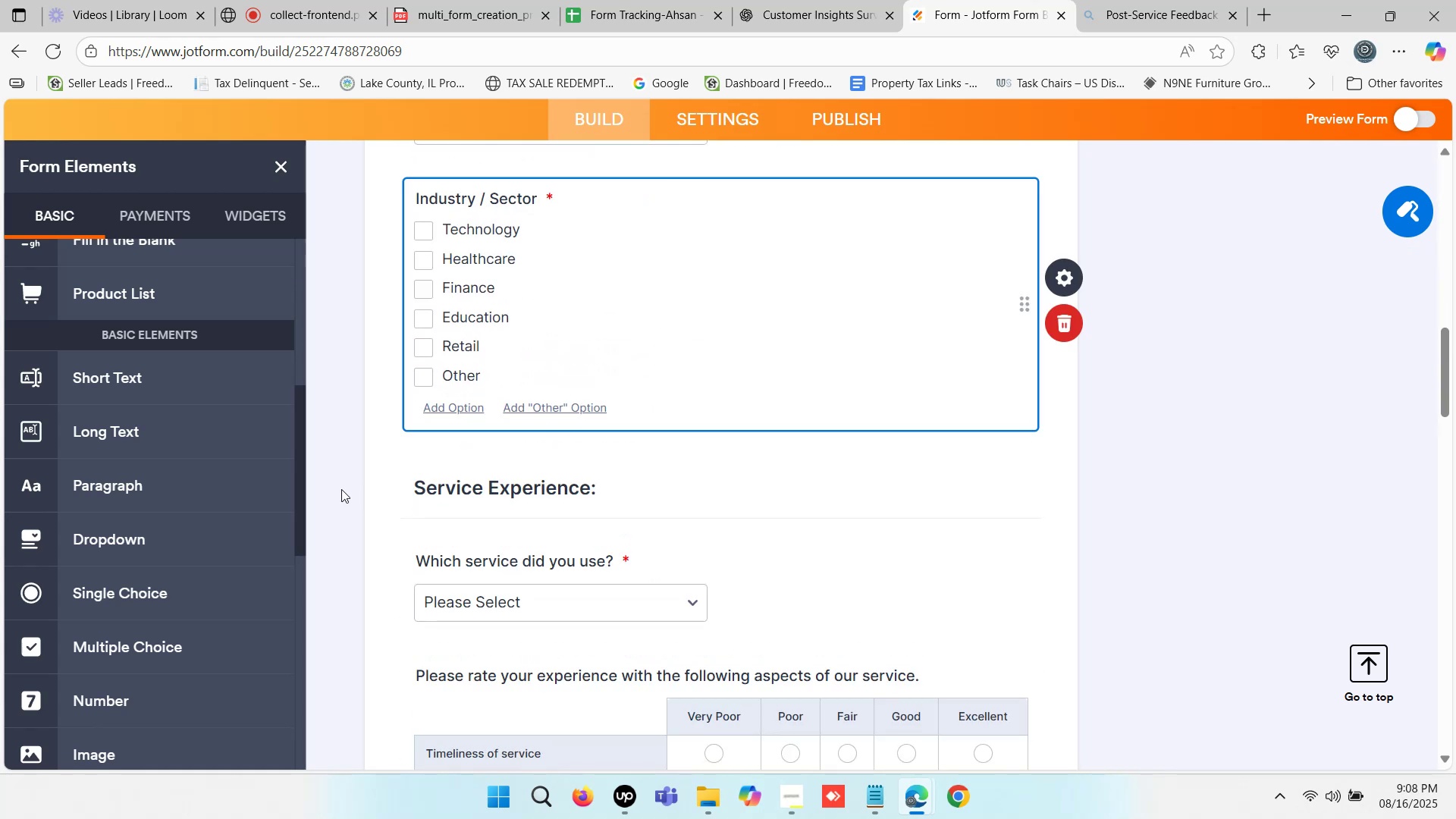 
scroll: coordinate [149, 568], scroll_direction: down, amount: 2.0
 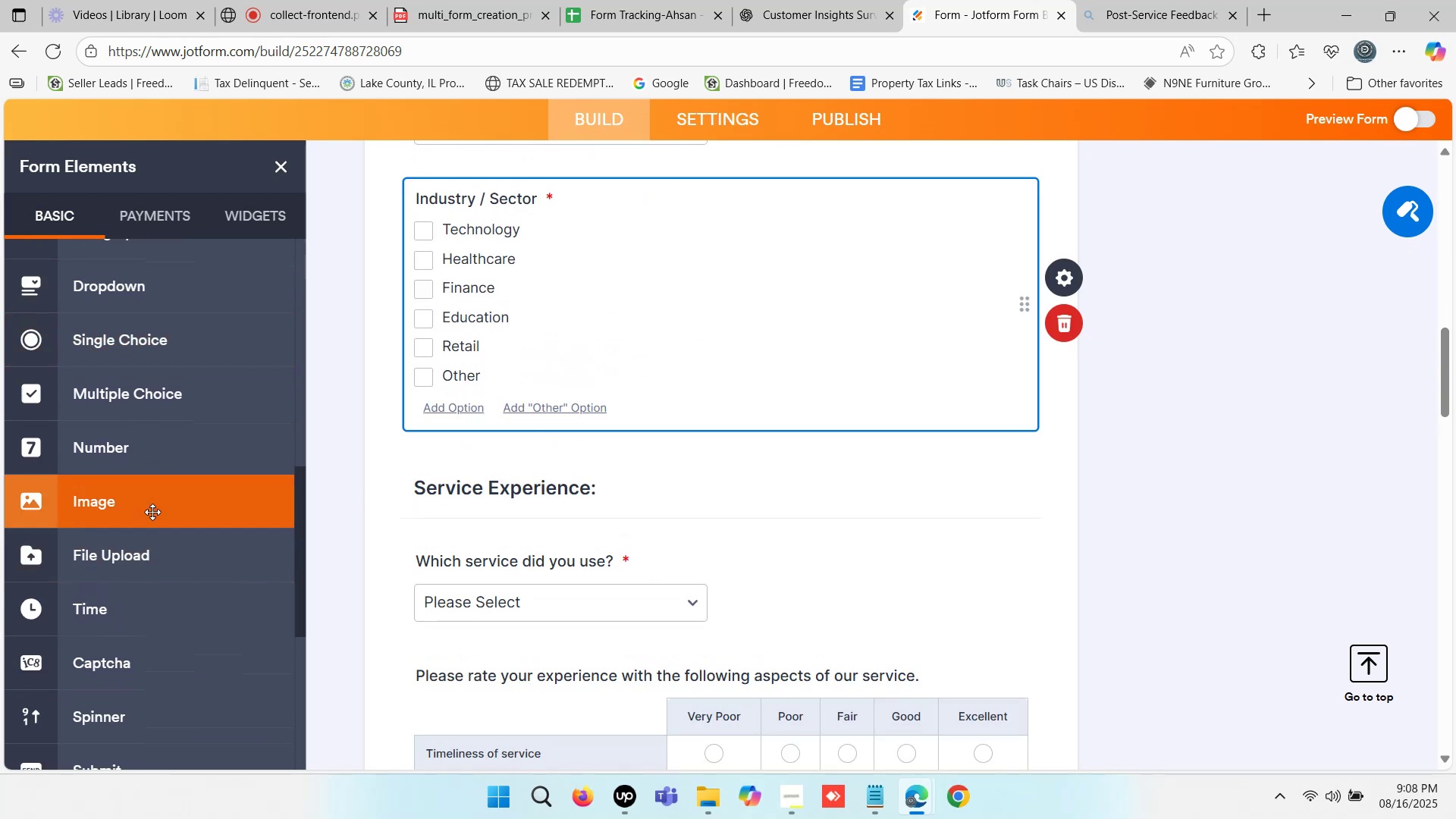 
left_click([152, 512])
 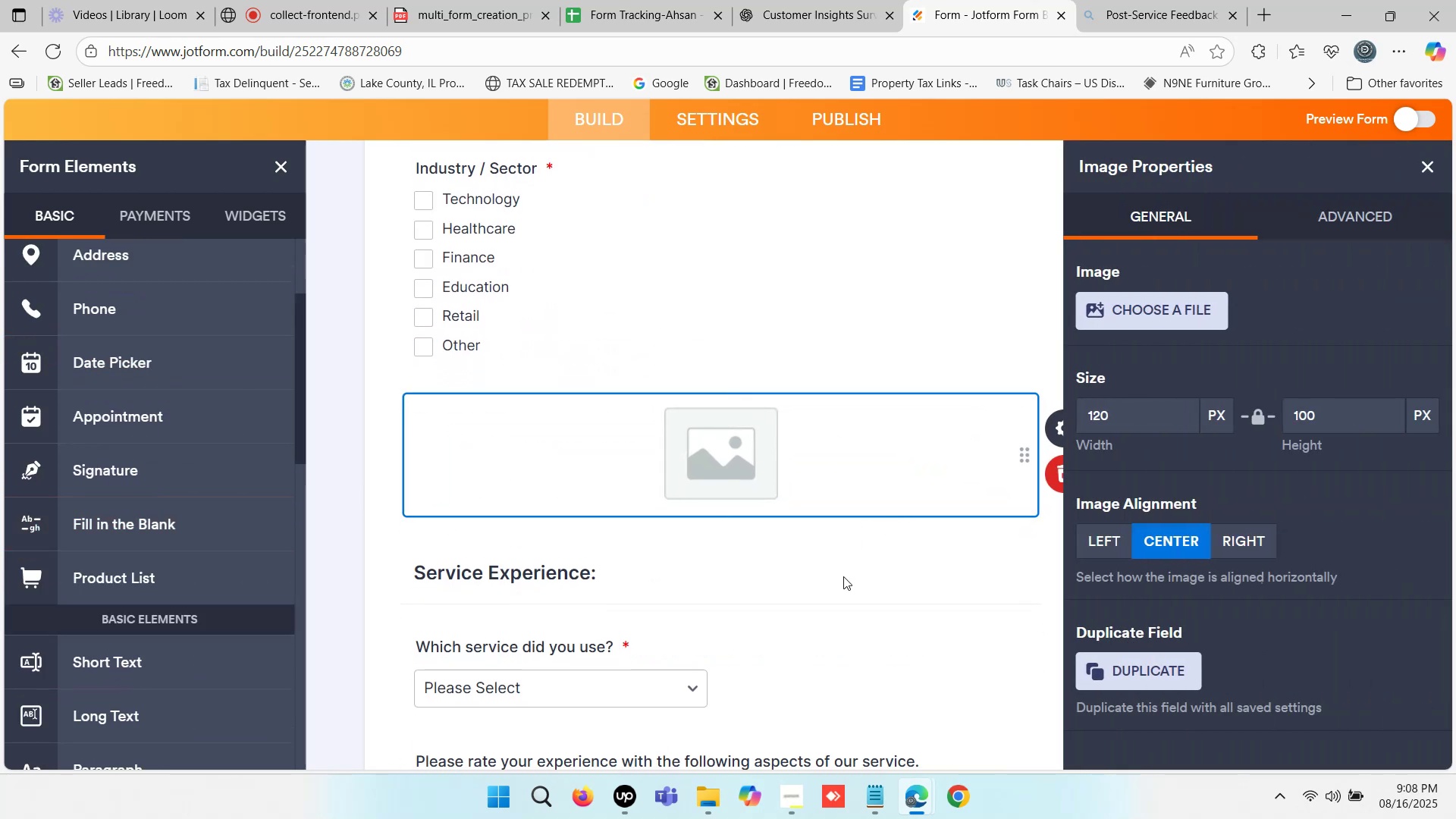 
left_click([830, 588])
 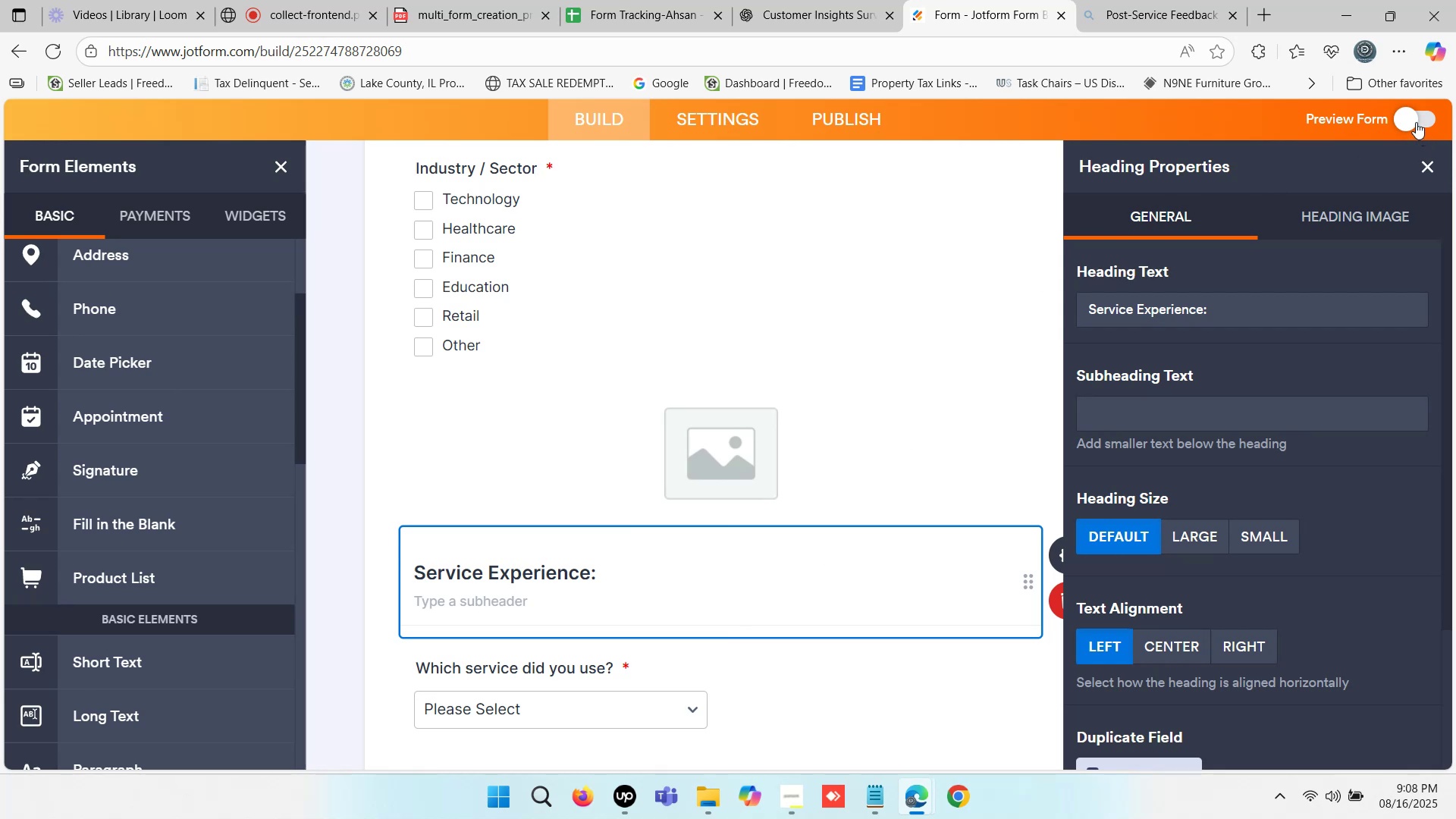 
left_click([1412, 118])
 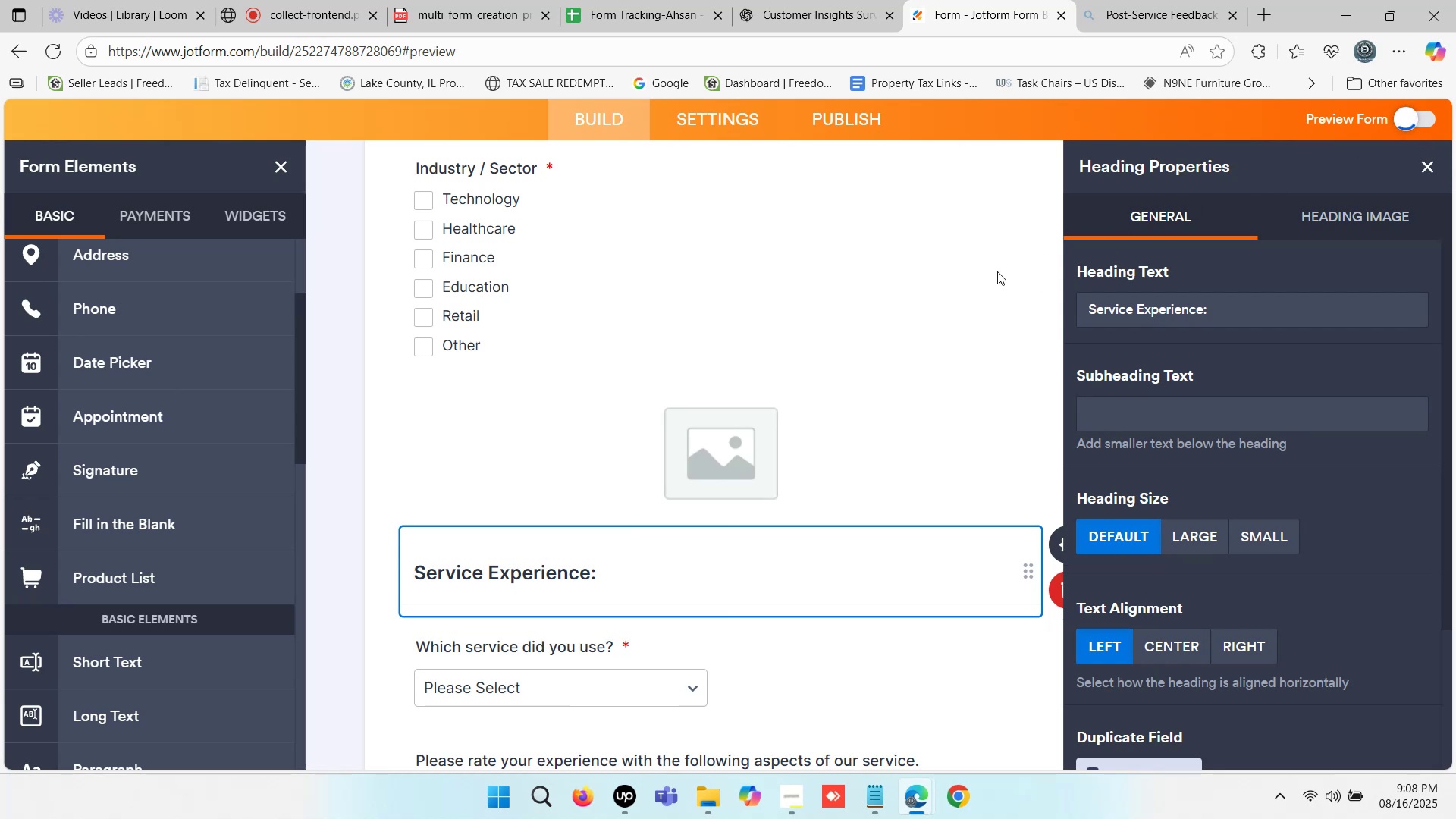 
scroll: coordinate [795, 302], scroll_direction: down, amount: 10.0
 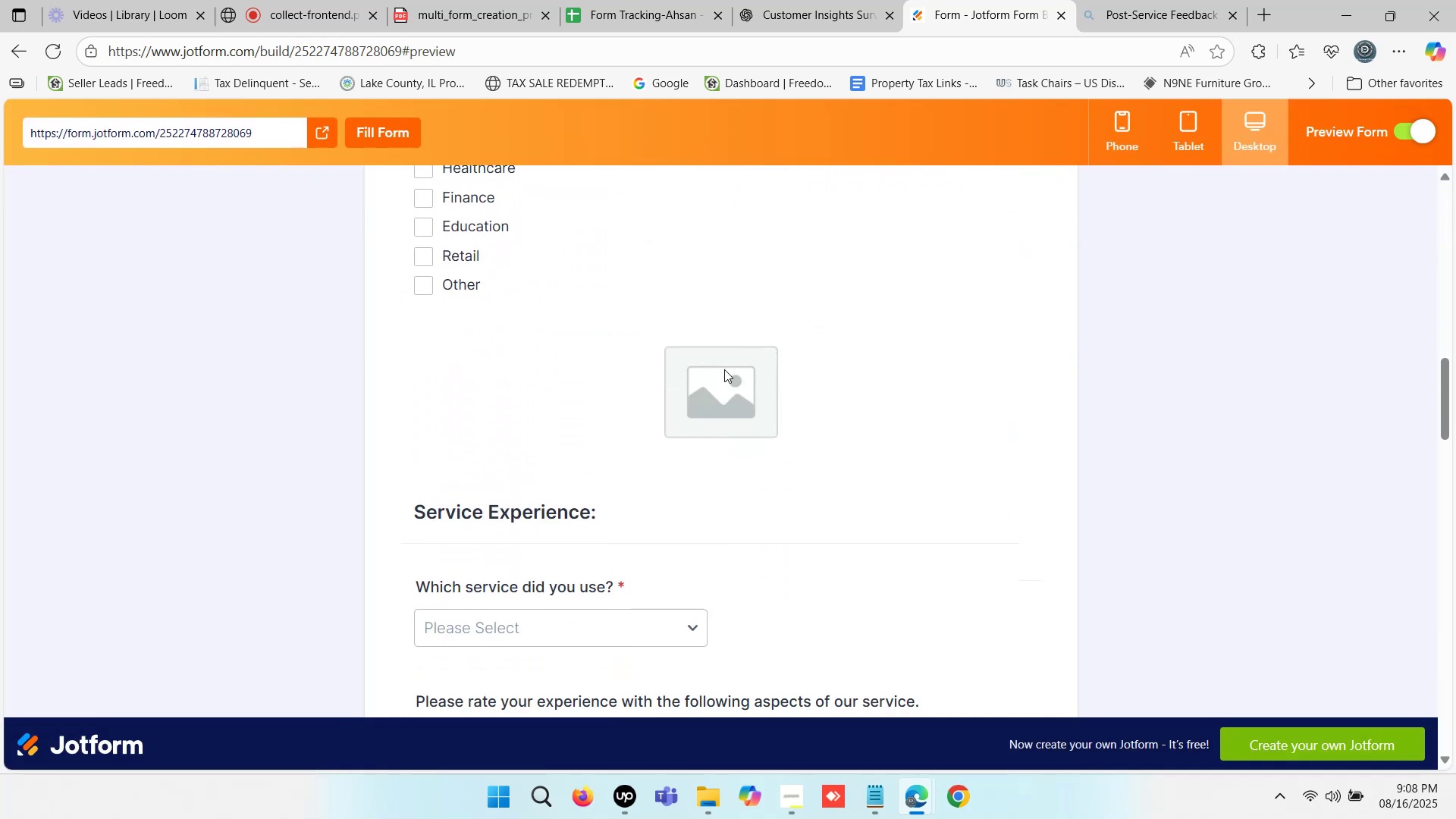 
left_click([723, 370])
 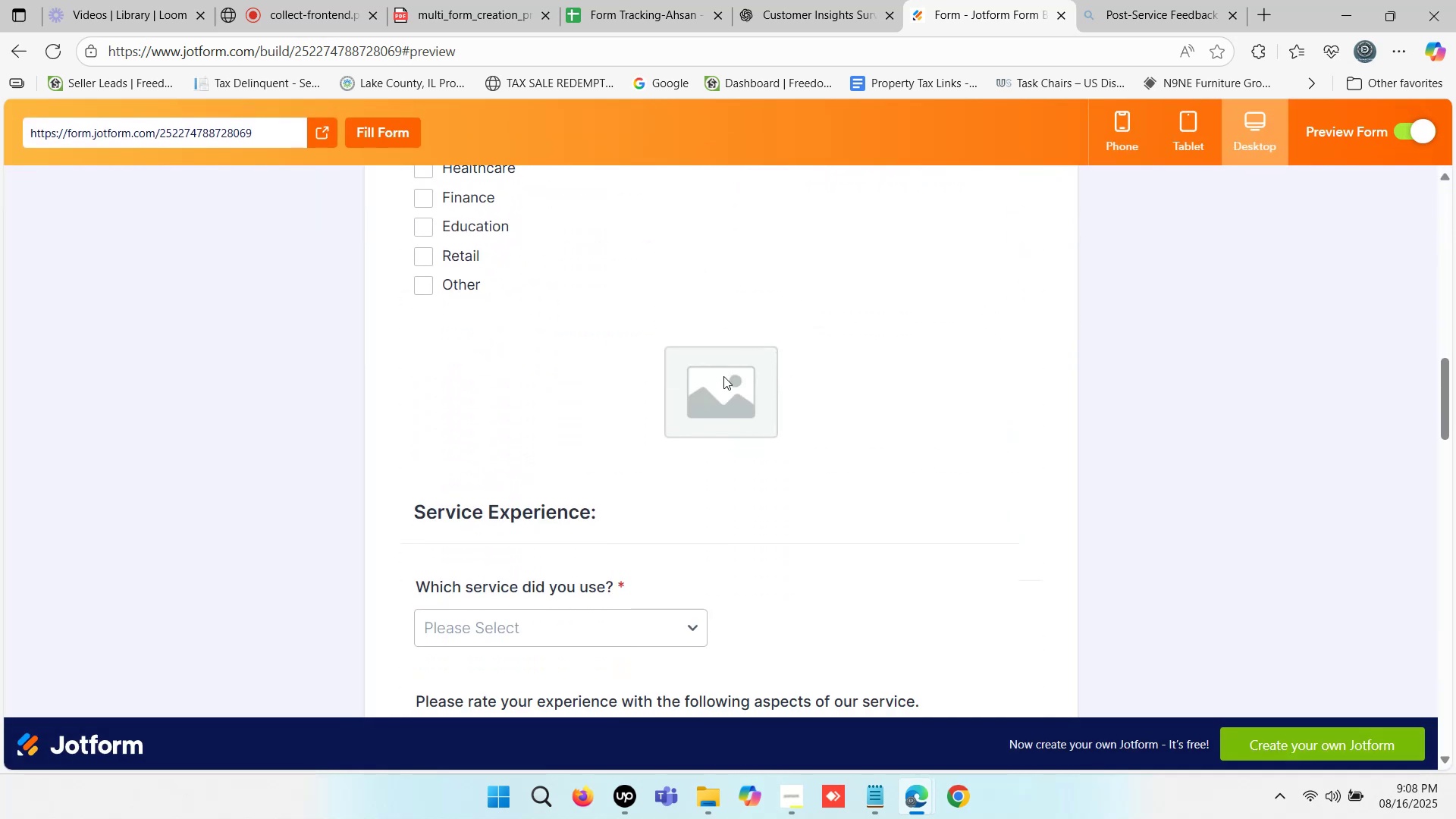 
left_click([723, 380])
 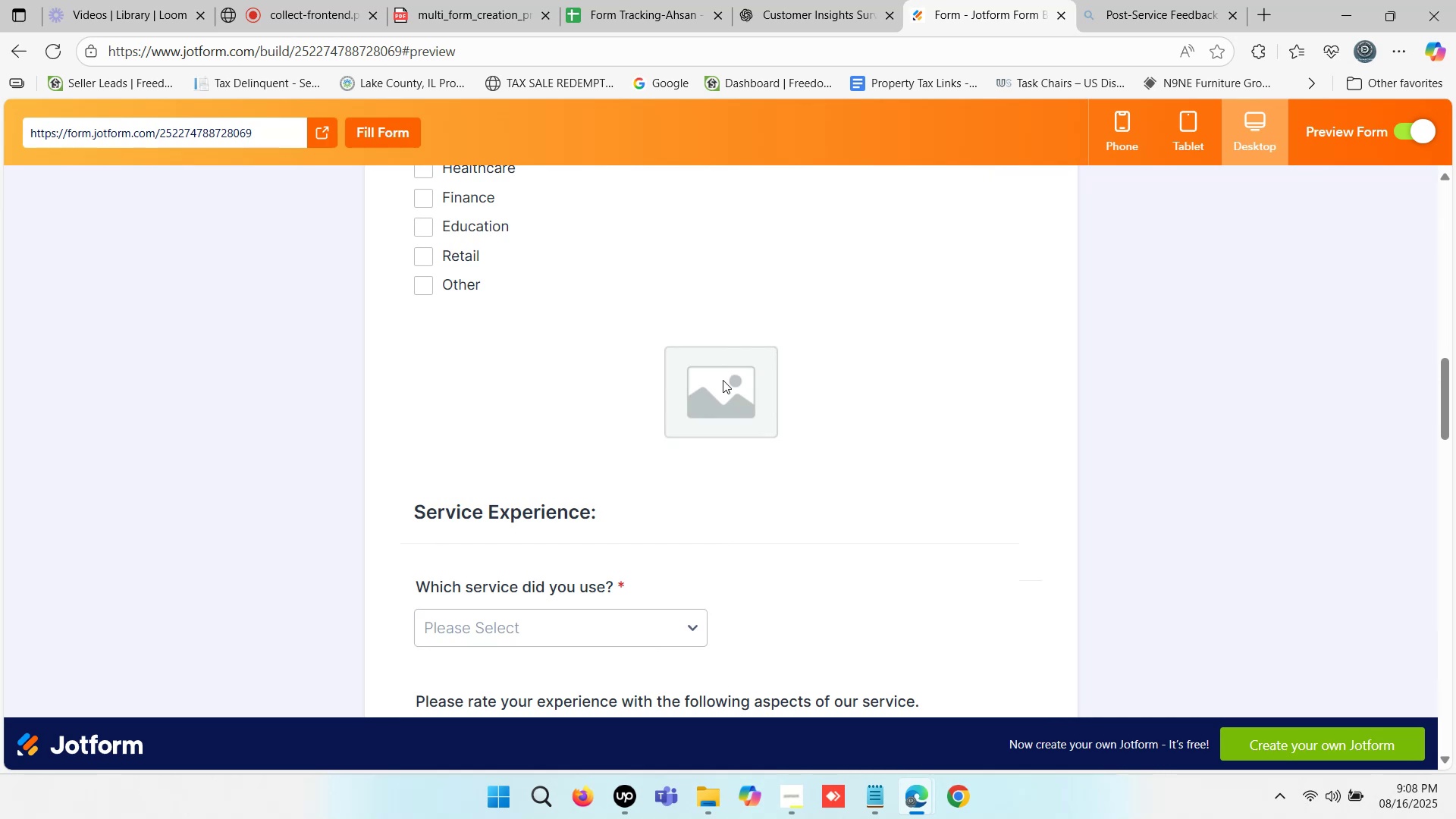 
double_click([723, 380])
 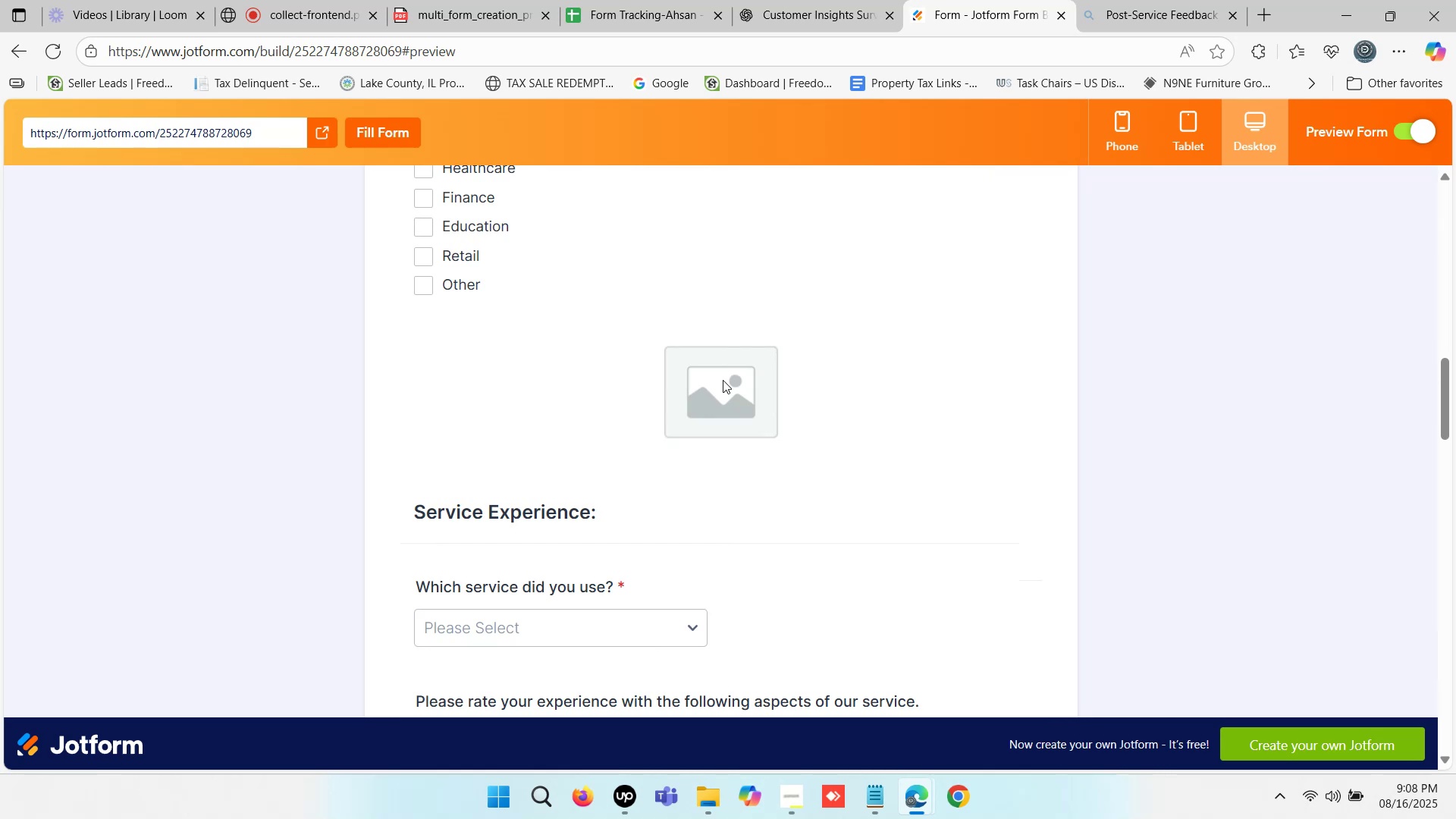 
triple_click([723, 380])
 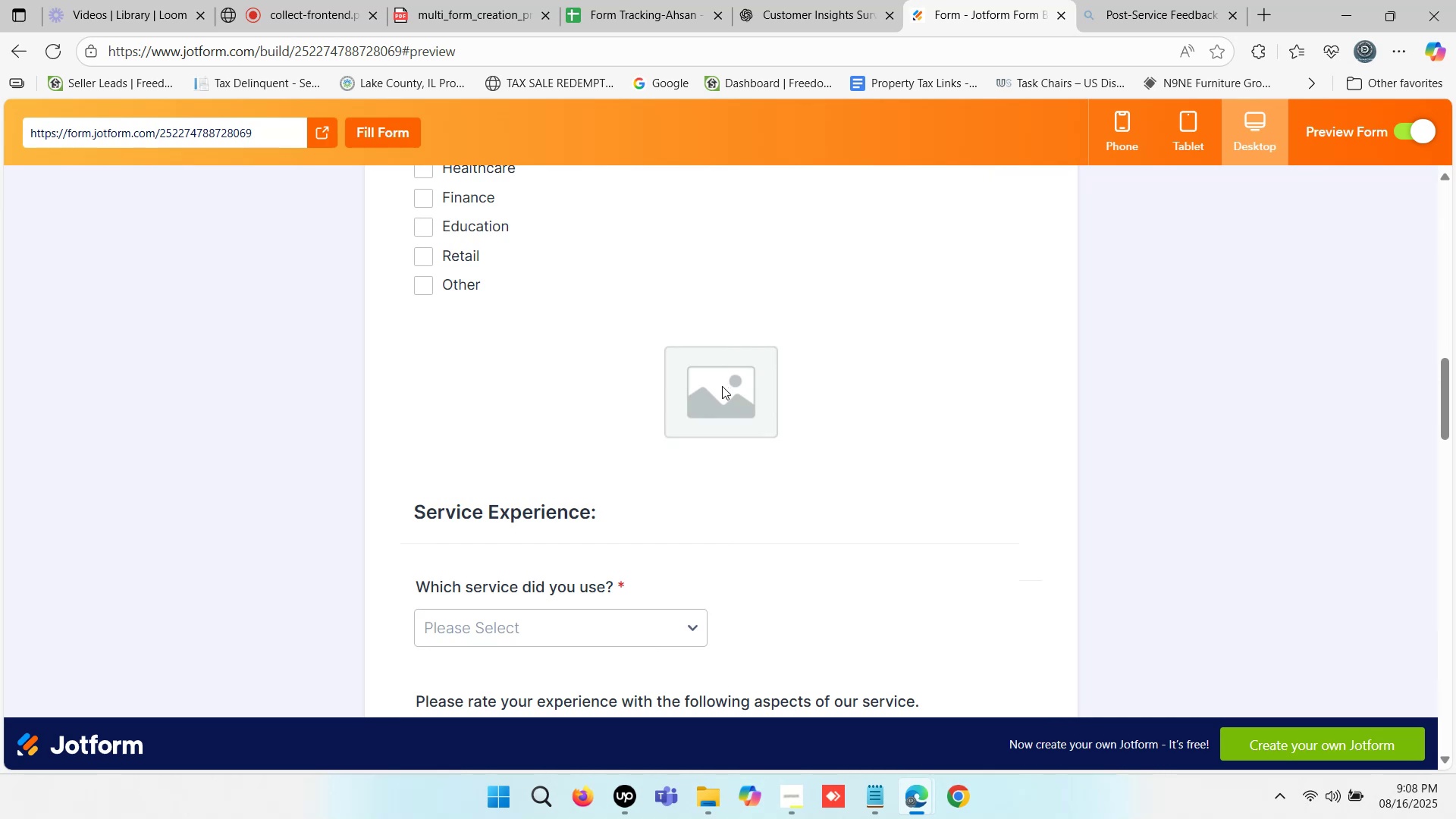 
triple_click([722, 386])
 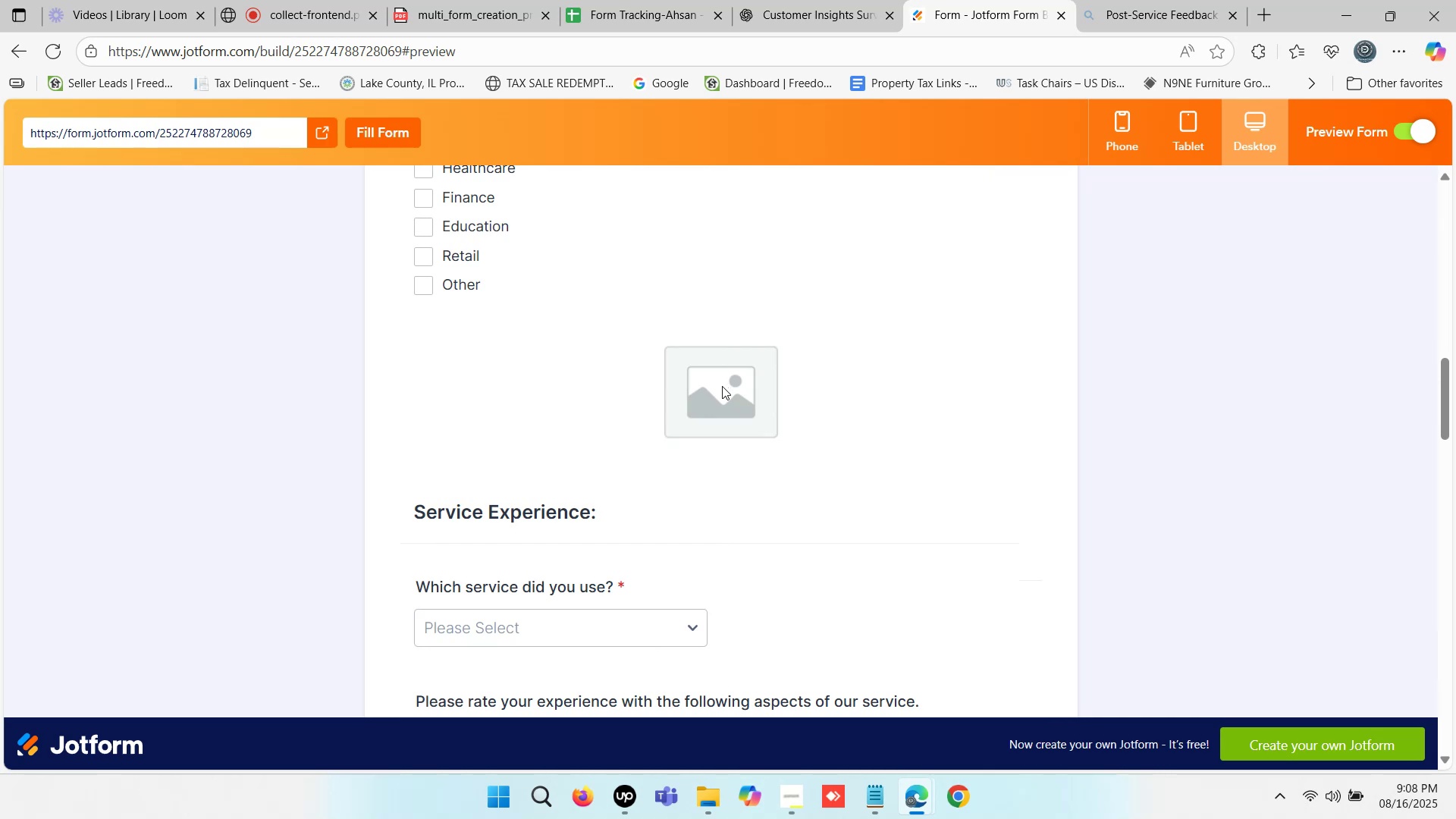 
triple_click([722, 386])
 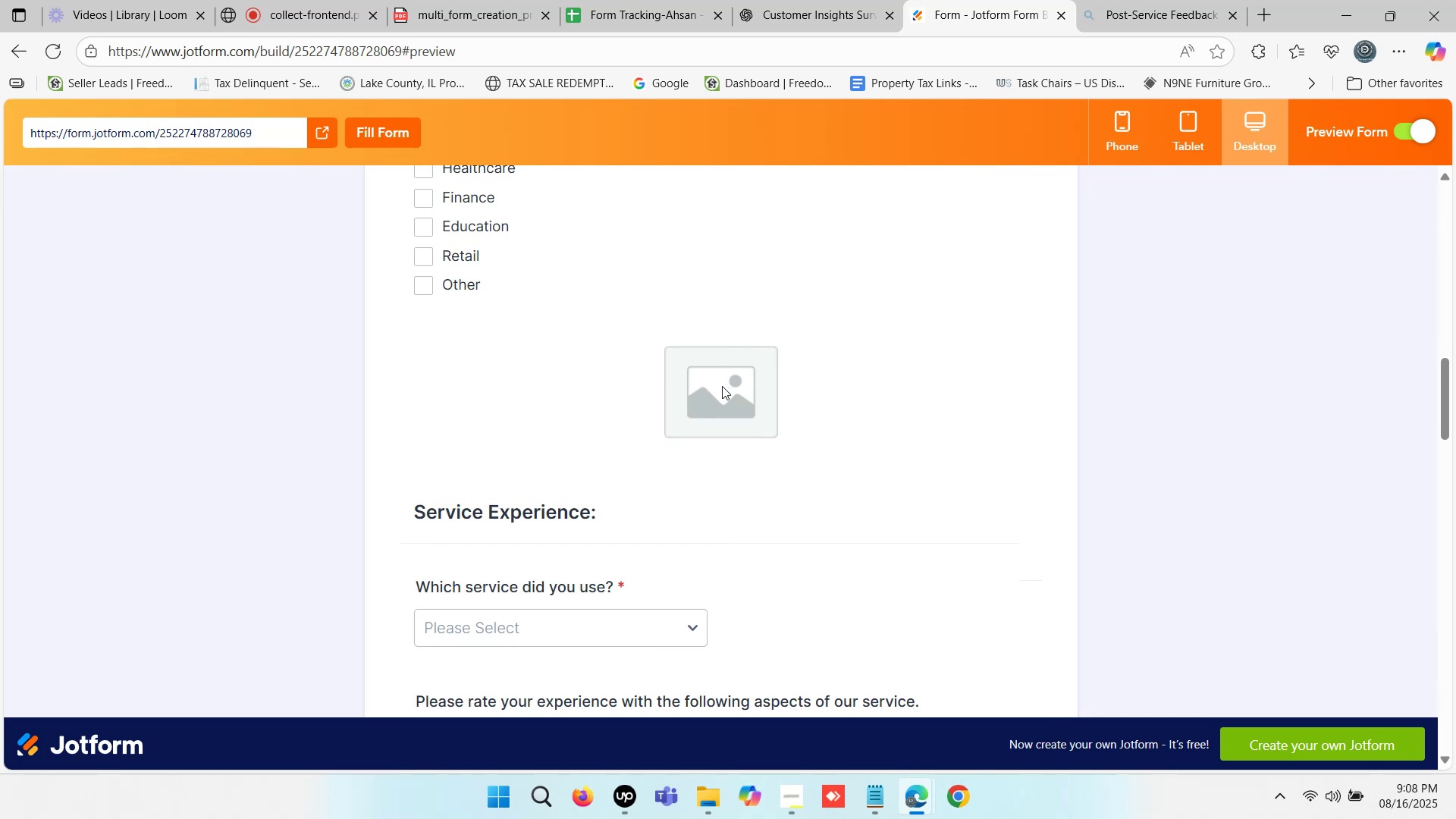 
triple_click([722, 386])
 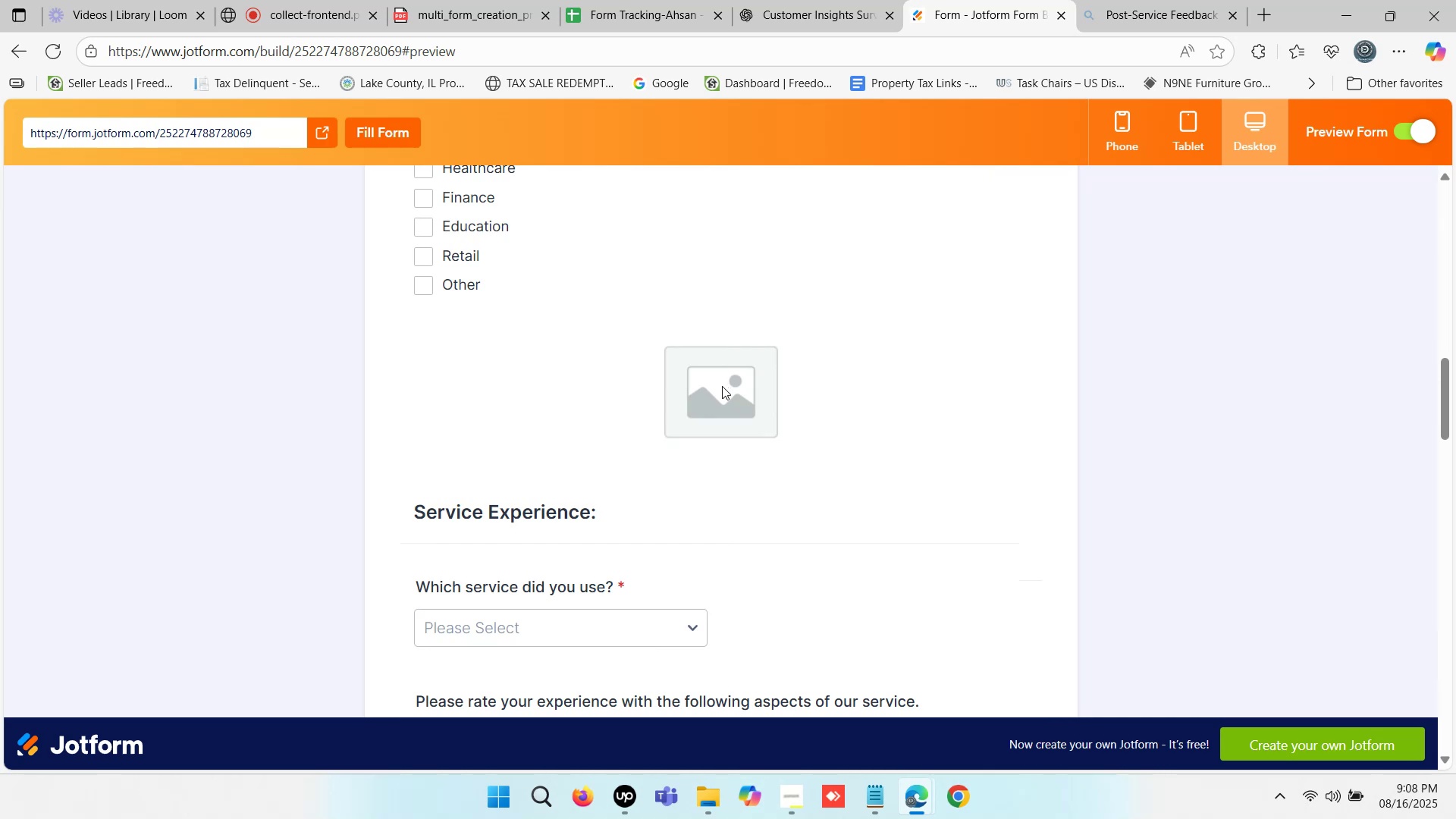 
double_click([722, 386])
 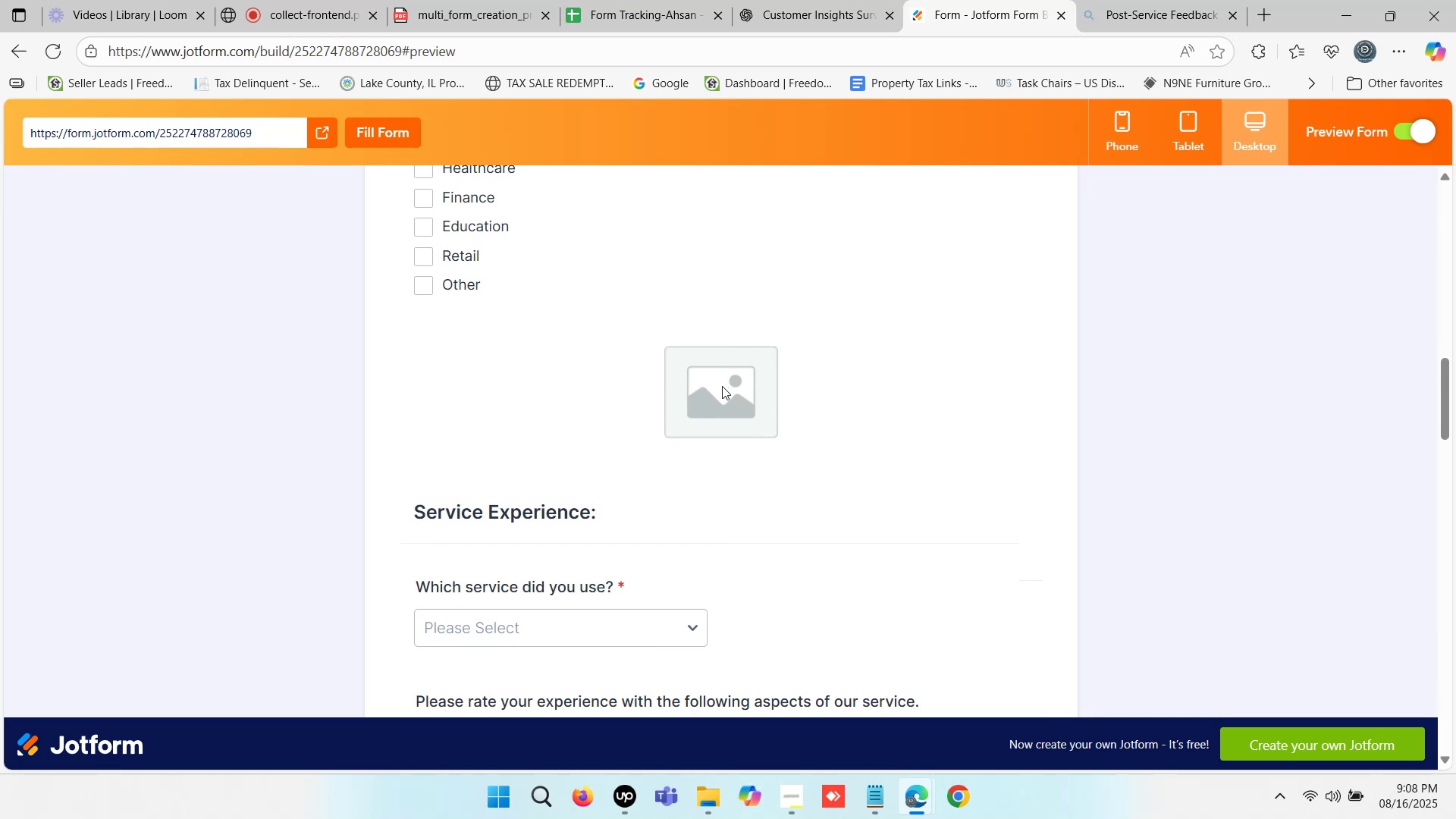 
triple_click([722, 386])
 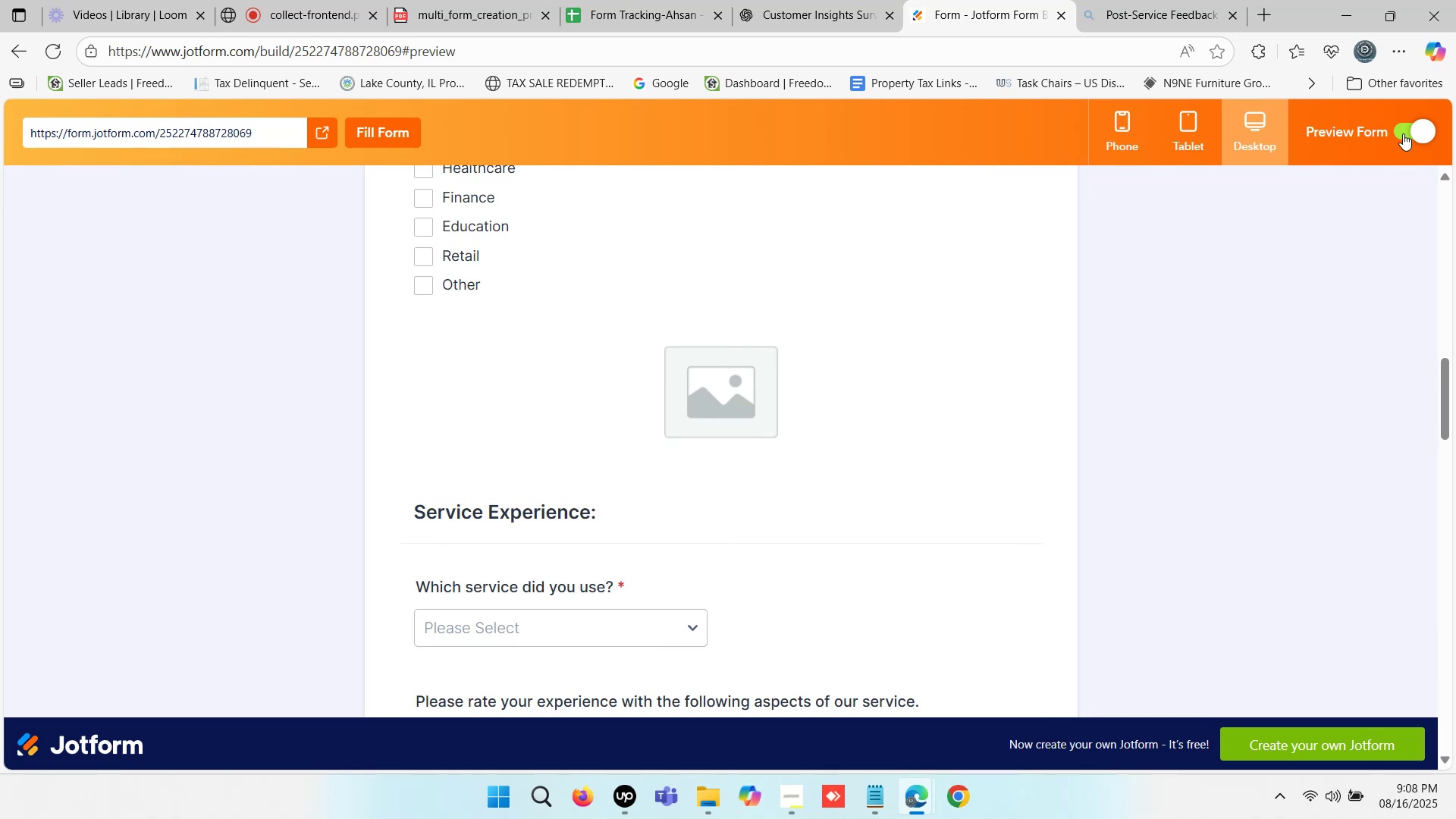 
left_click([1407, 128])
 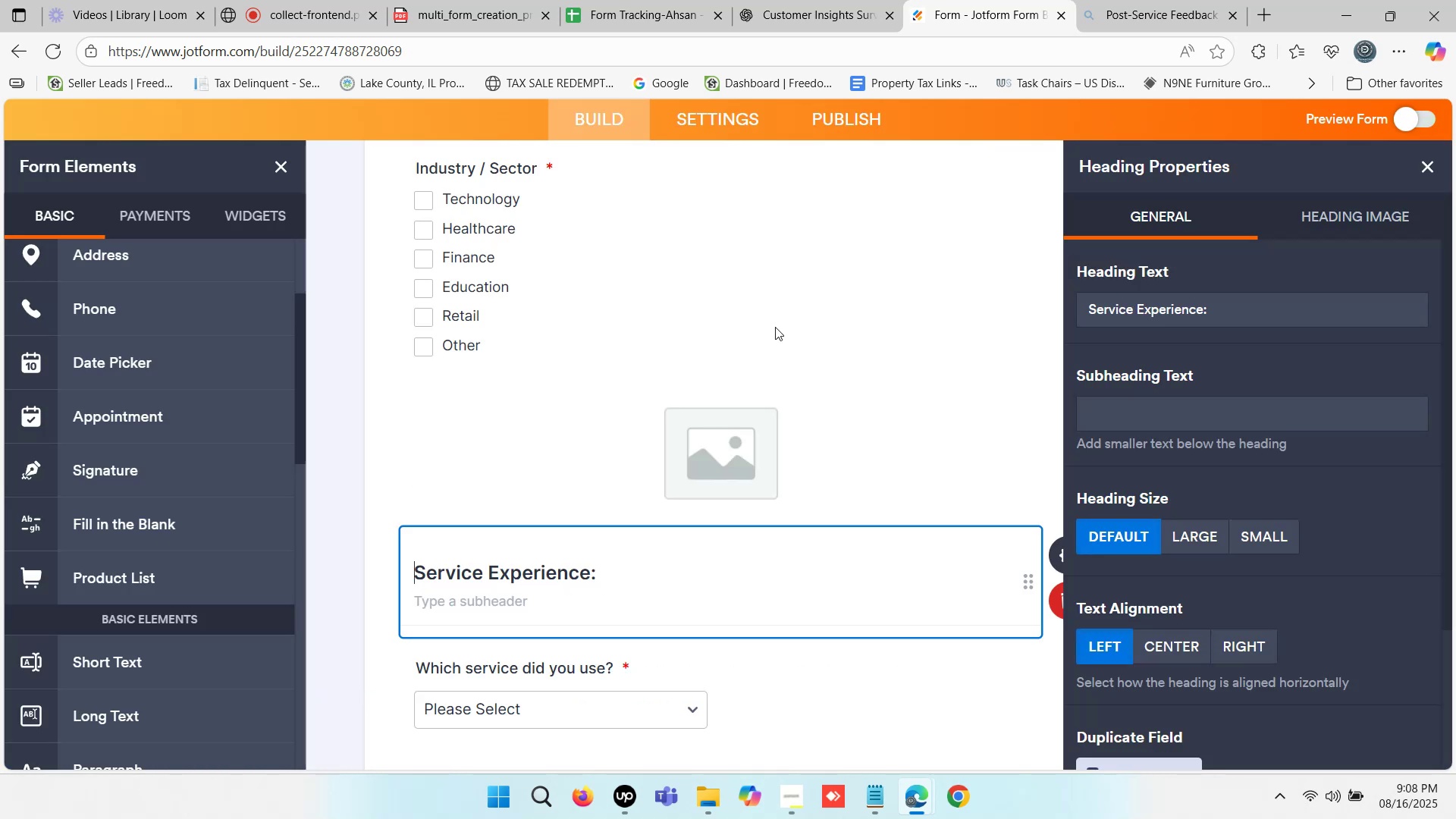 
scroll: coordinate [668, 365], scroll_direction: down, amount: 1.0
 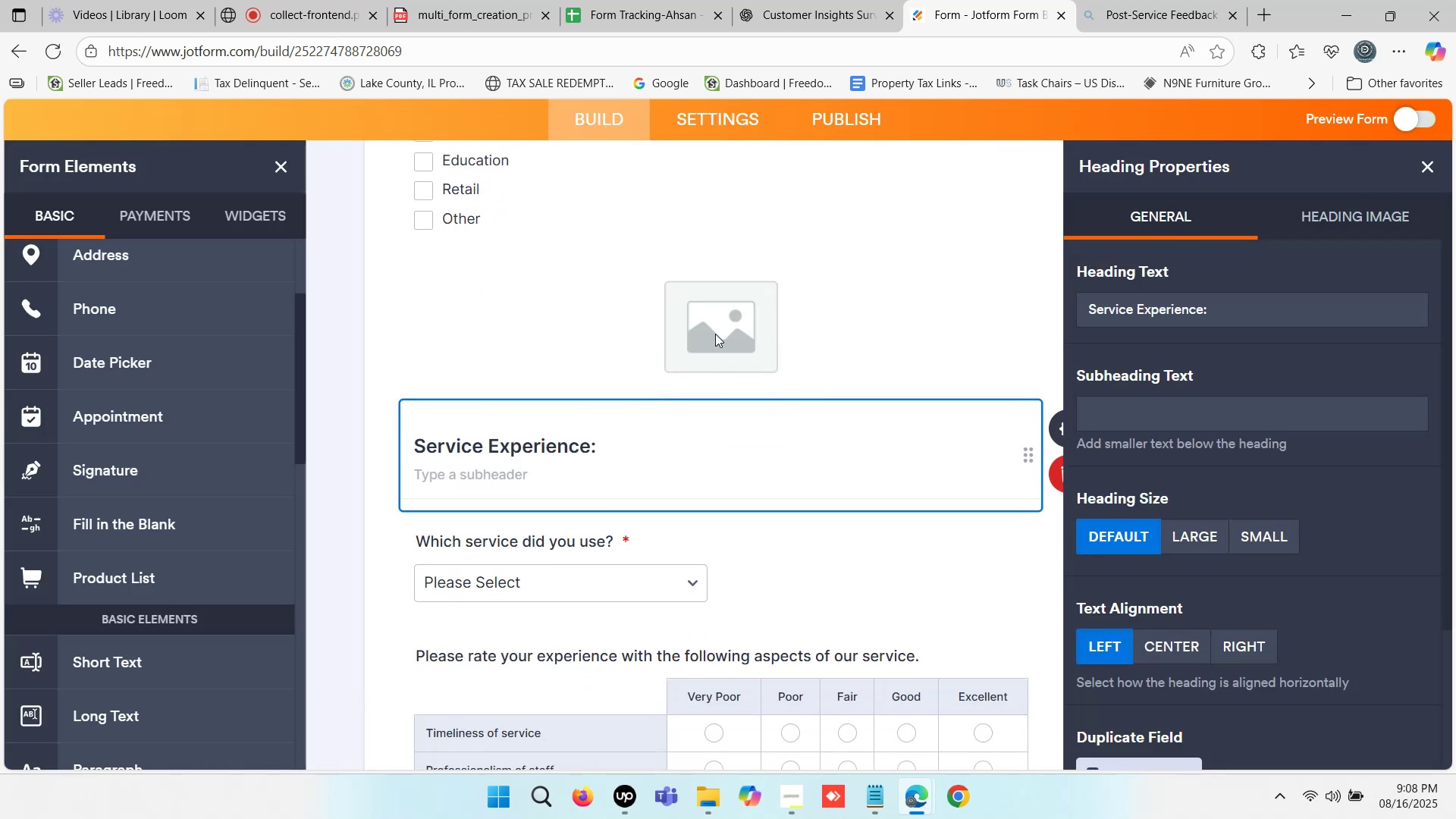 
left_click([715, 334])
 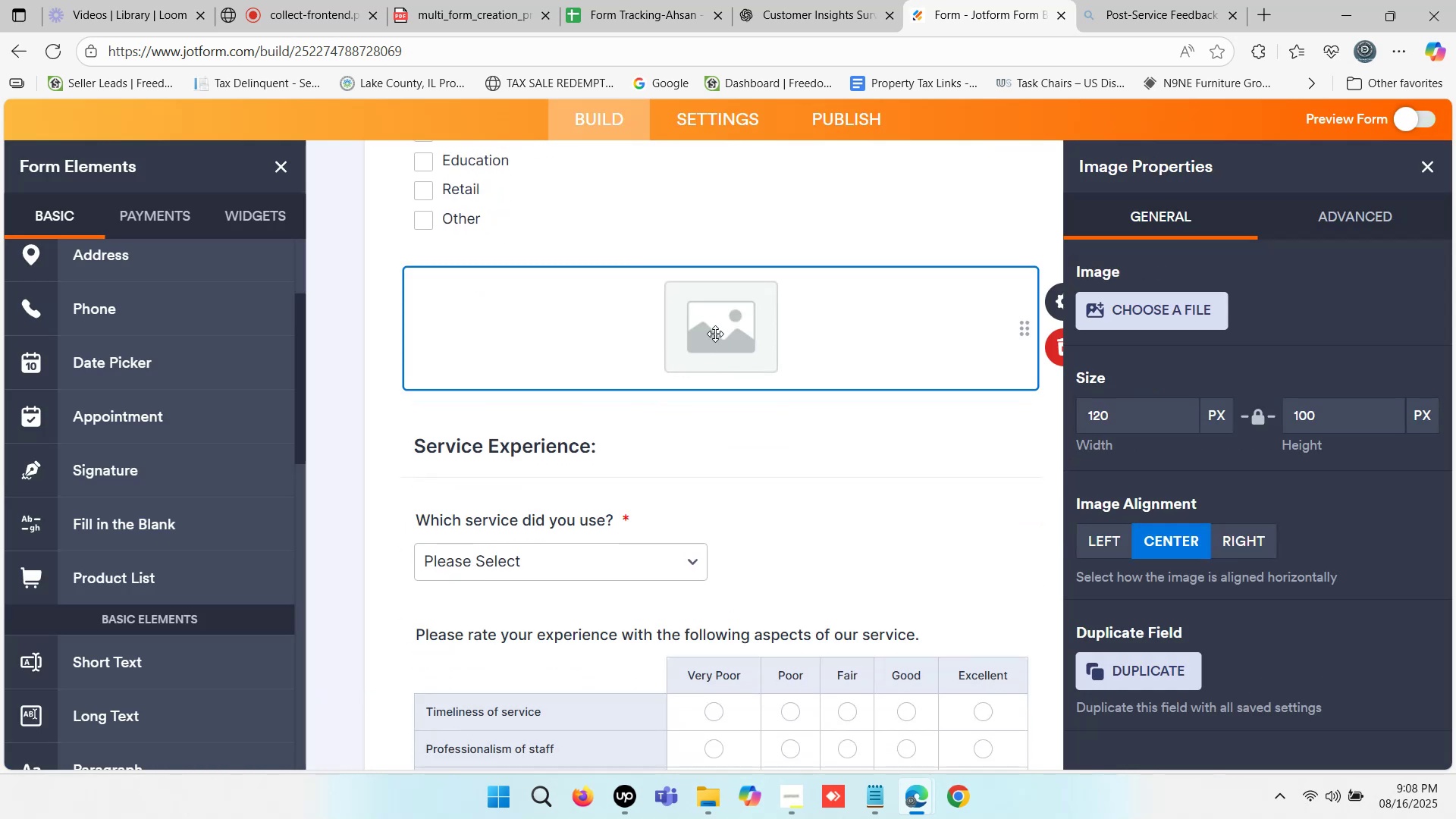 
double_click([715, 333])
 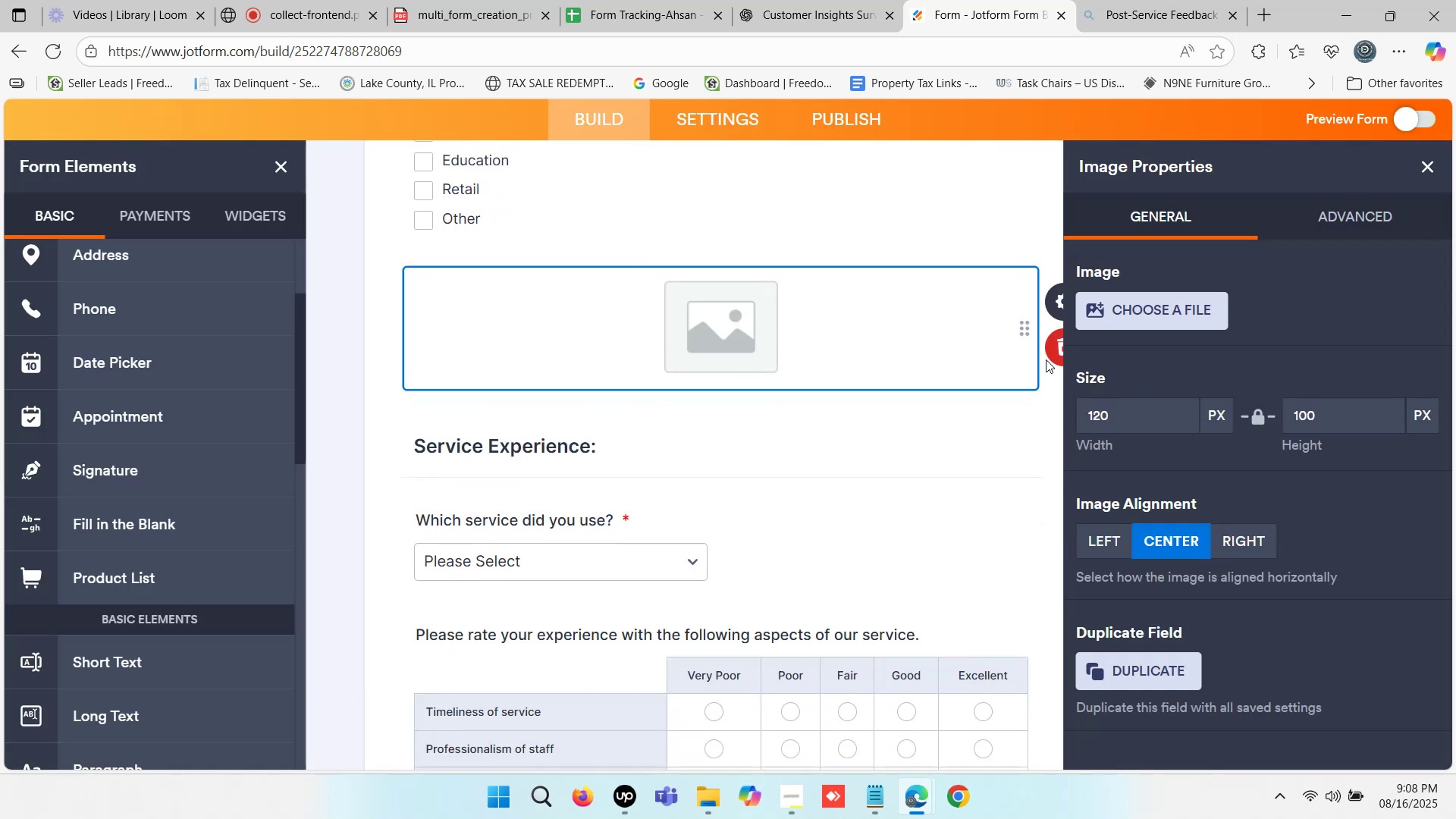 
left_click([1057, 355])
 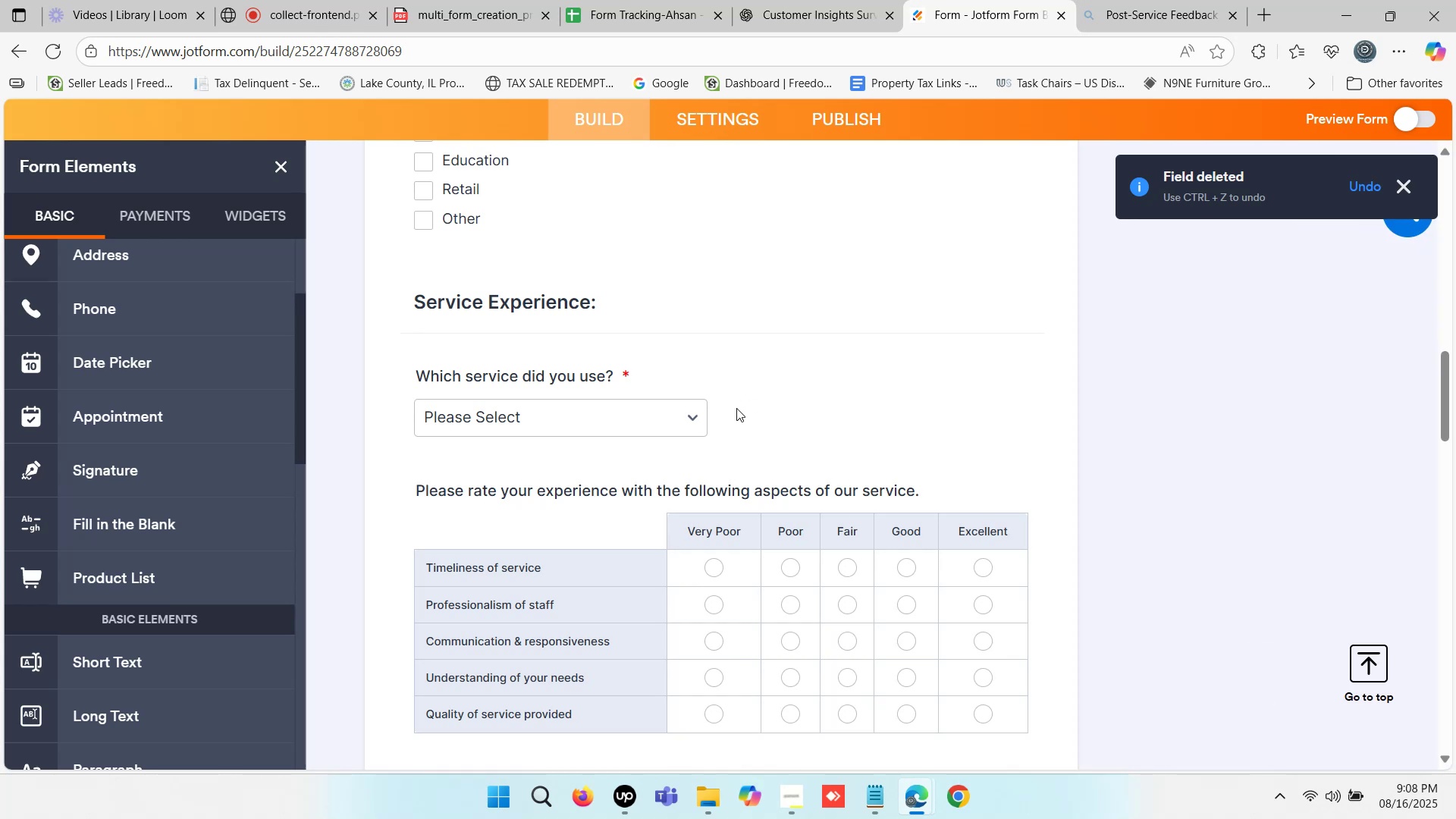 
scroll: coordinate [736, 408], scroll_direction: down, amount: 1.0
 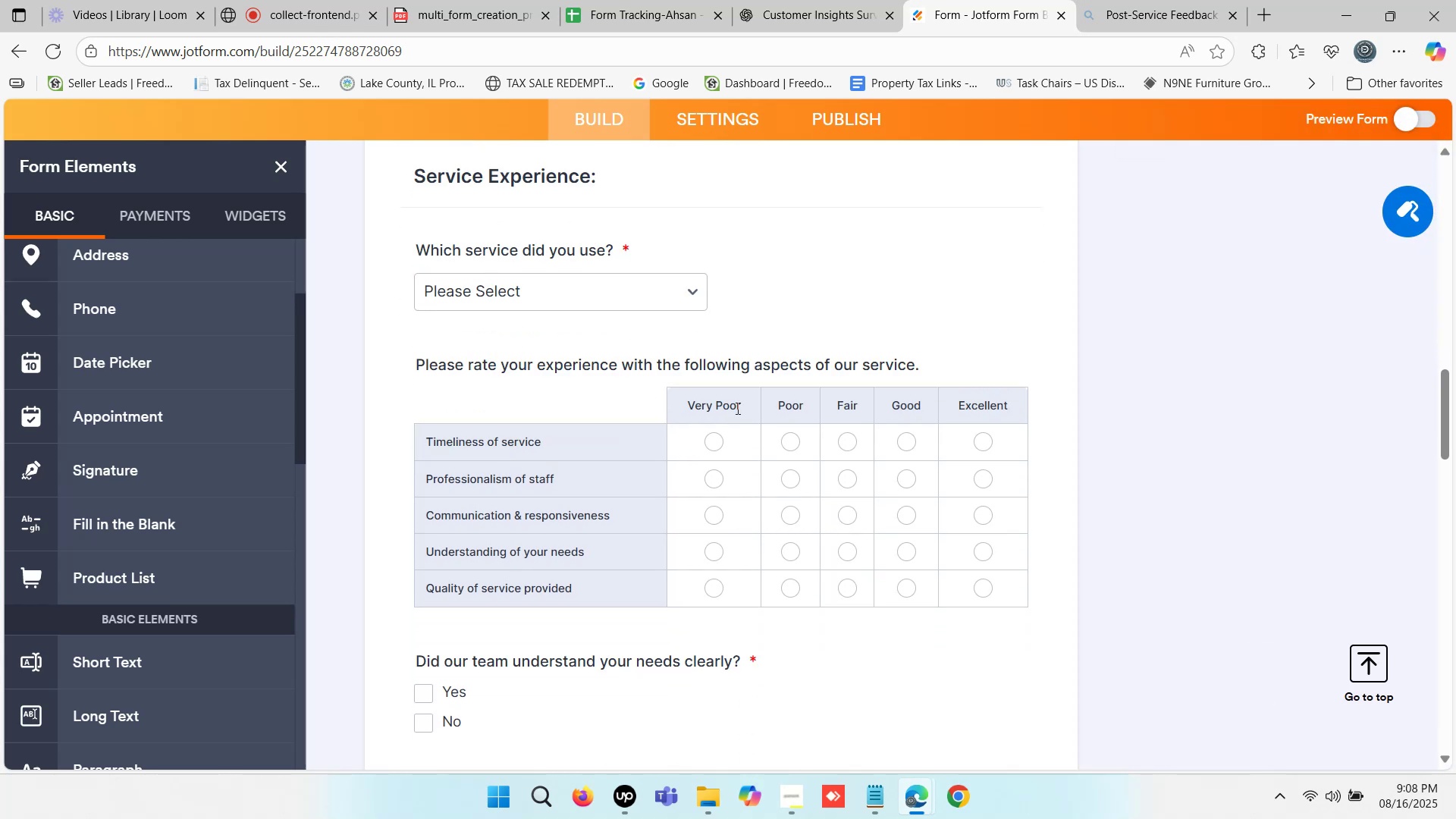 
wait(9.64)
 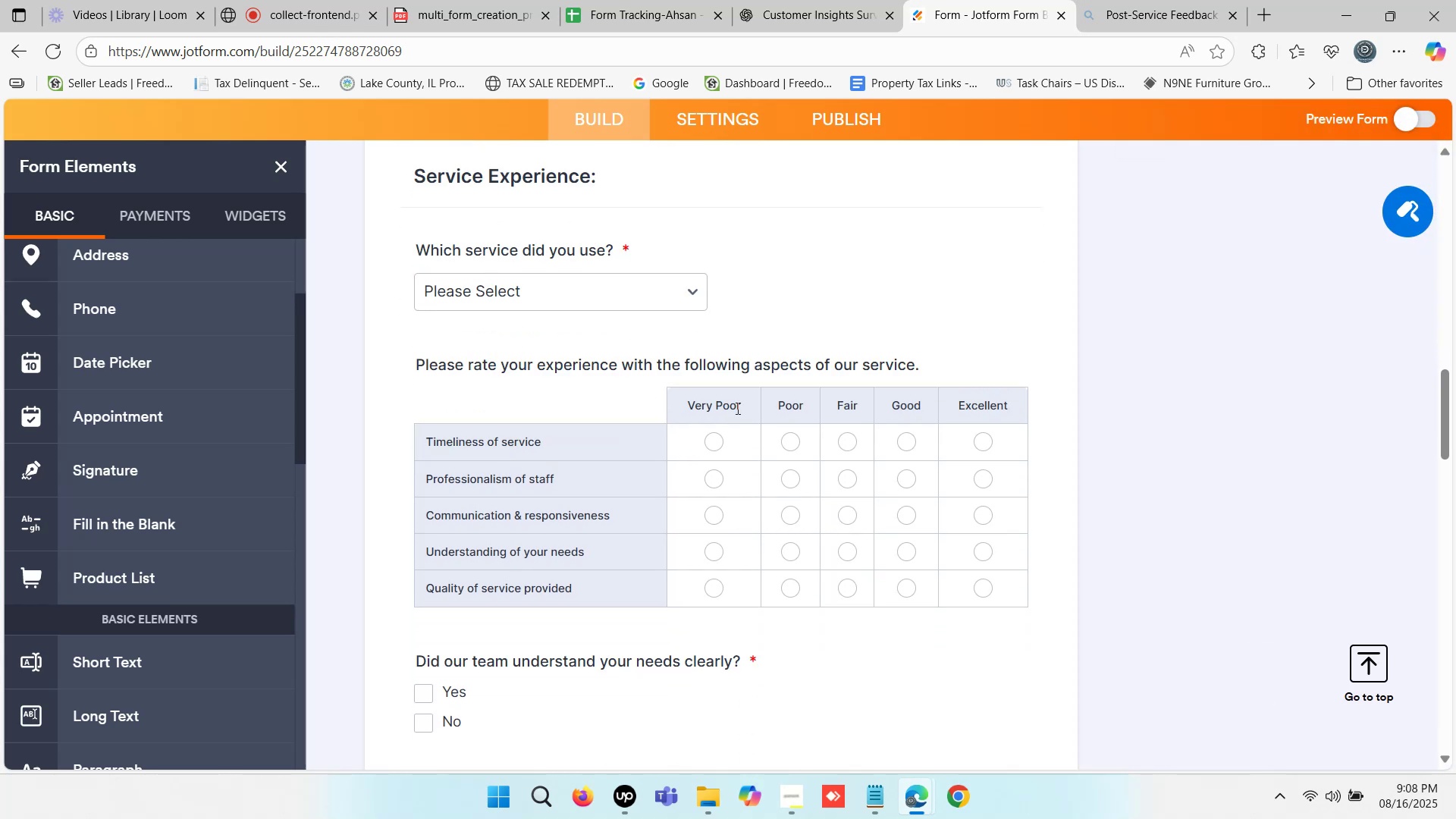 
scroll: coordinate [736, 408], scroll_direction: up, amount: 3.0
 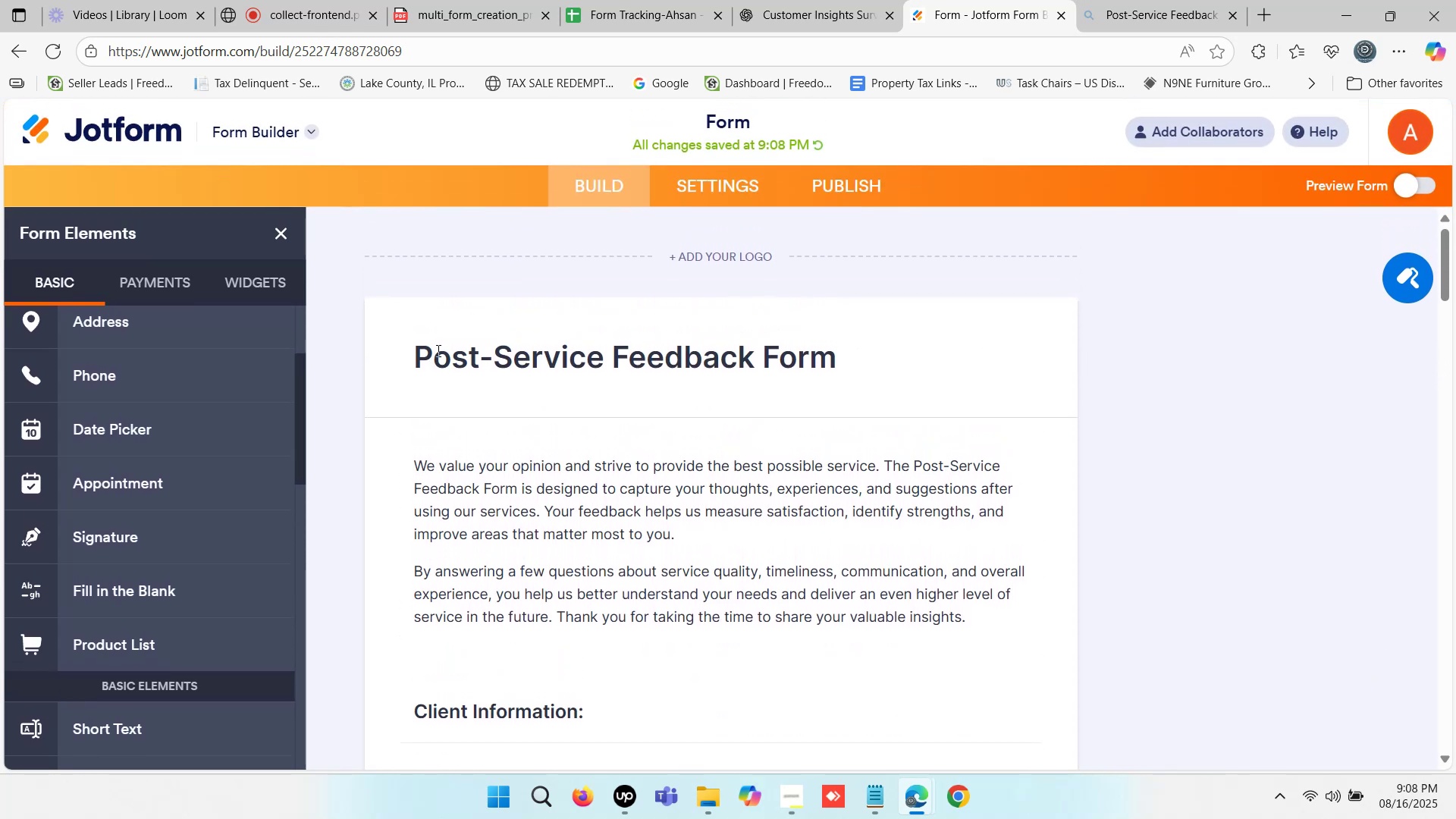 
left_click_drag(start_coordinate=[413, 350], to_coordinate=[797, 355])
 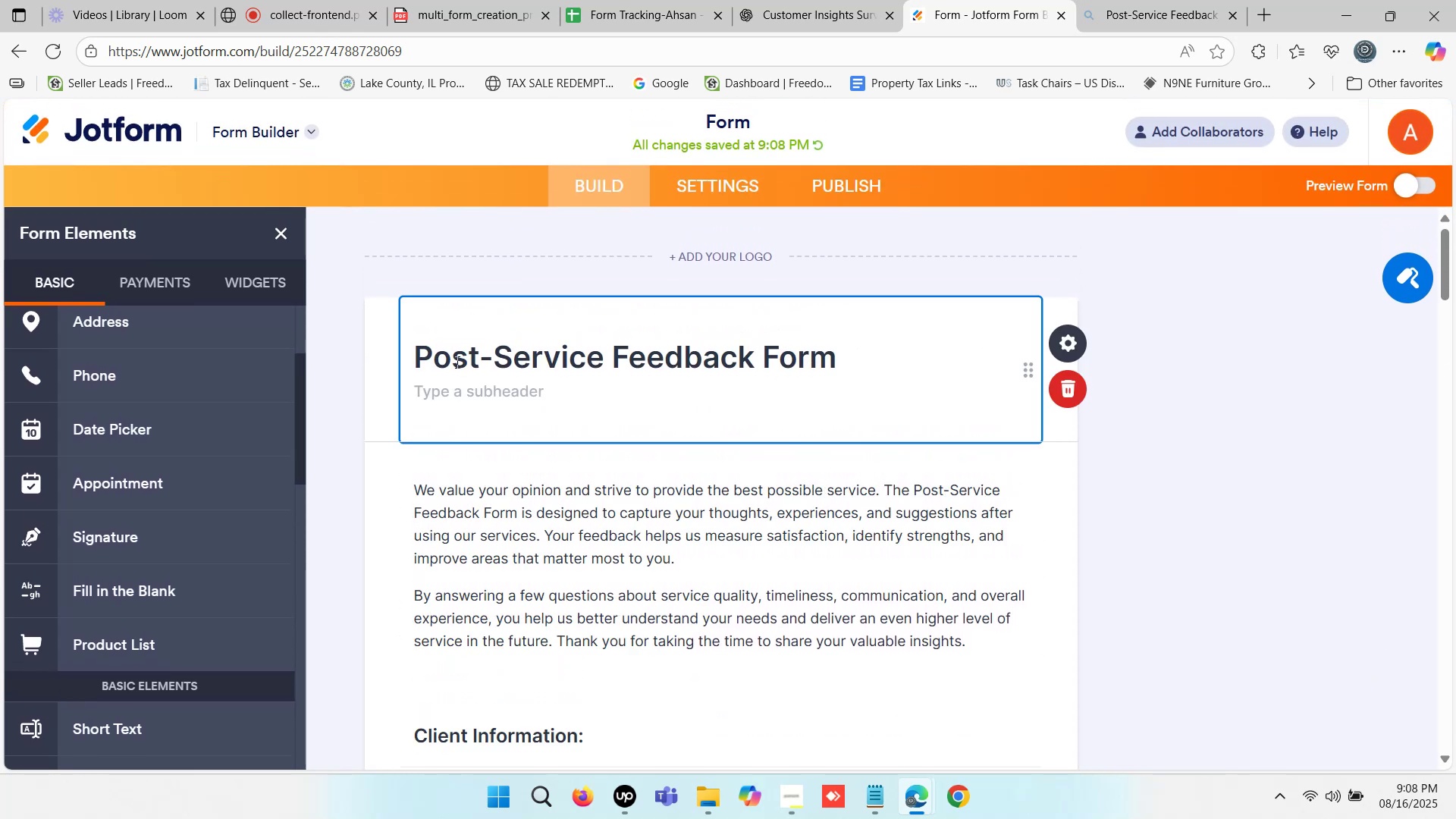 
left_click_drag(start_coordinate=[435, 354], to_coordinate=[839, 354])
 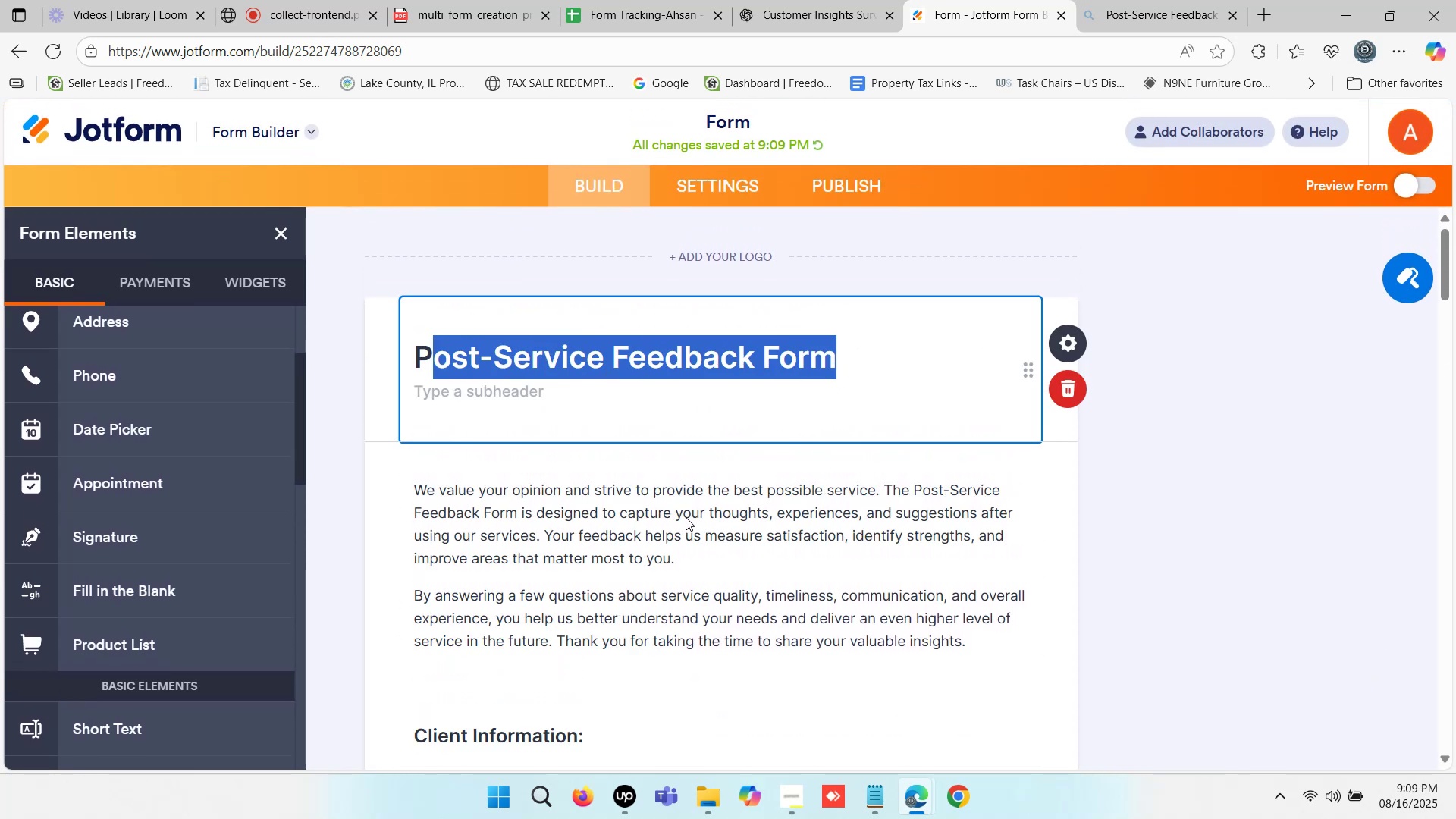 
left_click([686, 517])
 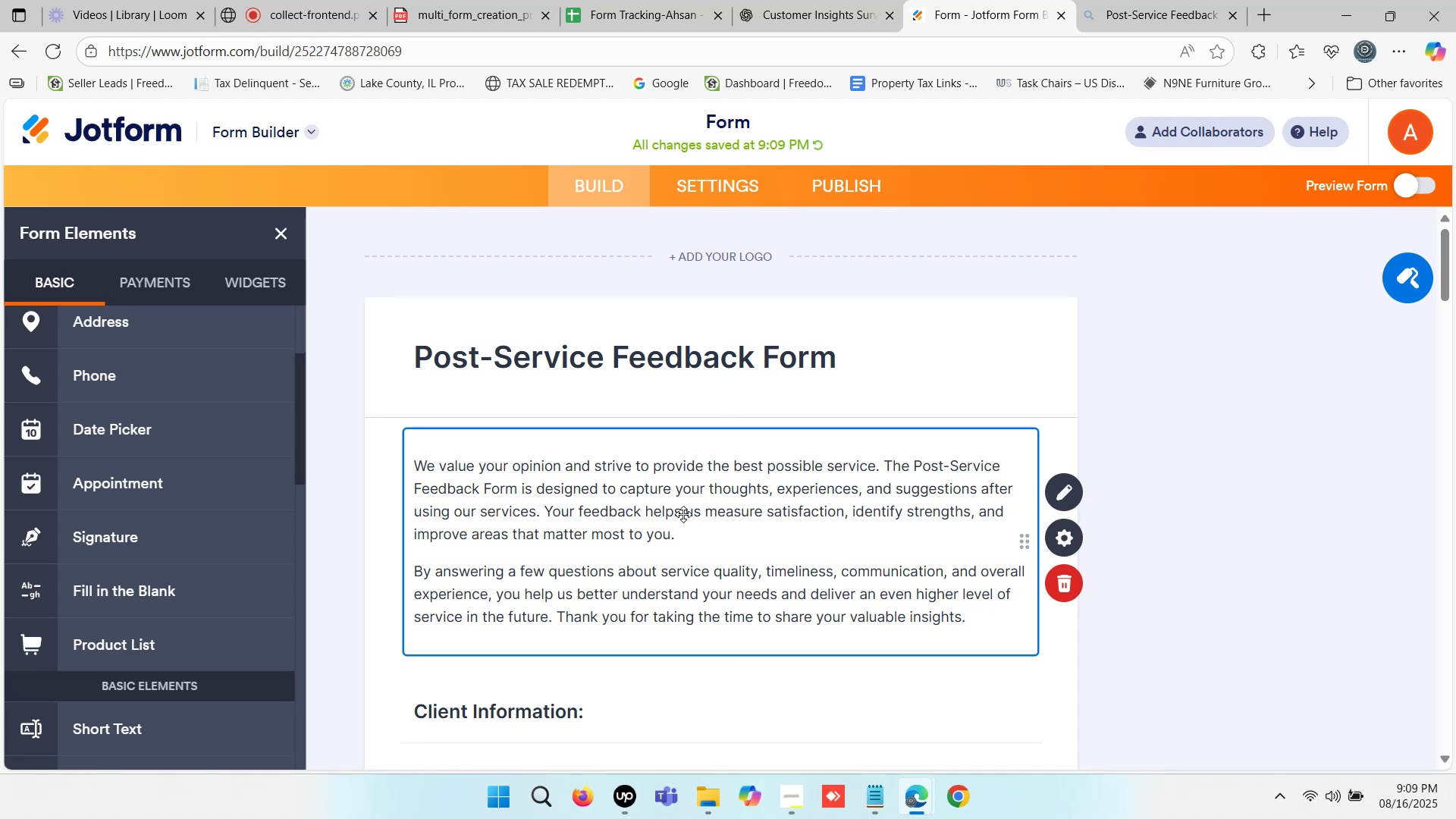 
scroll: coordinate [809, 447], scroll_direction: down, amount: 4.0
 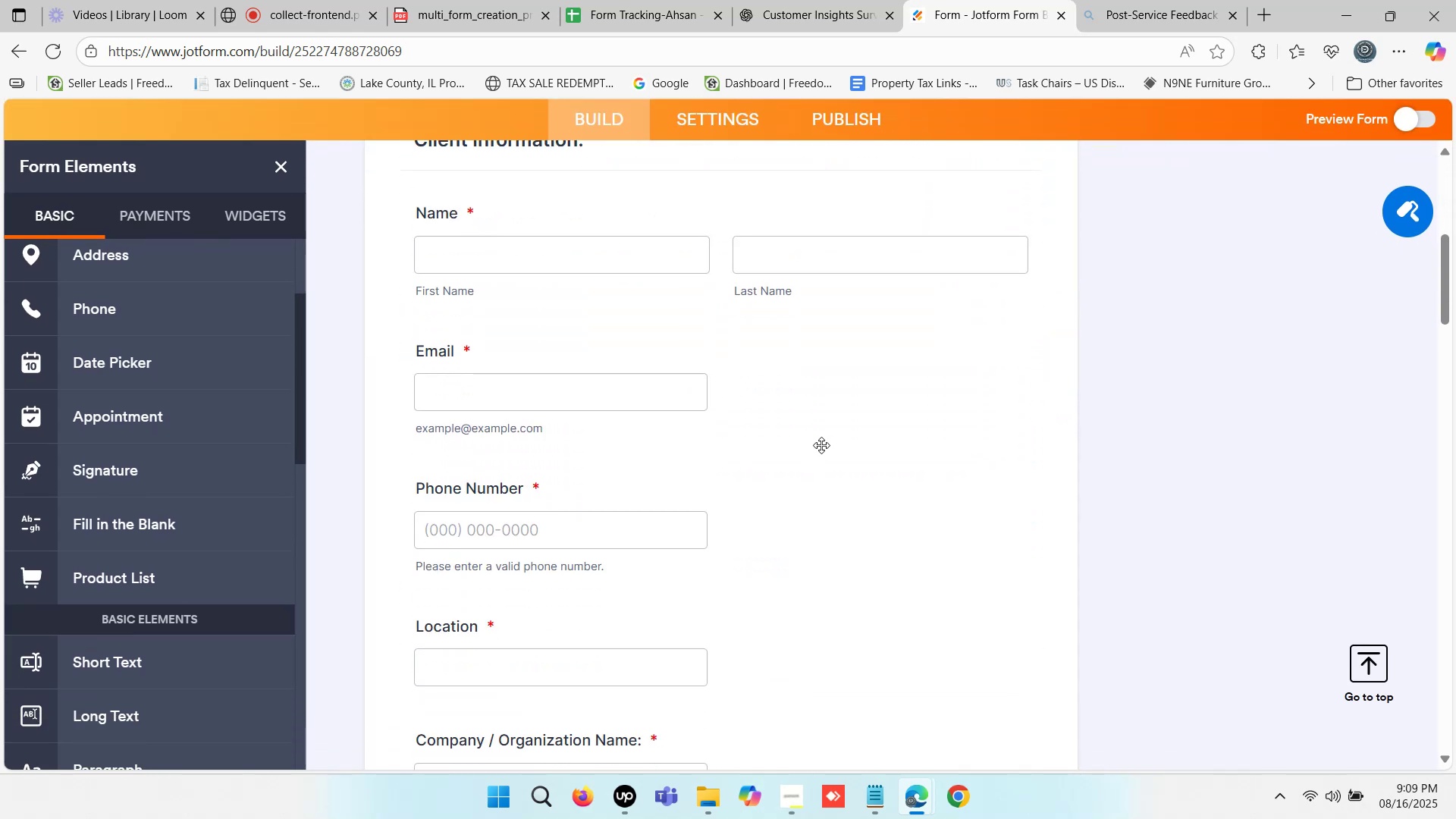 
left_click([839, 429])
 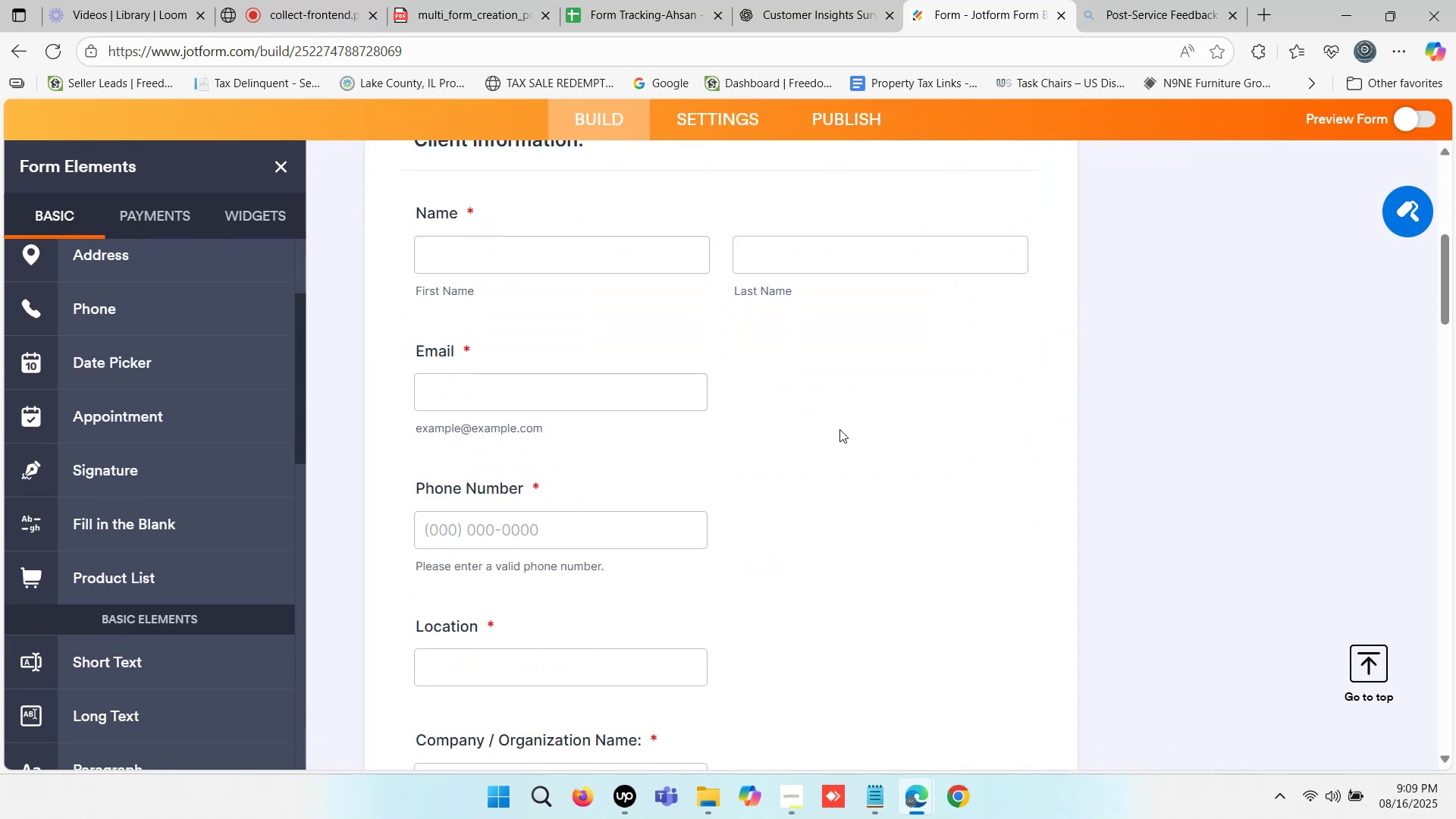 
scroll: coordinate [840, 428], scroll_direction: down, amount: 7.0
 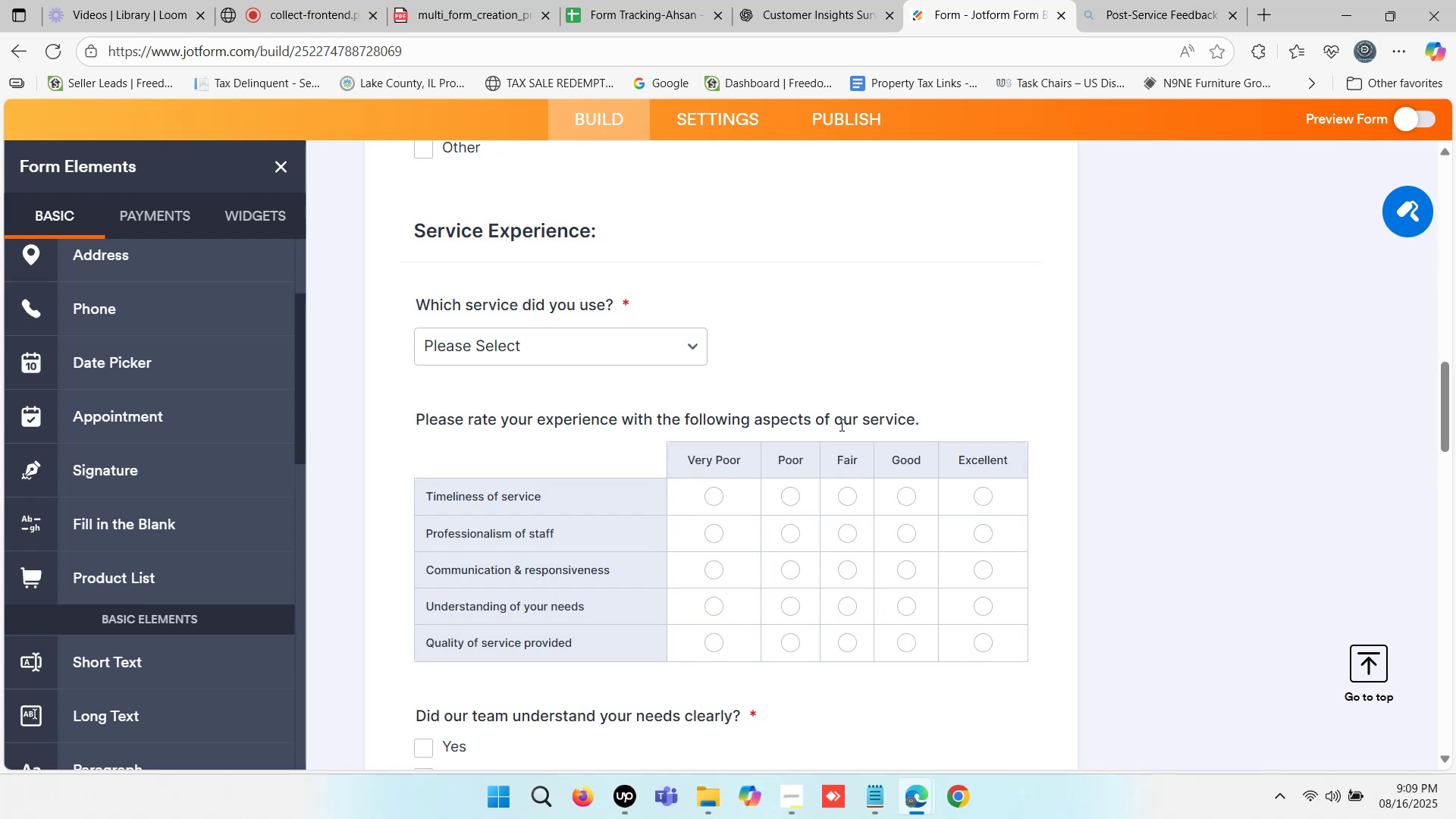 
scroll: coordinate [840, 425], scroll_direction: up, amount: 2.0
 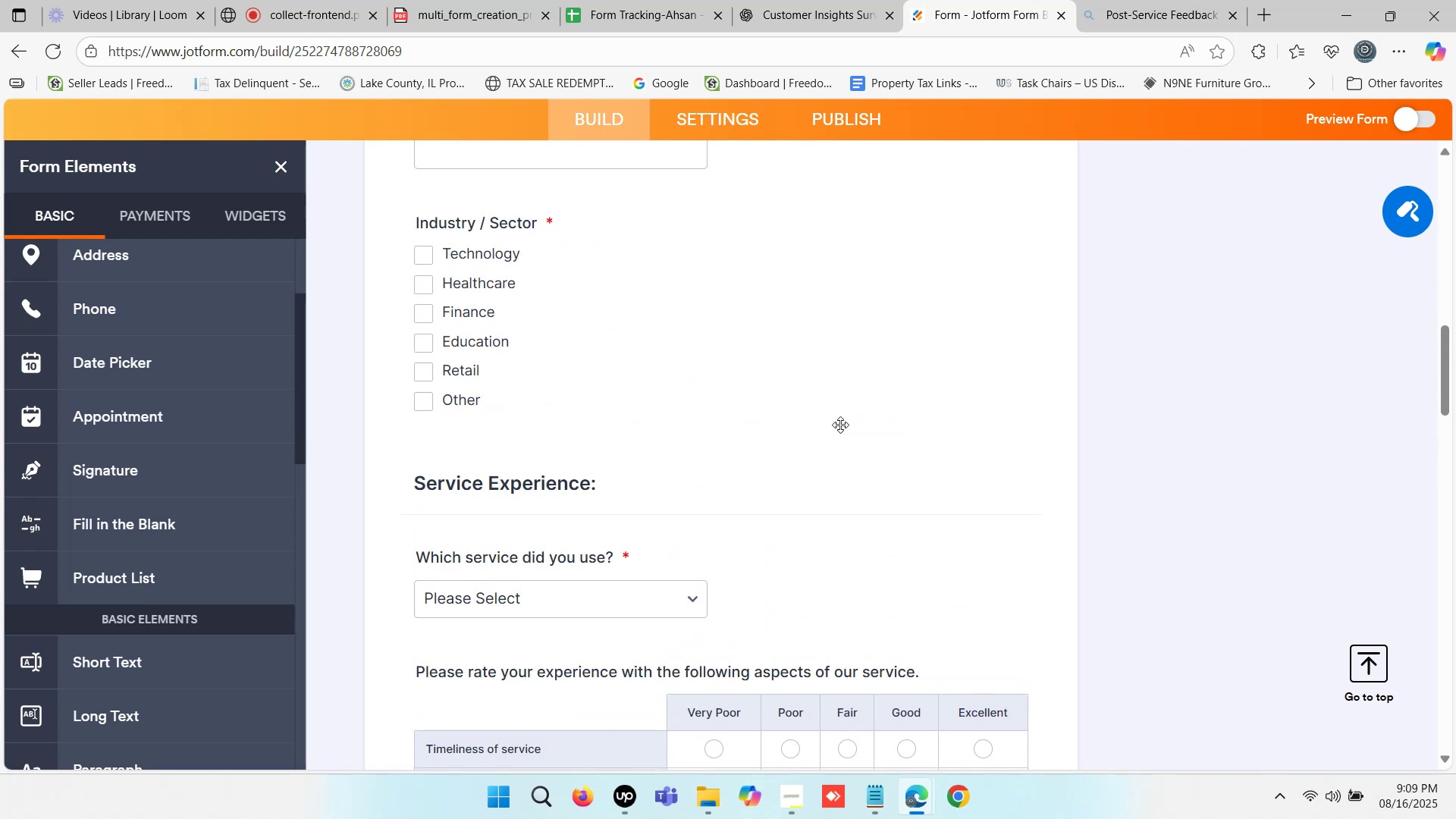 
scroll: coordinate [840, 425], scroll_direction: down, amount: 2.0
 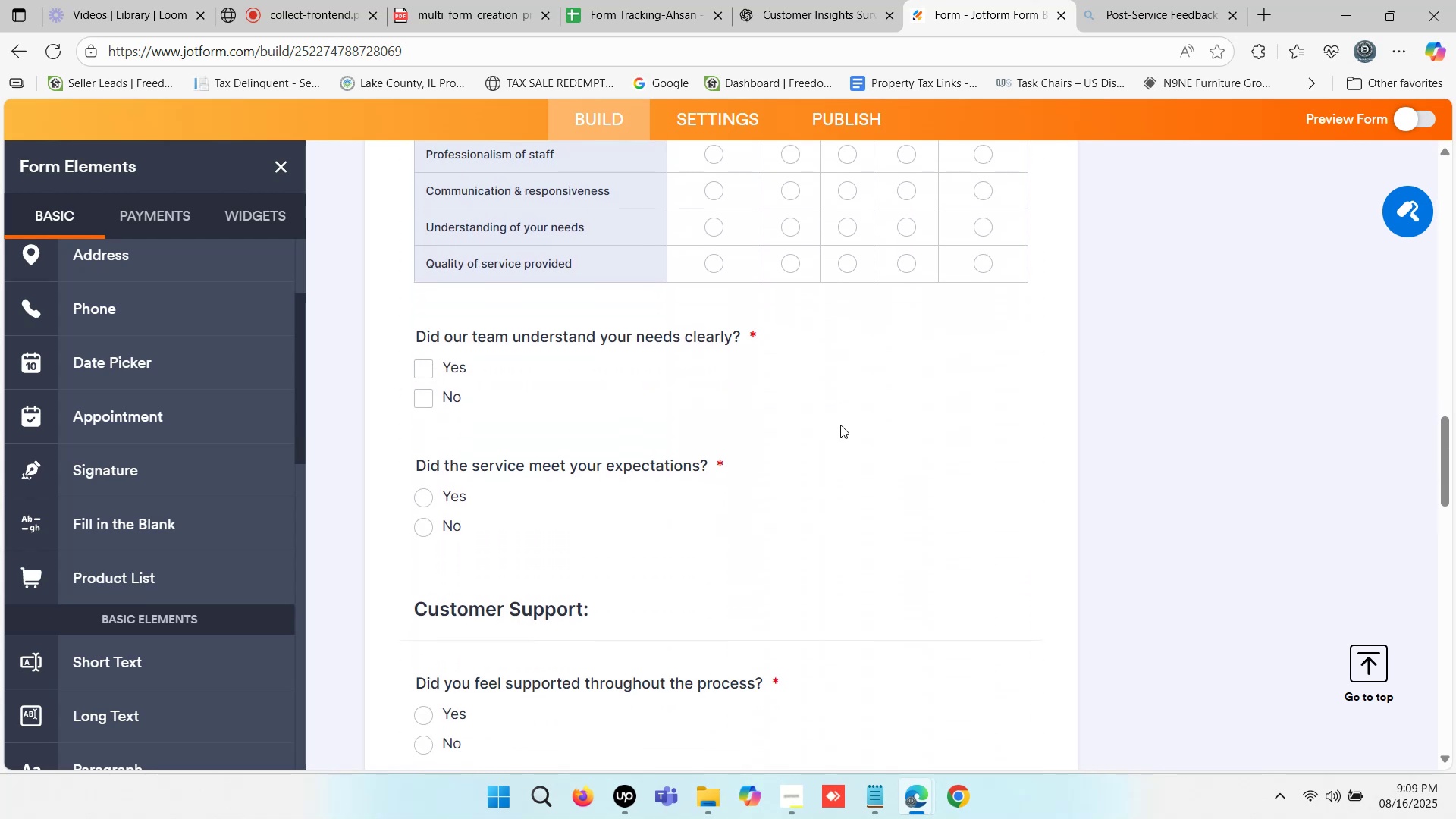 
scroll: coordinate [840, 425], scroll_direction: up, amount: 1.0
 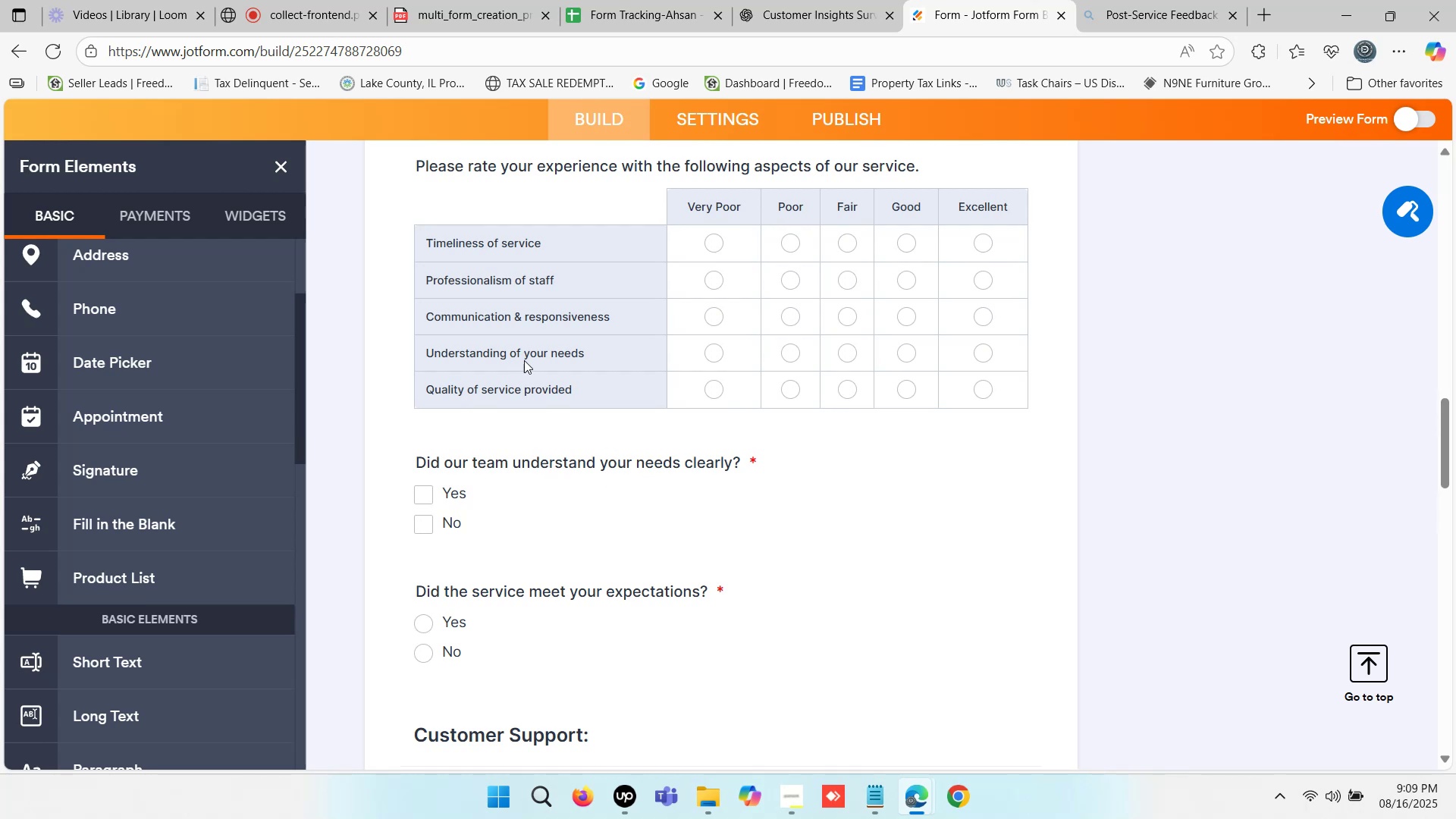 
wait(5.77)
 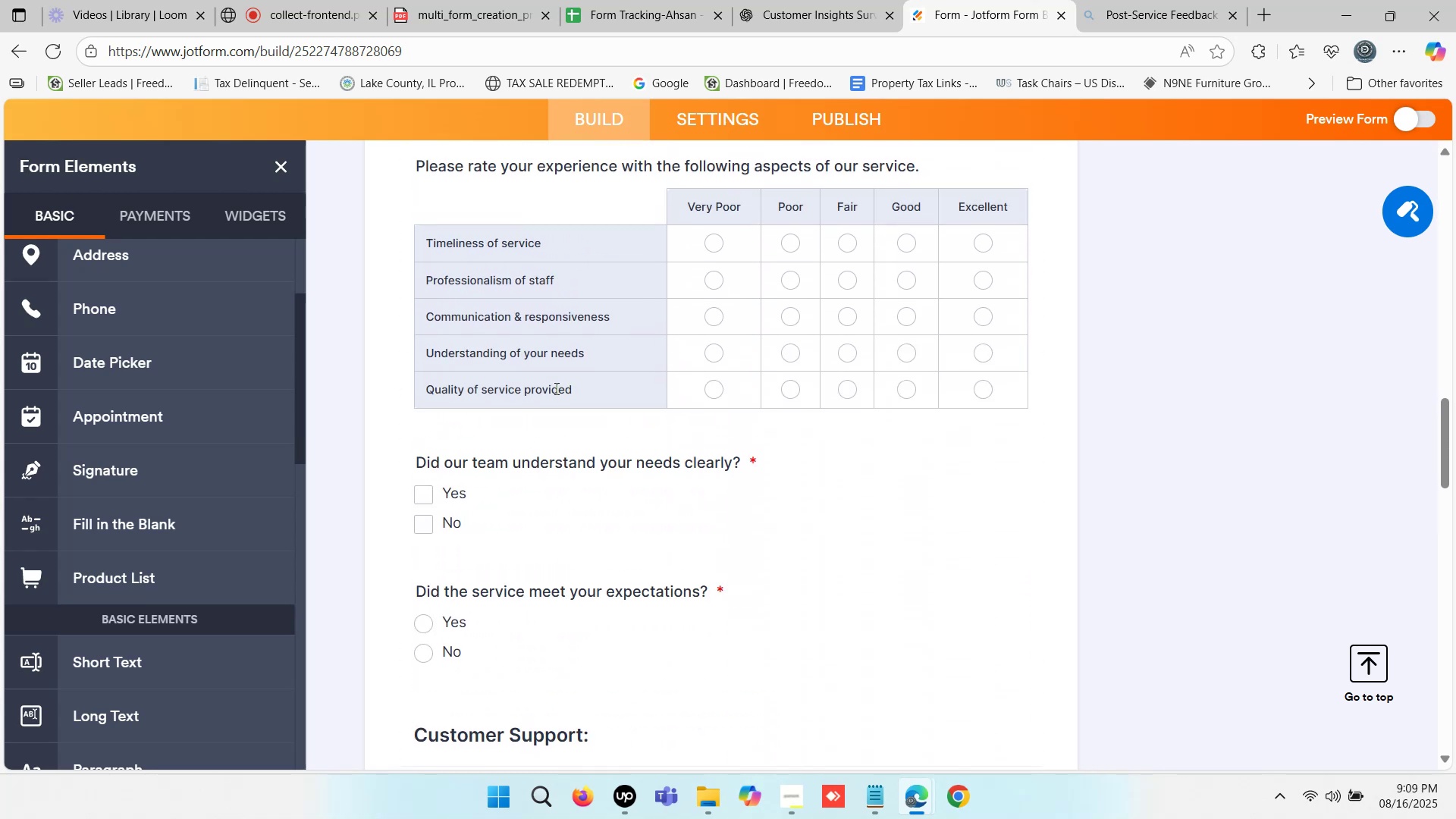 
left_click_drag(start_coordinate=[626, 467], to_coordinate=[651, 464])
 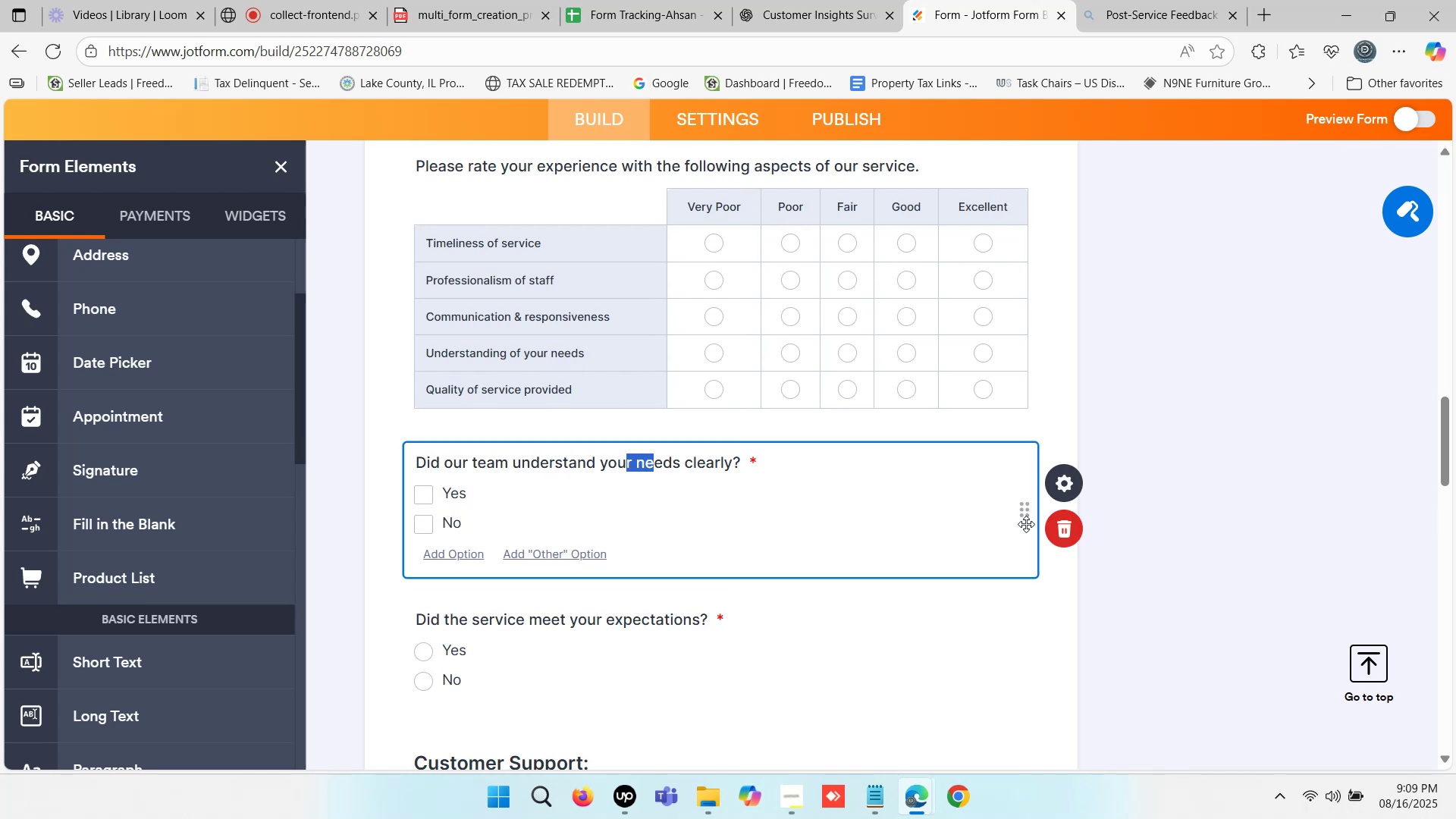 
left_click([1069, 526])
 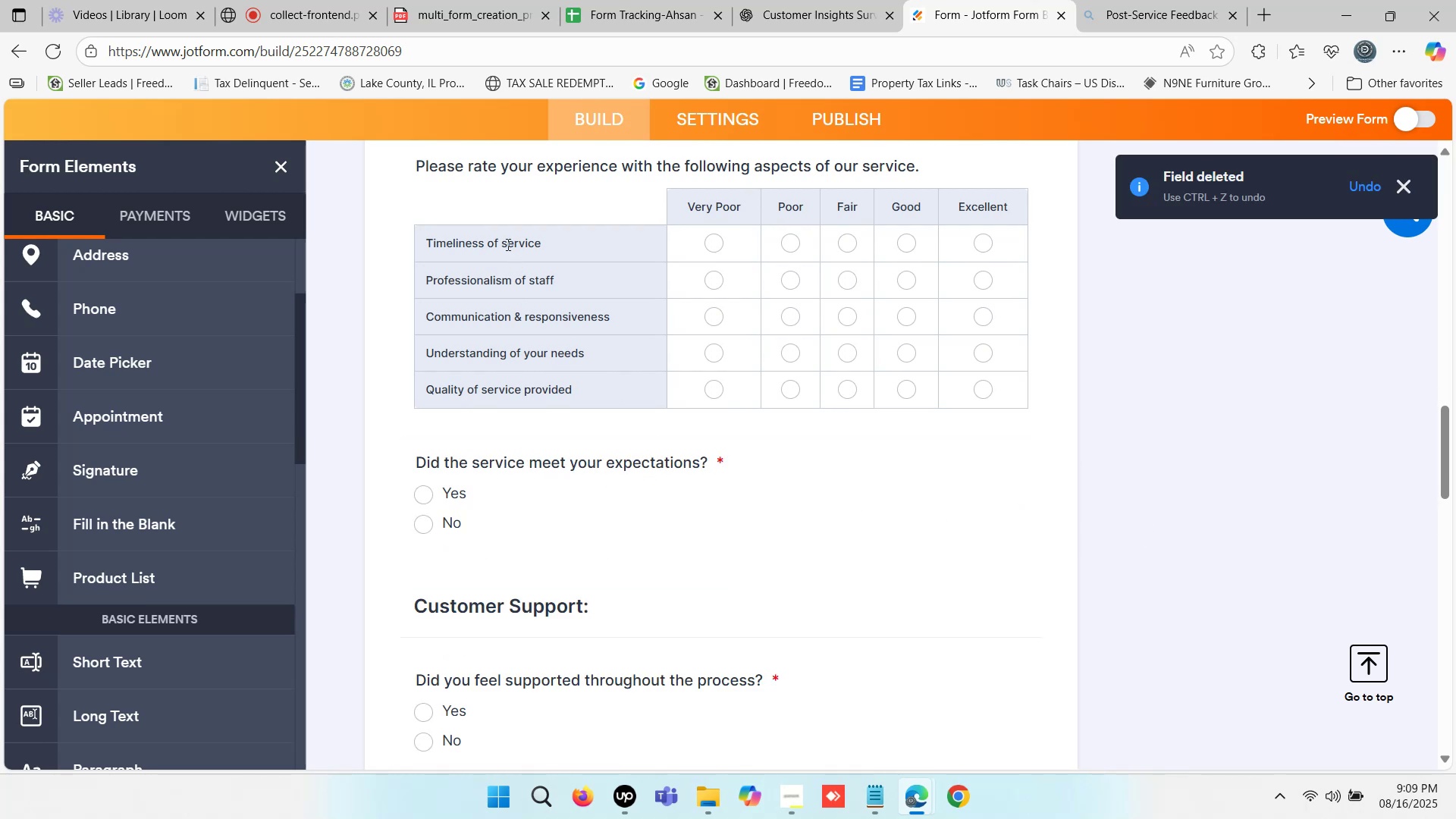 
wait(9.0)
 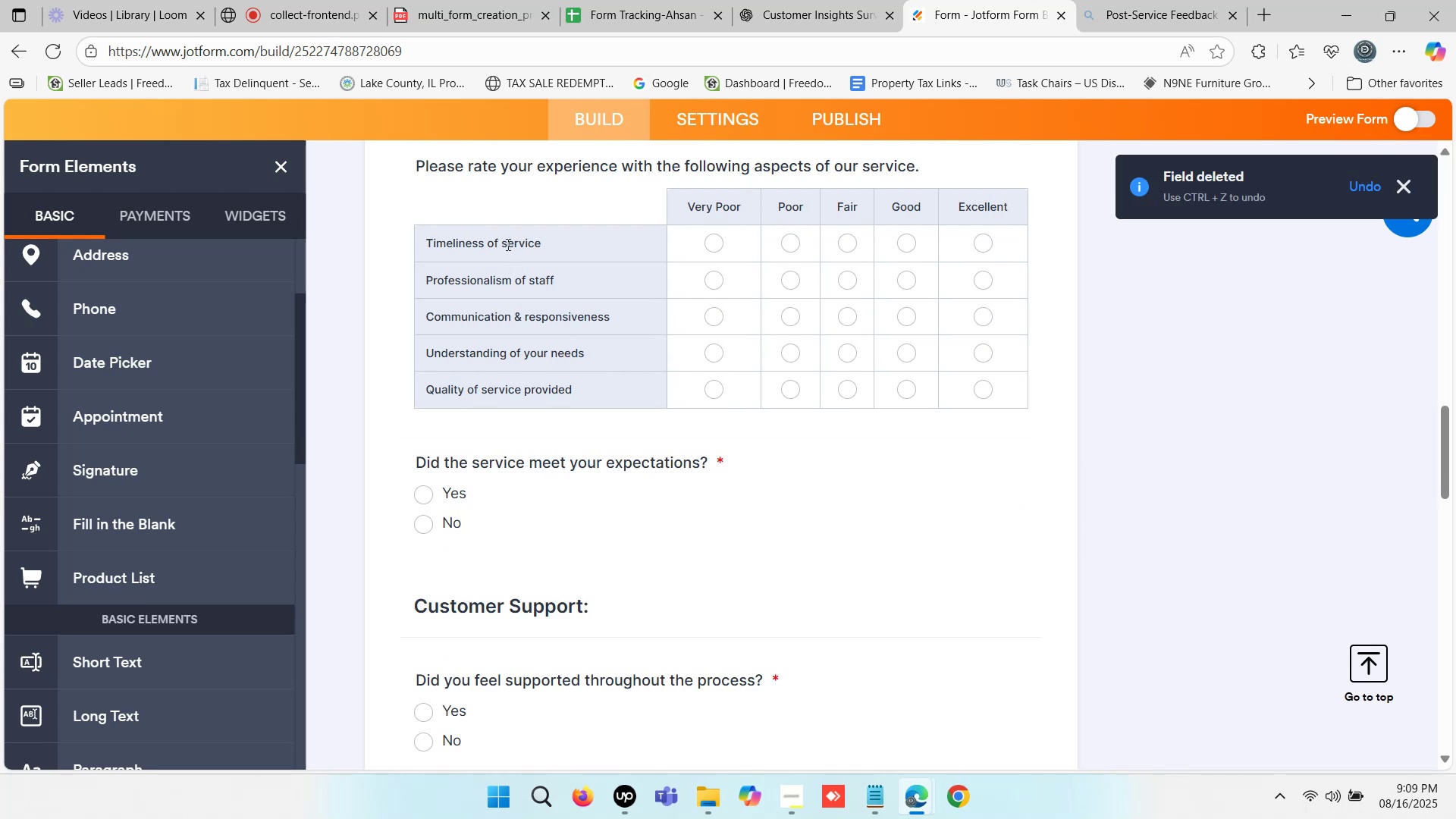 
left_click([839, 463])
 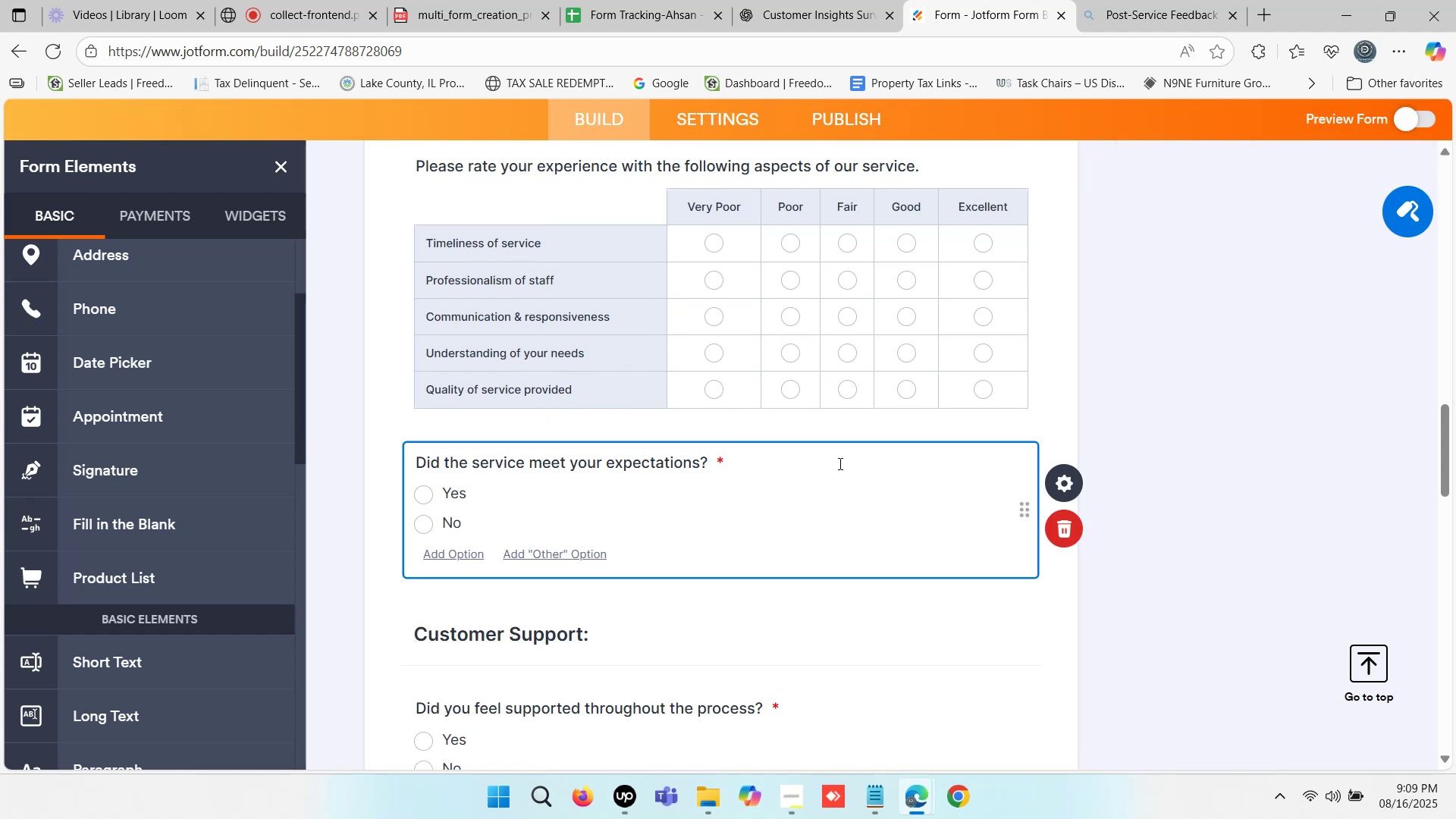 
wait(9.86)
 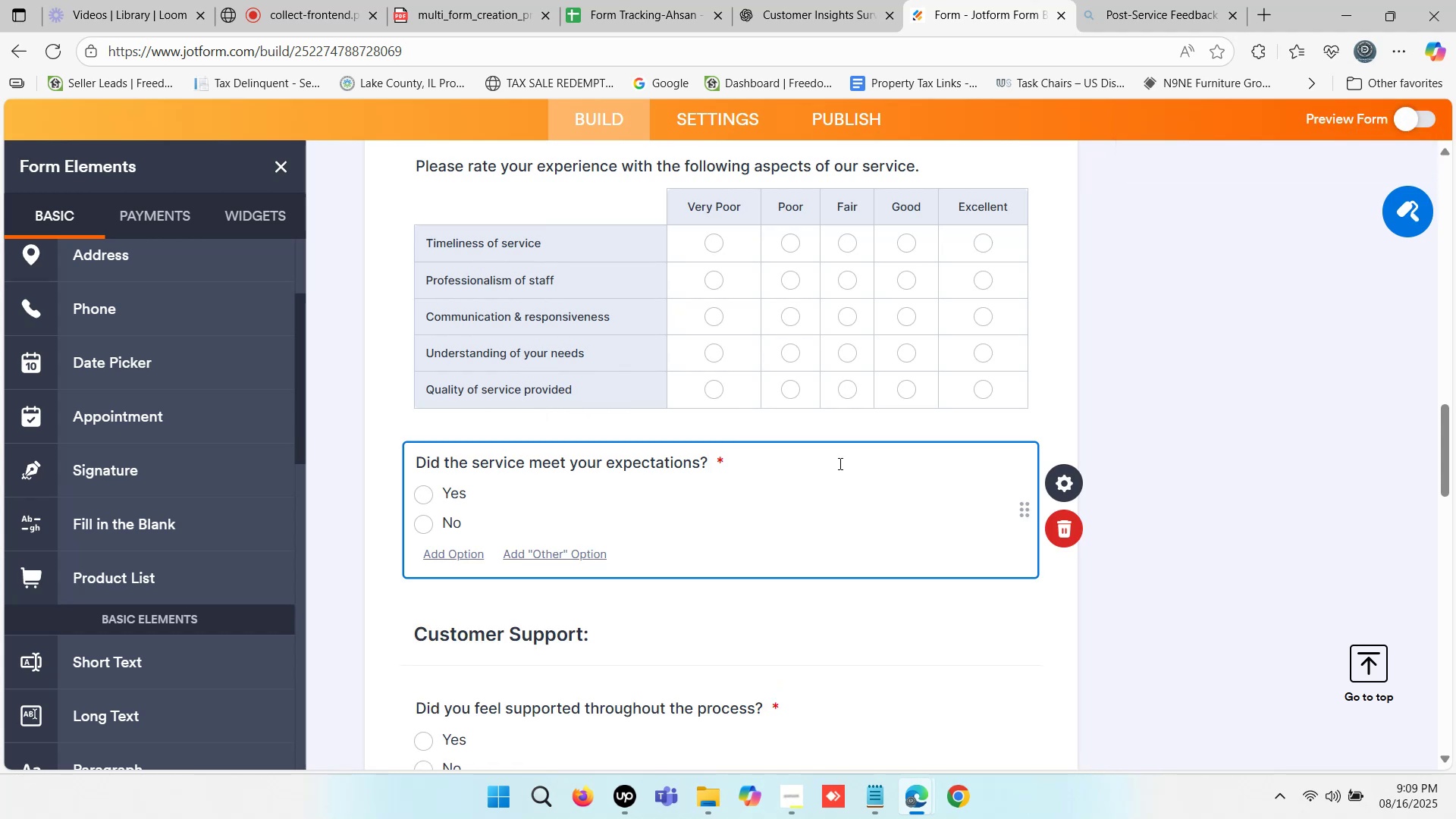 
scroll: coordinate [839, 463], scroll_direction: down, amount: 1.0
 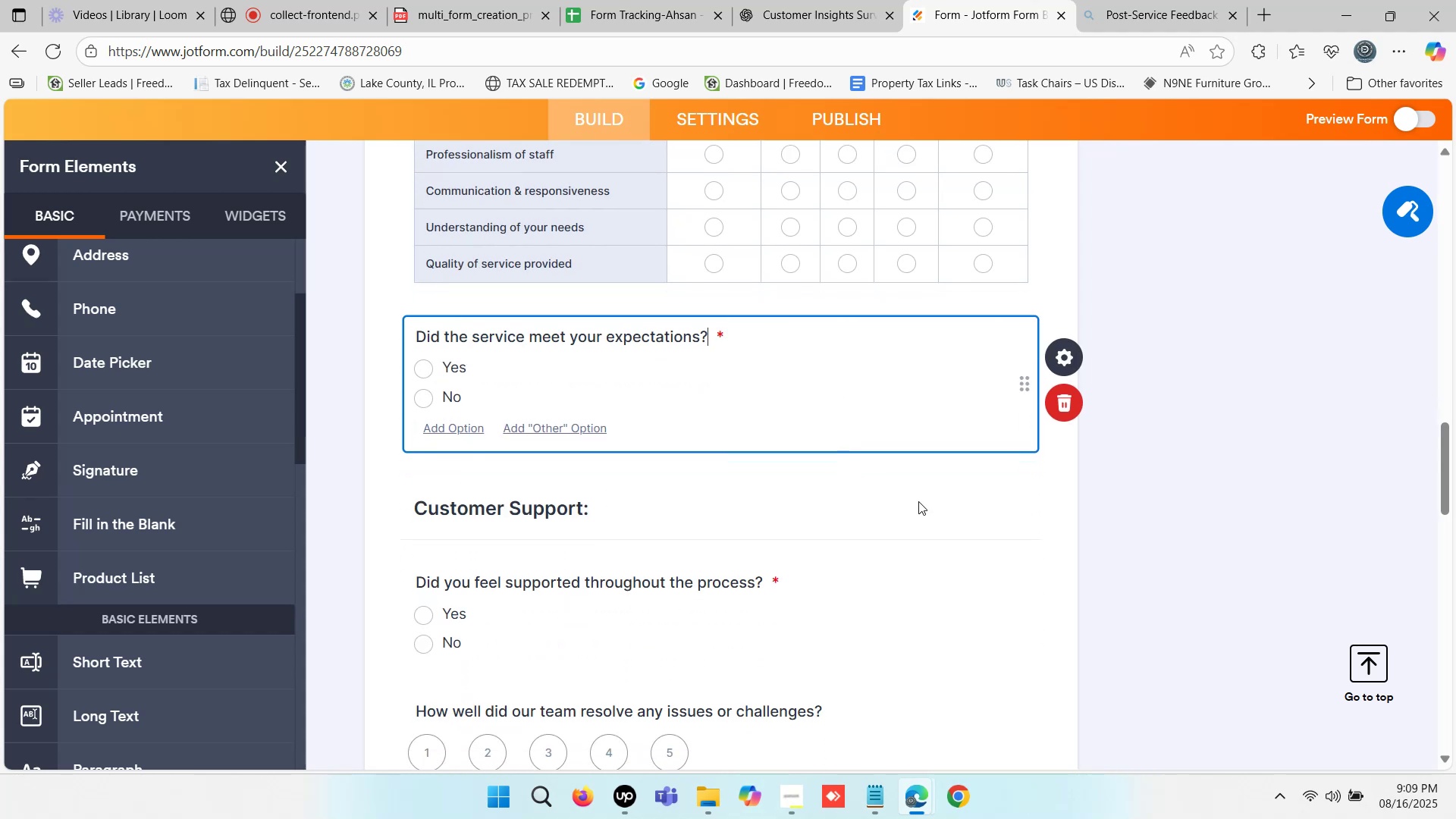 
left_click([927, 503])
 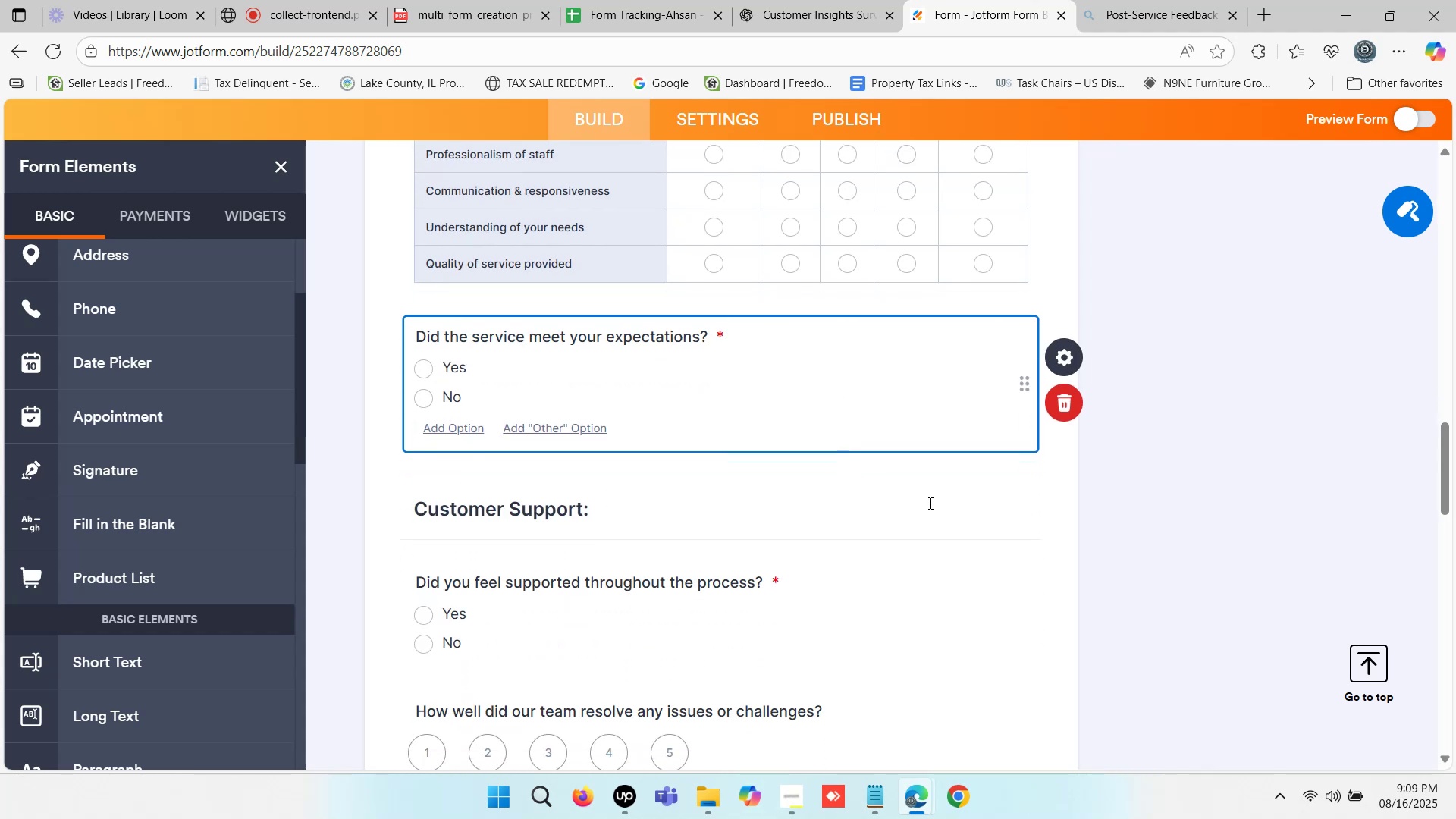 
scroll: coordinate [833, 392], scroll_direction: up, amount: 4.0
 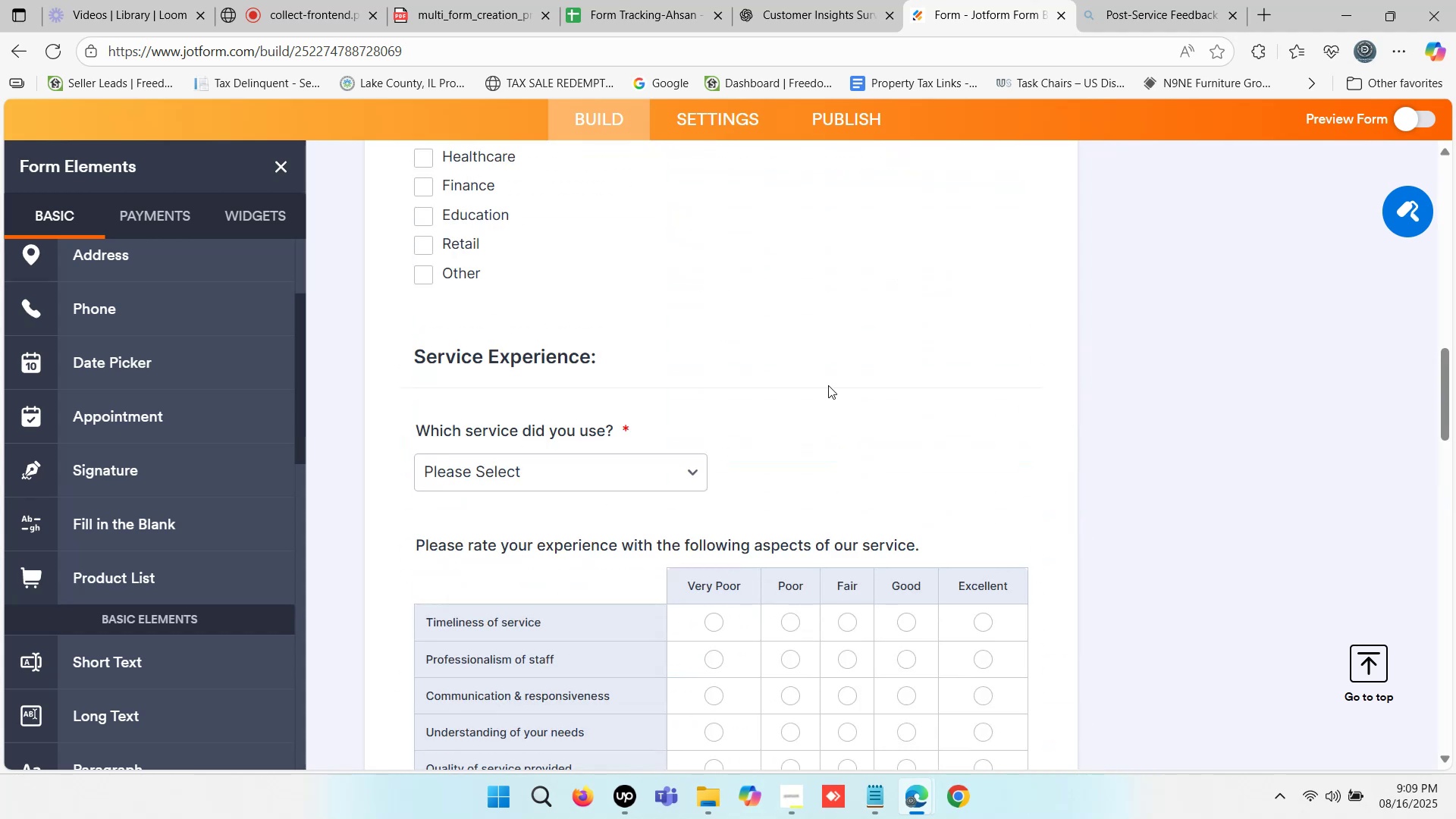 
scroll: coordinate [828, 385], scroll_direction: down, amount: 2.0
 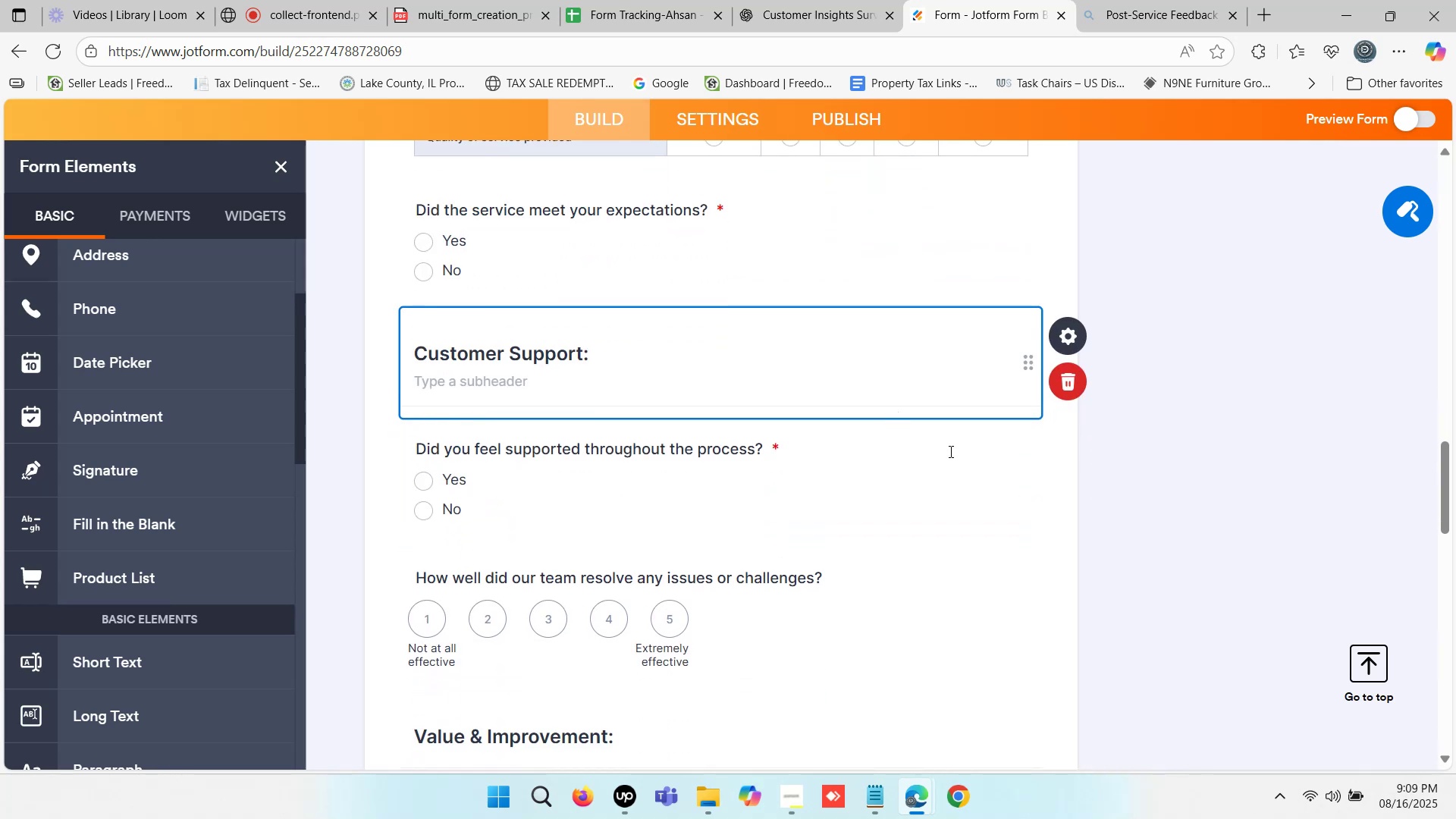 
left_click([954, 462])
 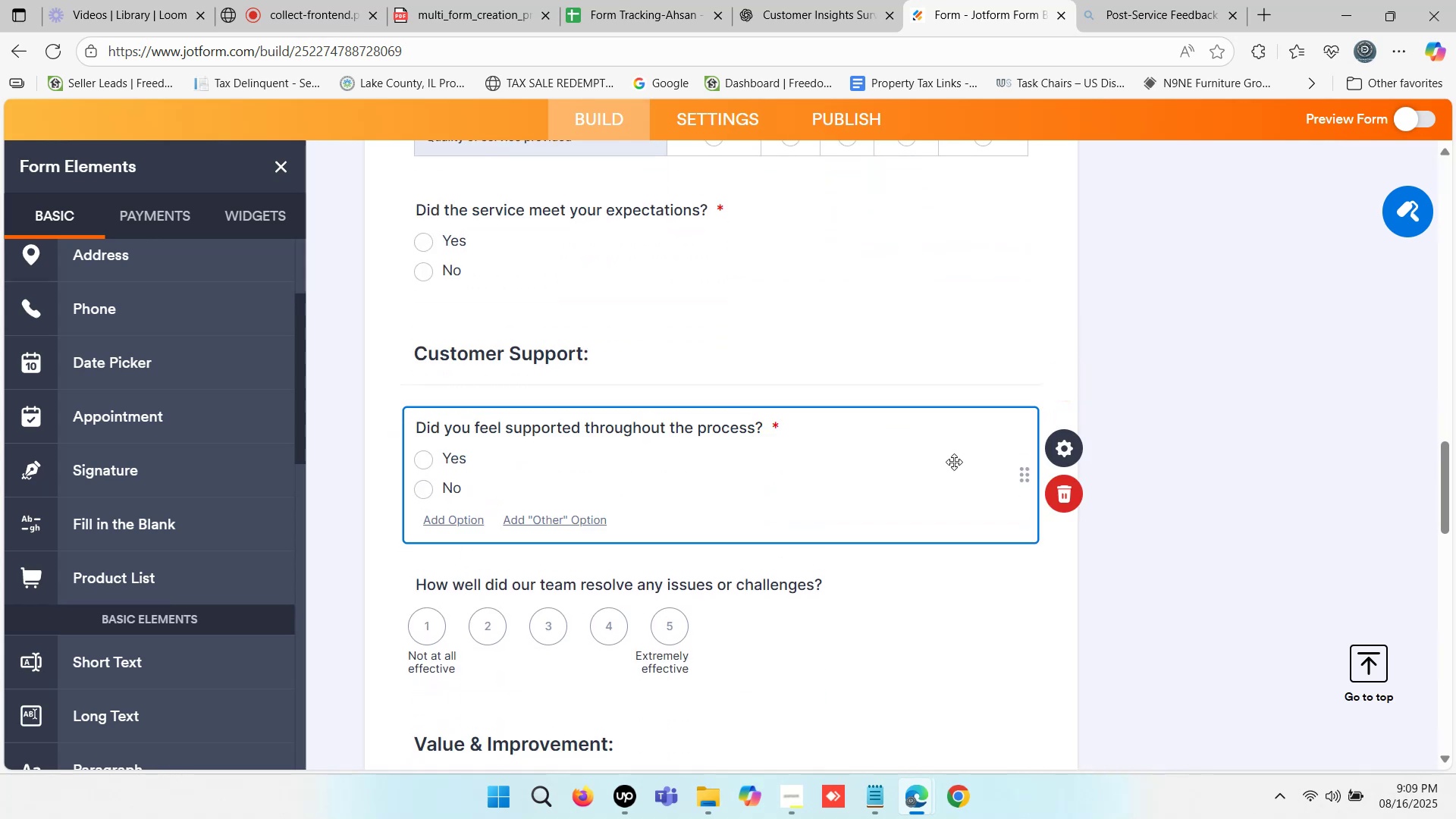 
scroll: coordinate [954, 462], scroll_direction: up, amount: 2.0
 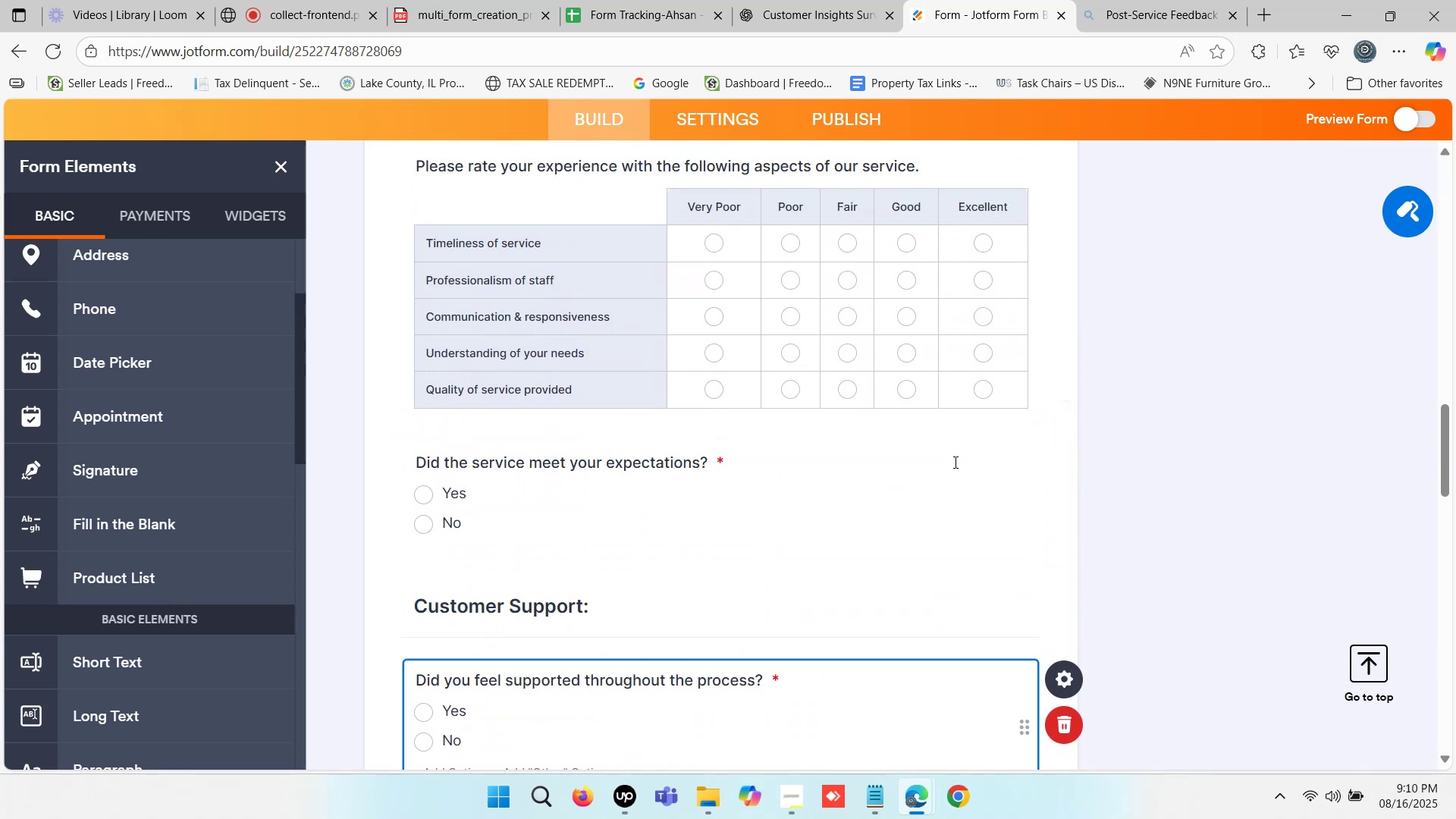 
left_click([825, 0])
 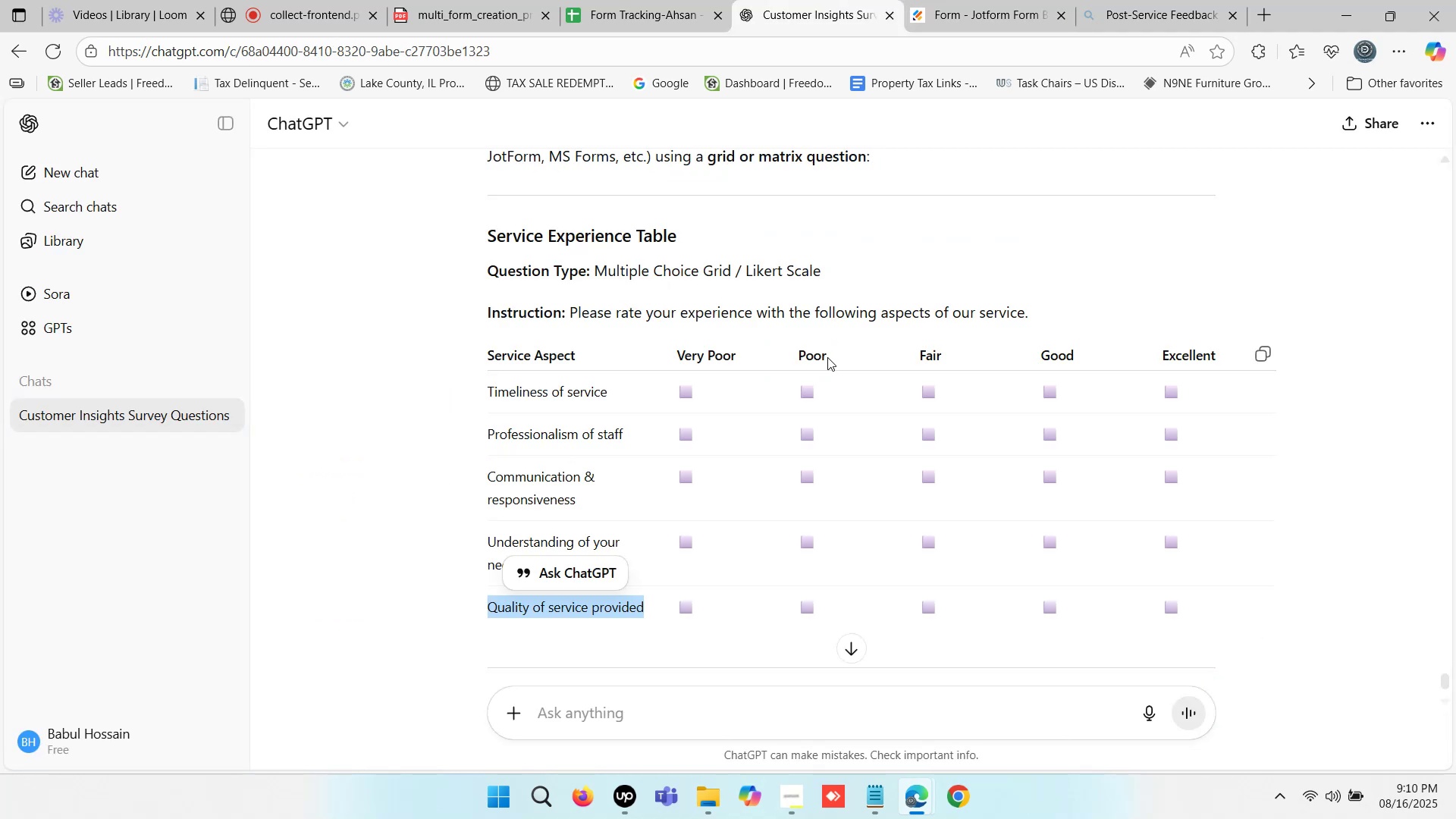 
scroll: coordinate [827, 357], scroll_direction: down, amount: 2.0
 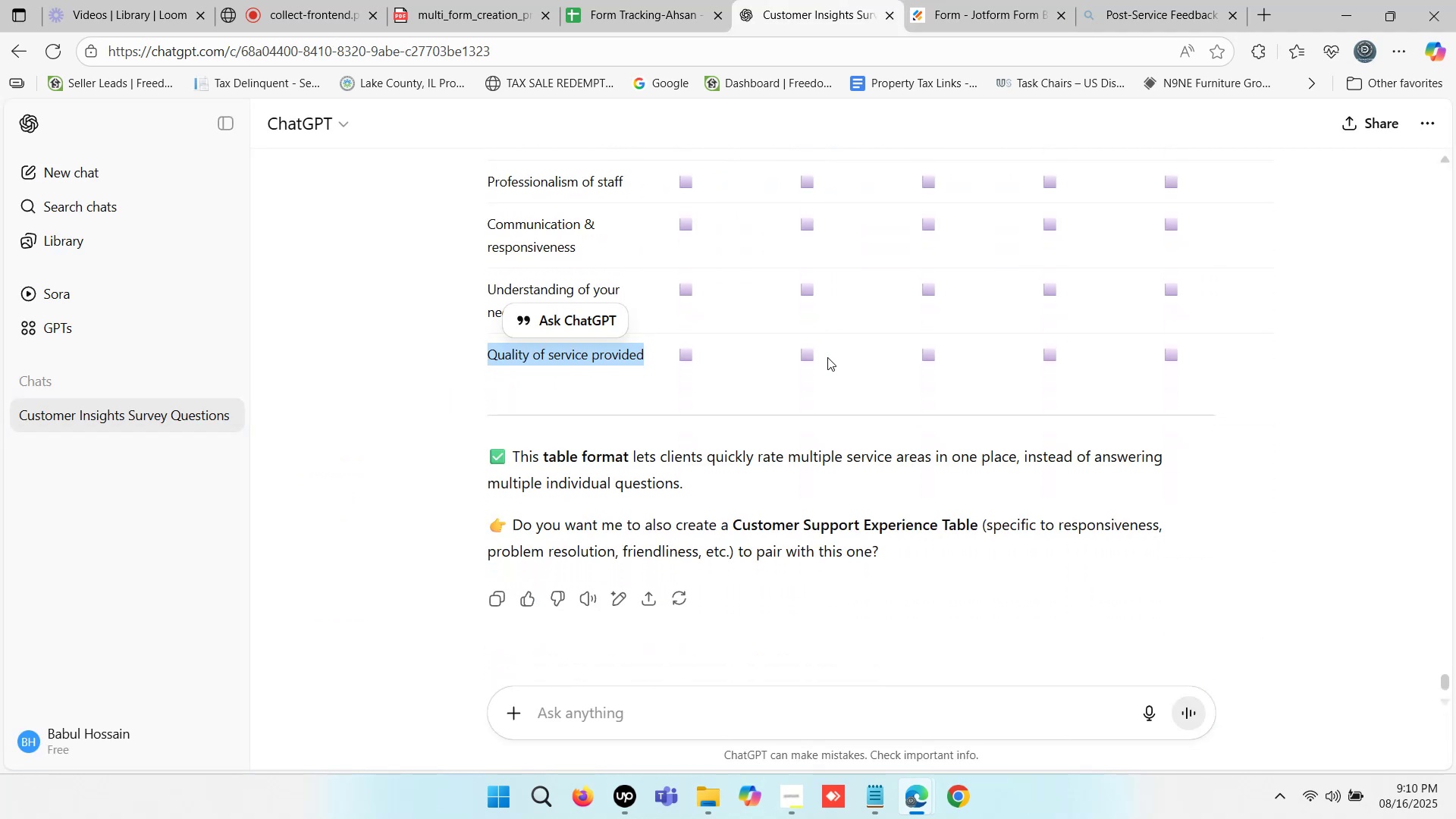 
scroll: coordinate [835, 357], scroll_direction: up, amount: 6.0
 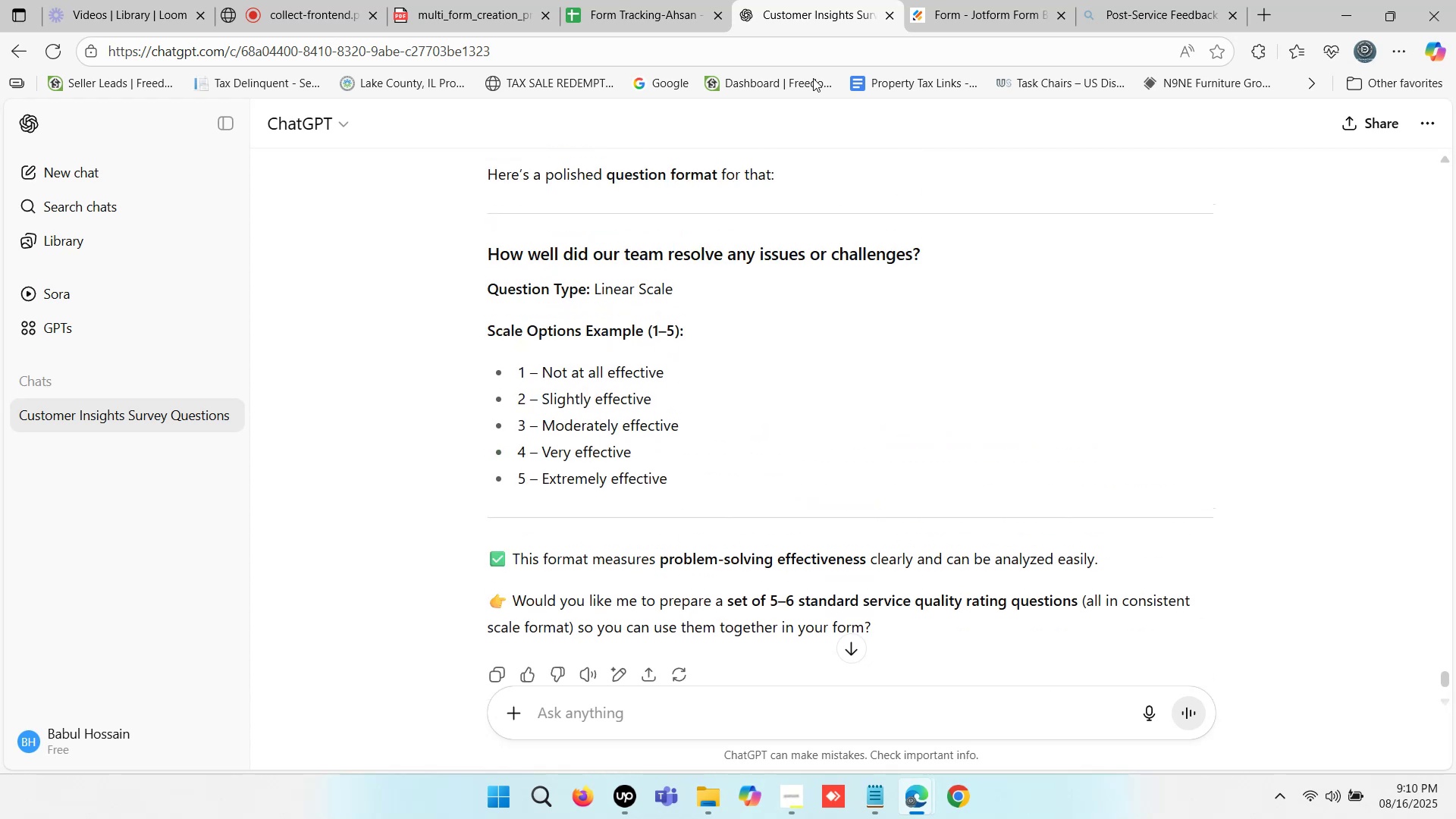 
left_click([965, 0])
 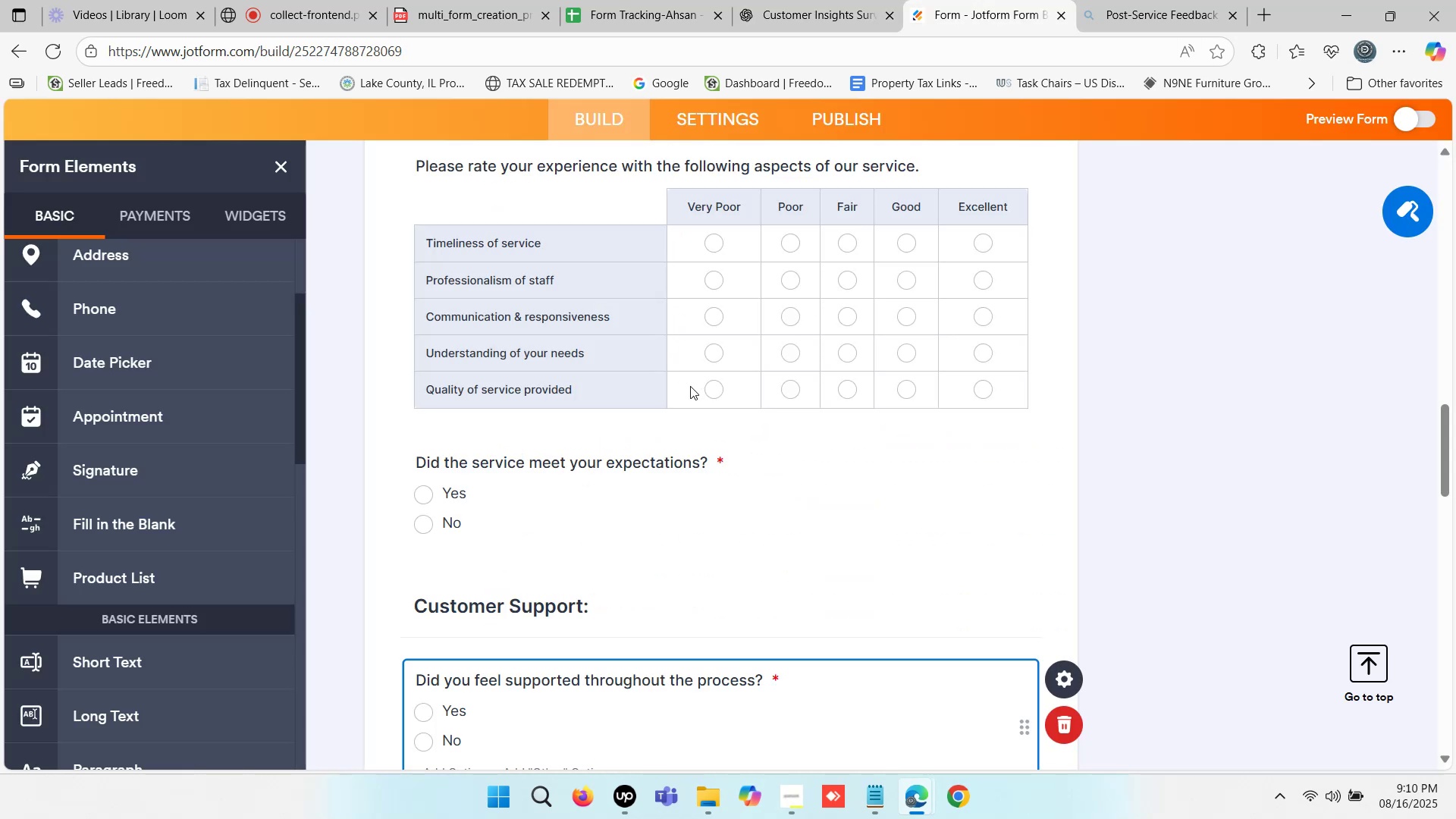 
scroll: coordinate [562, 457], scroll_direction: down, amount: 7.0
 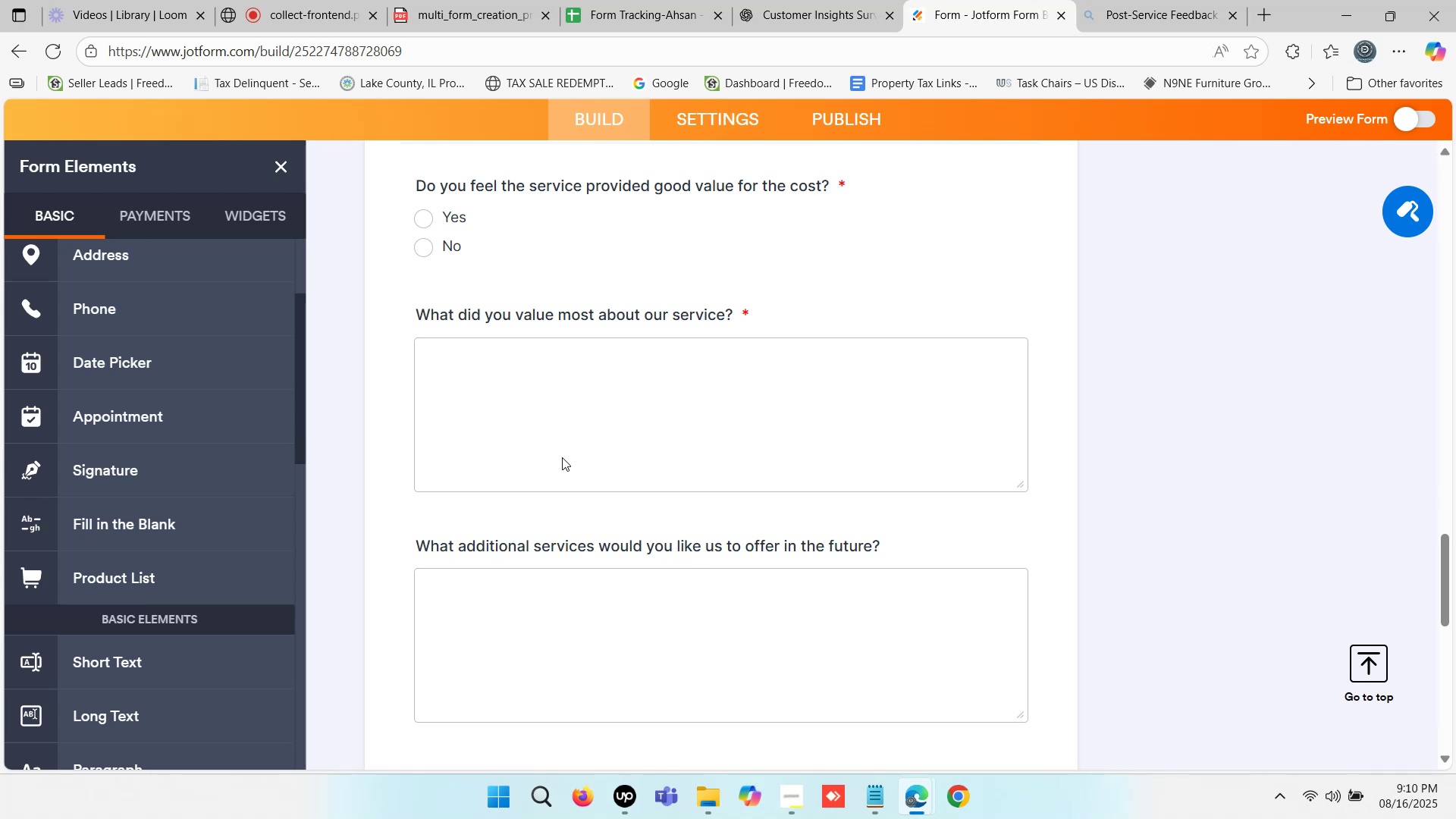 
wait(15.33)
 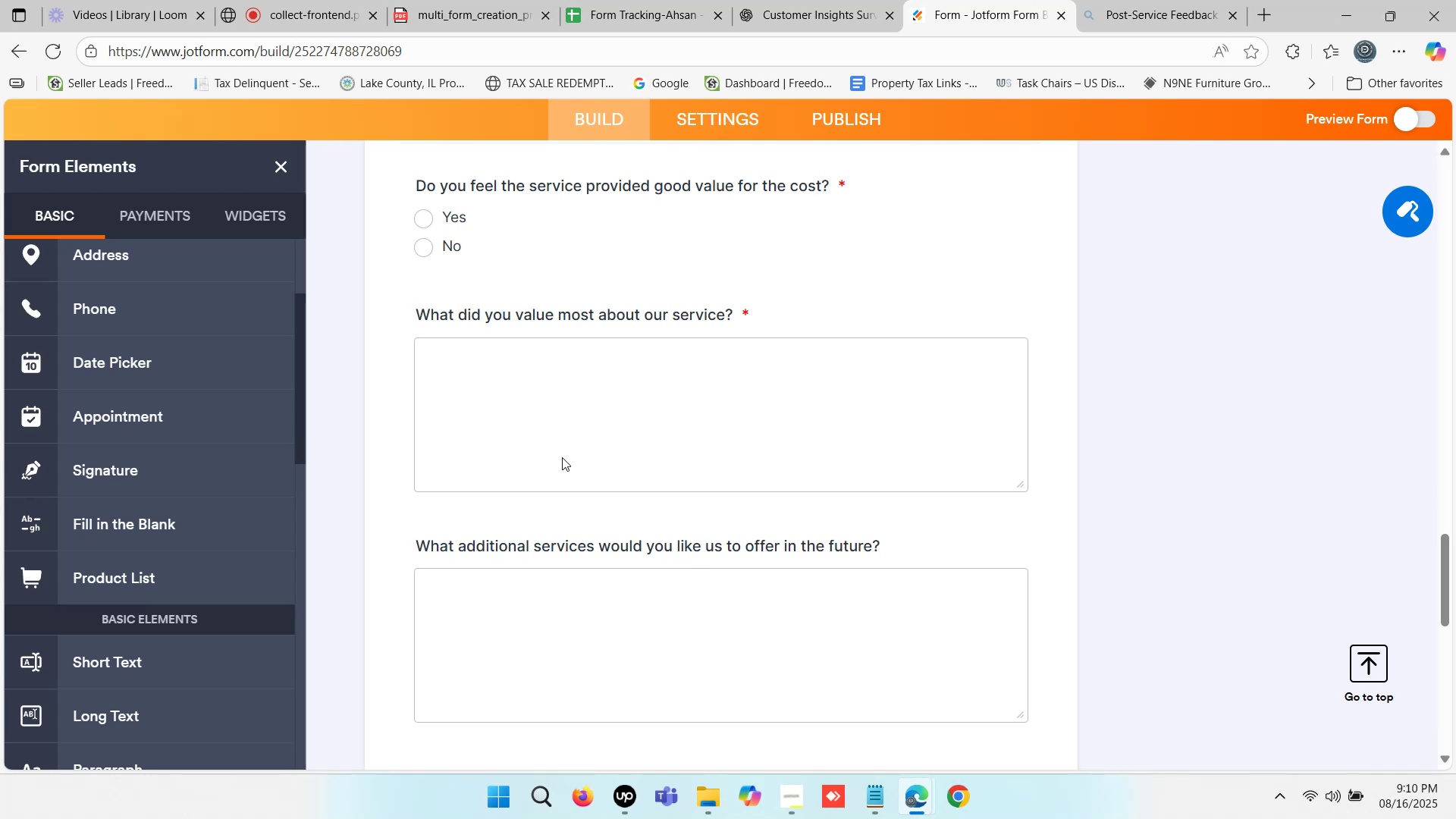 
left_click([855, 0])
 